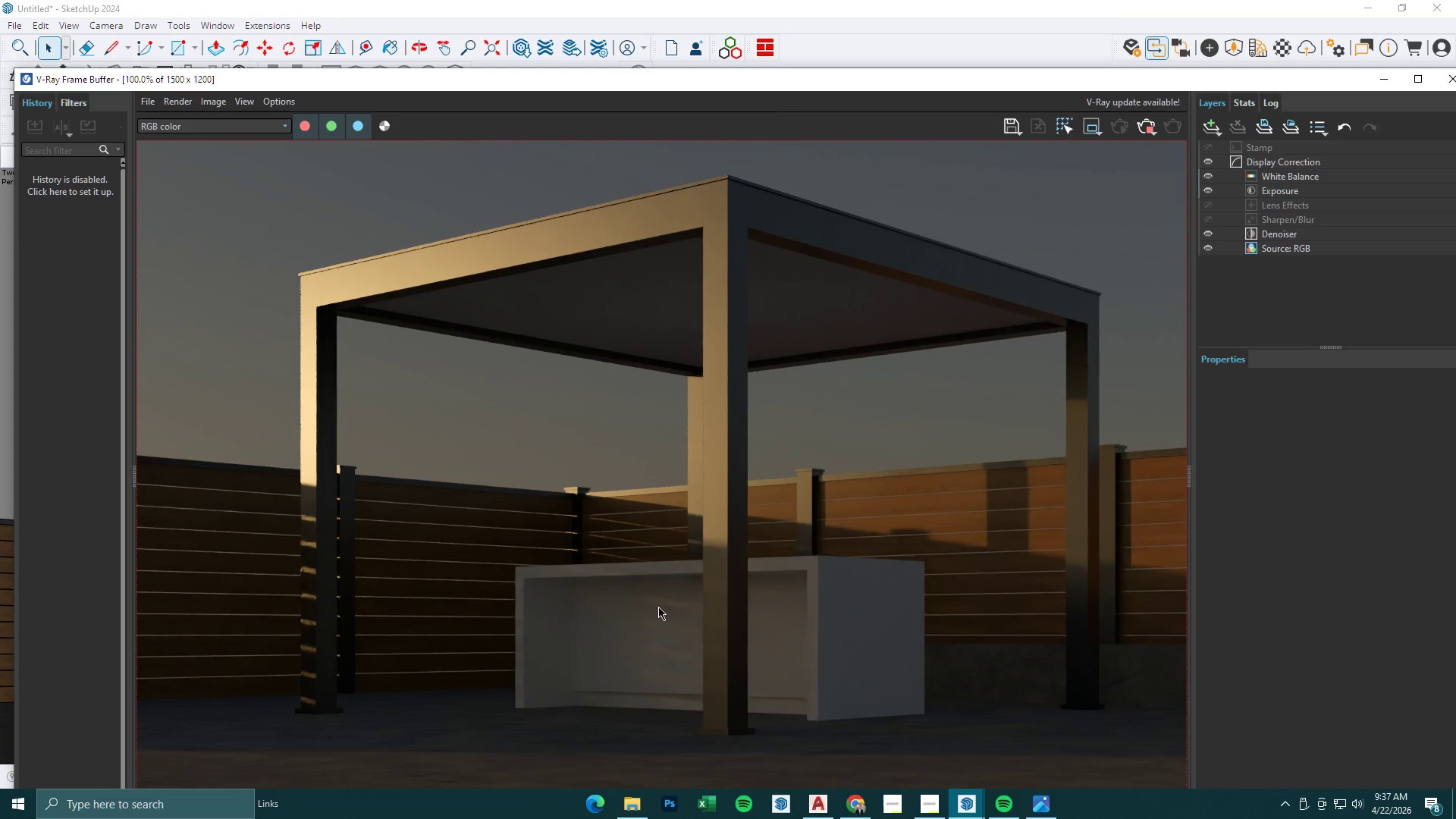 
scroll: coordinate [658, 607], scroll_direction: none, amount: 0.0
 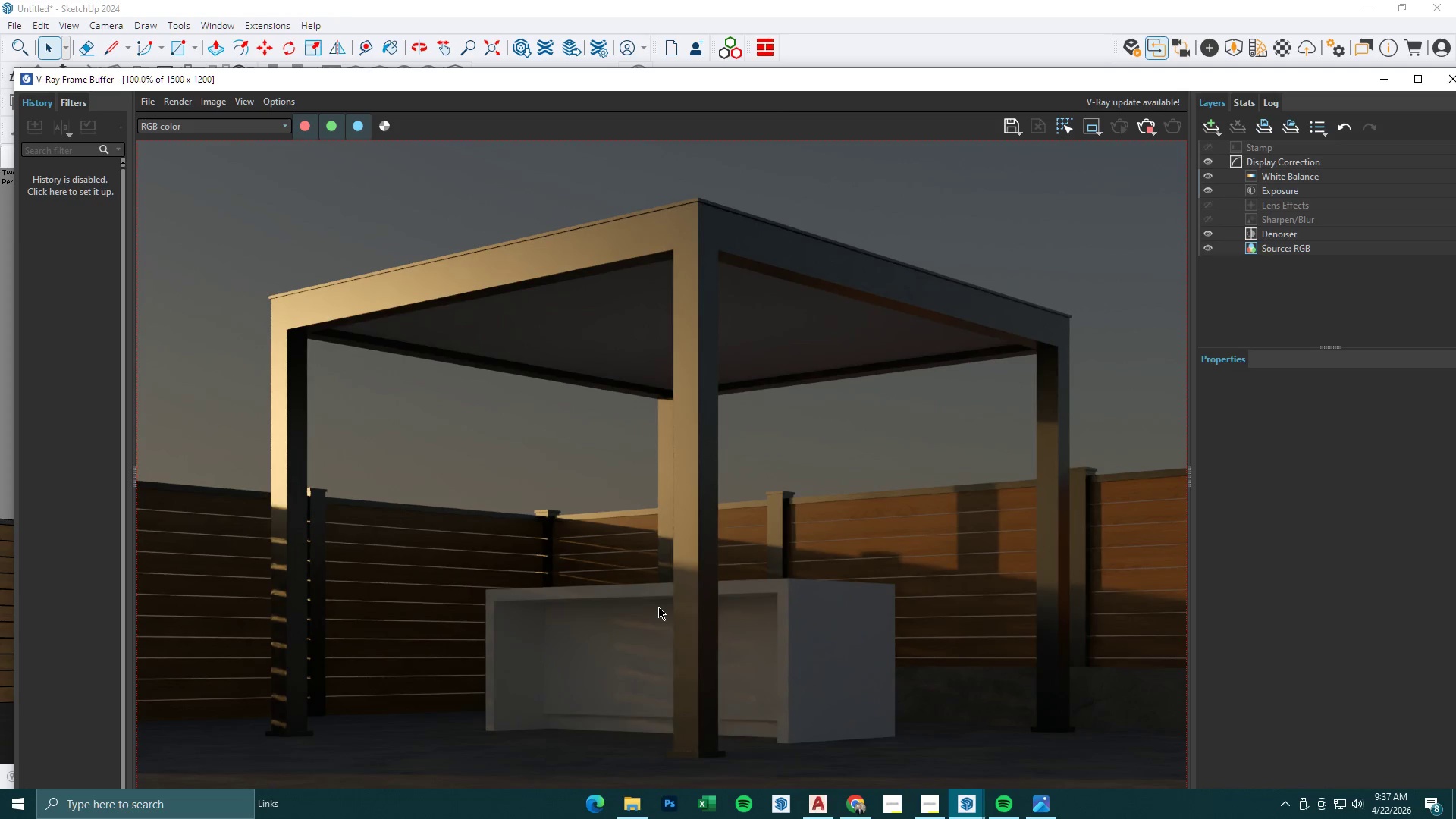 
scroll: coordinate [658, 607], scroll_direction: down, amount: 1.0
 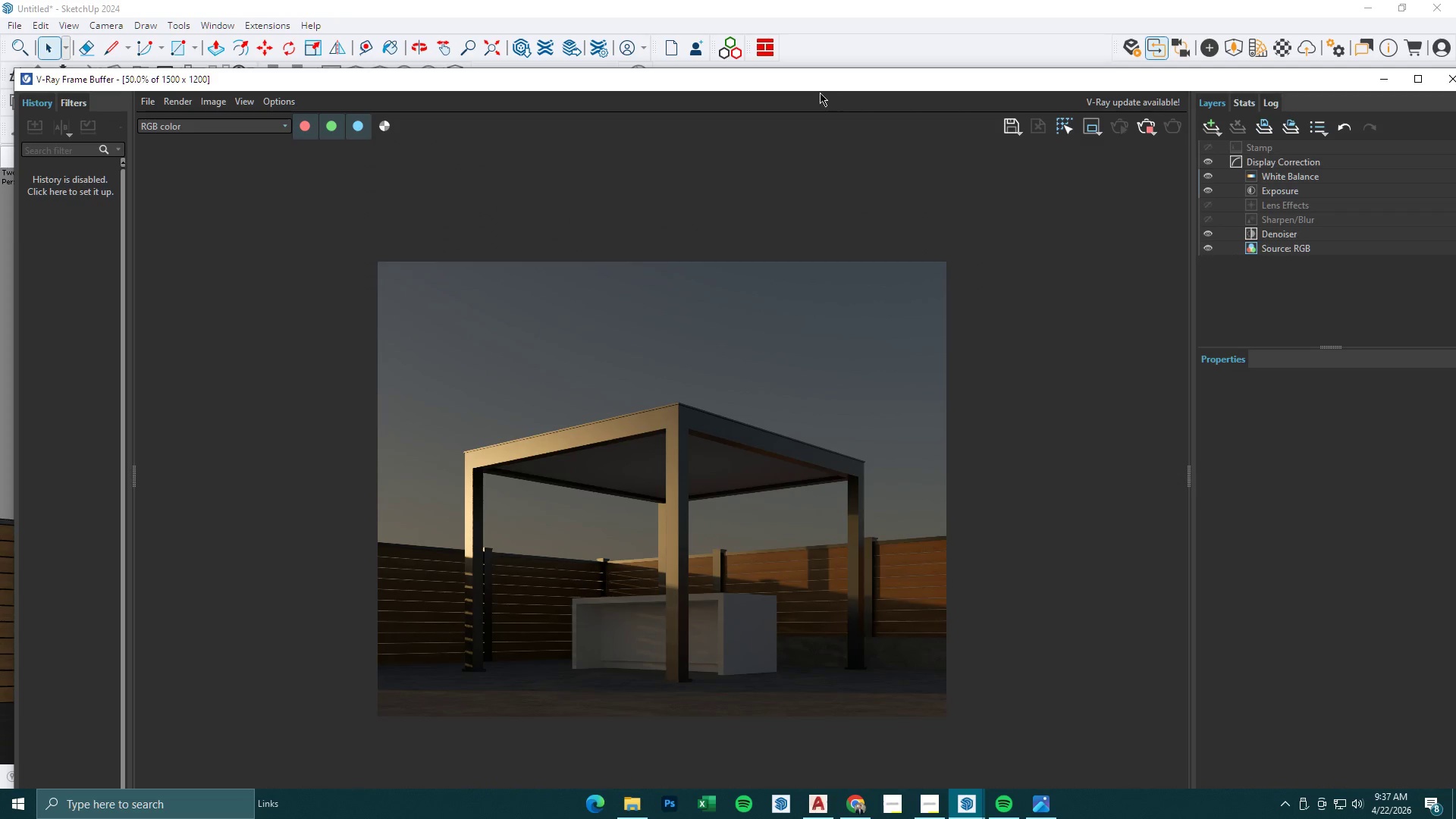 
left_click_drag(start_coordinate=[816, 86], to_coordinate=[788, 49])
 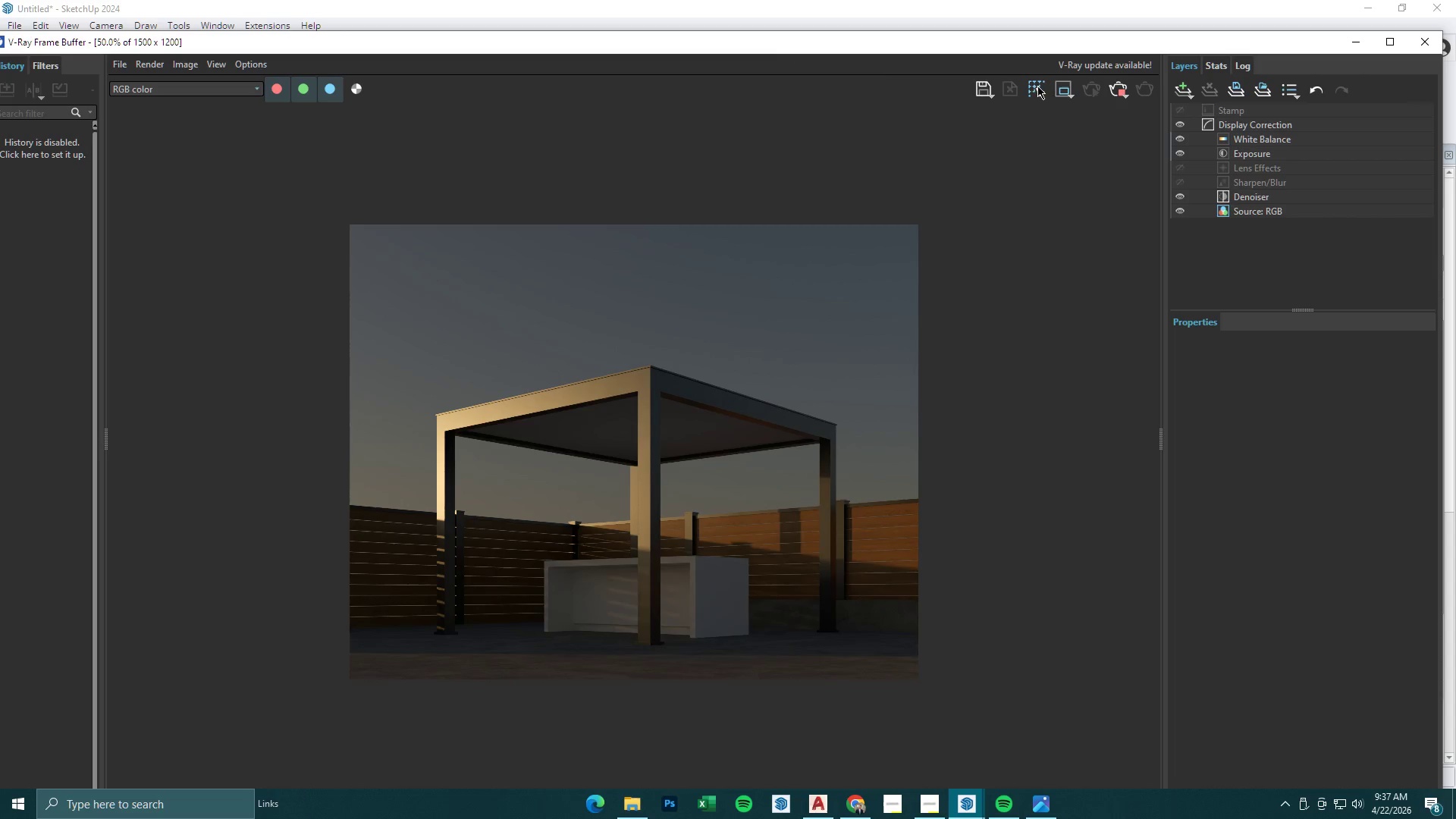 
left_click_drag(start_coordinate=[868, 43], to_coordinate=[882, 151])
 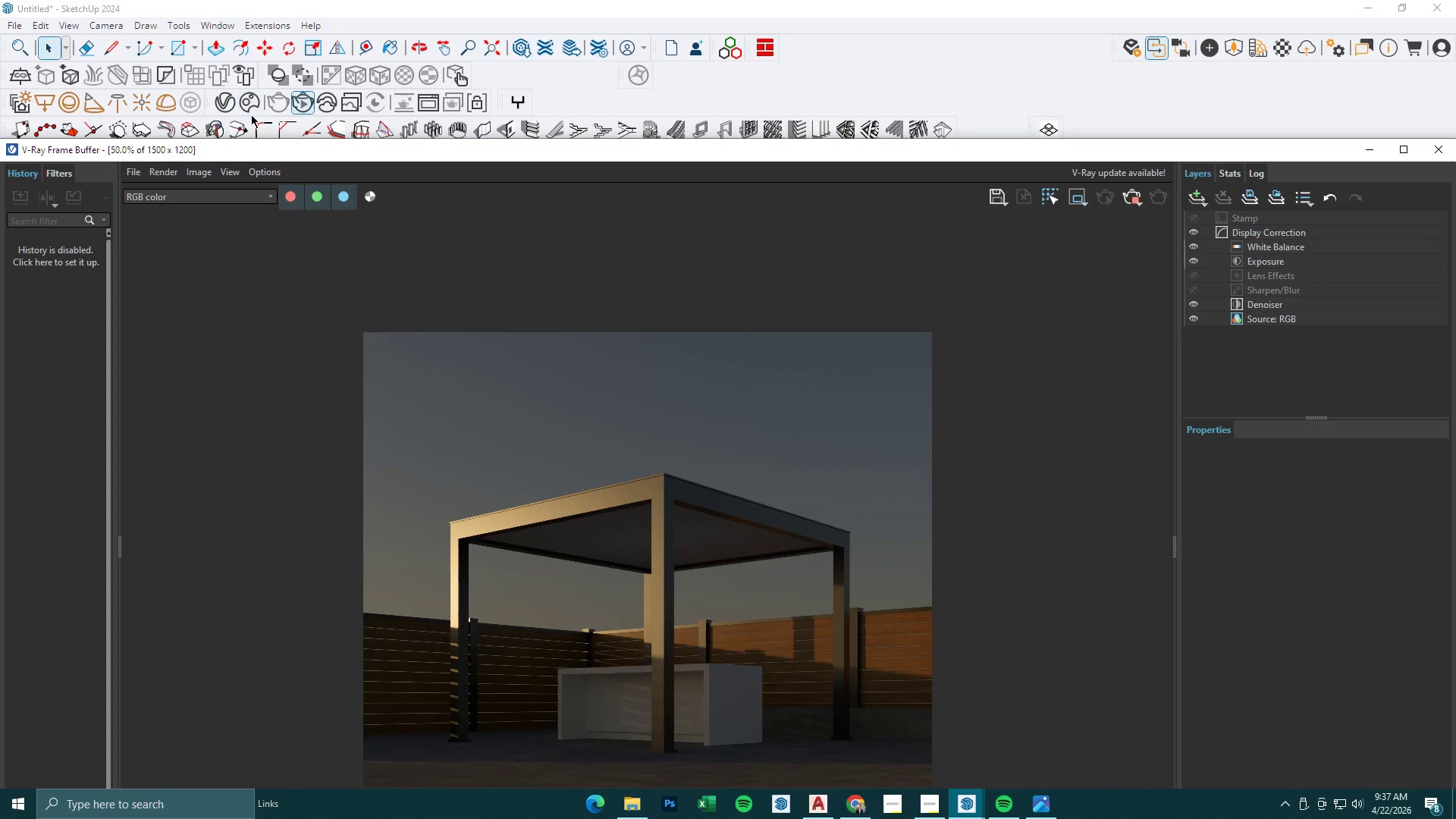 
left_click([232, 106])
 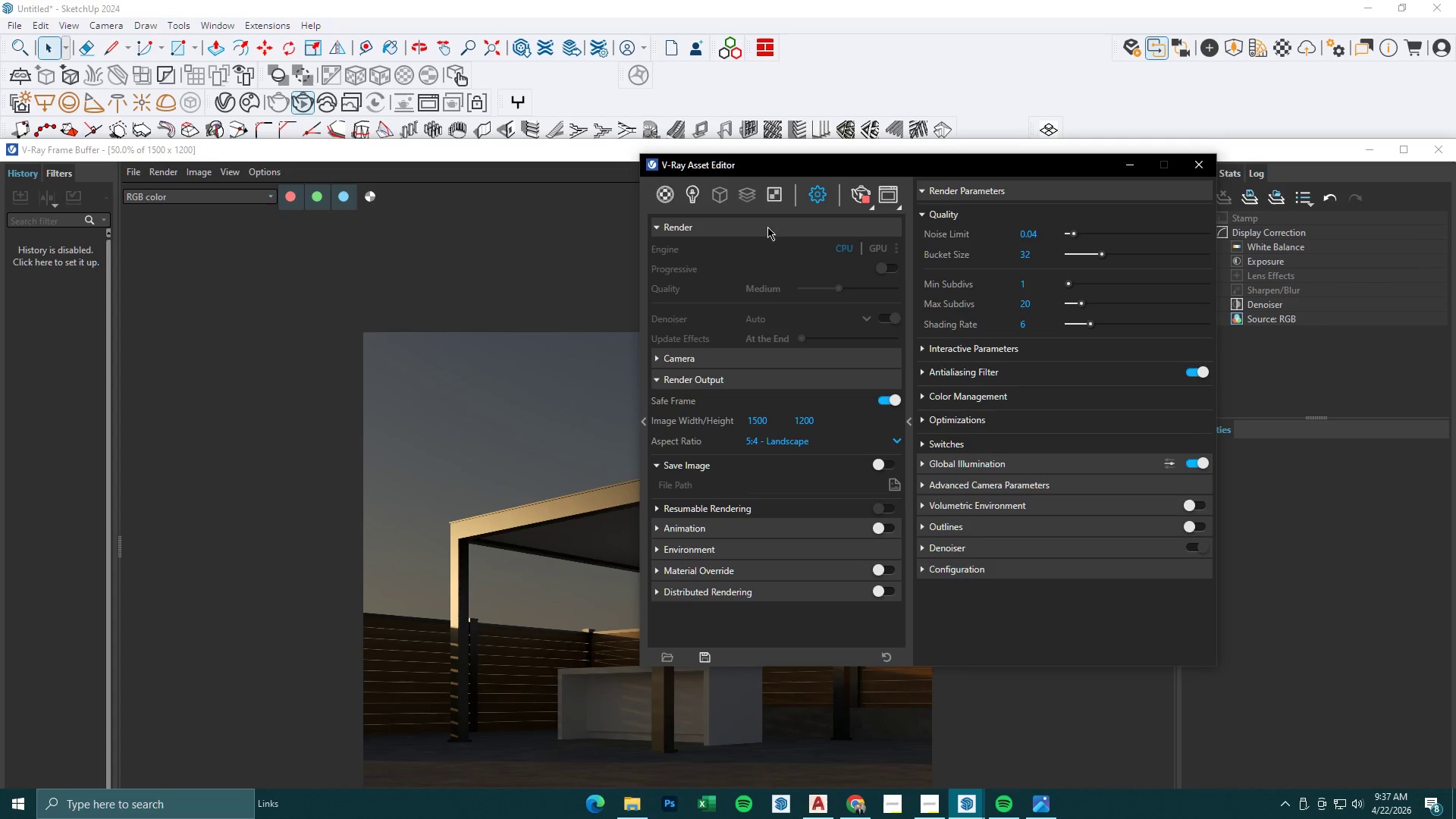 
left_click([702, 196])
 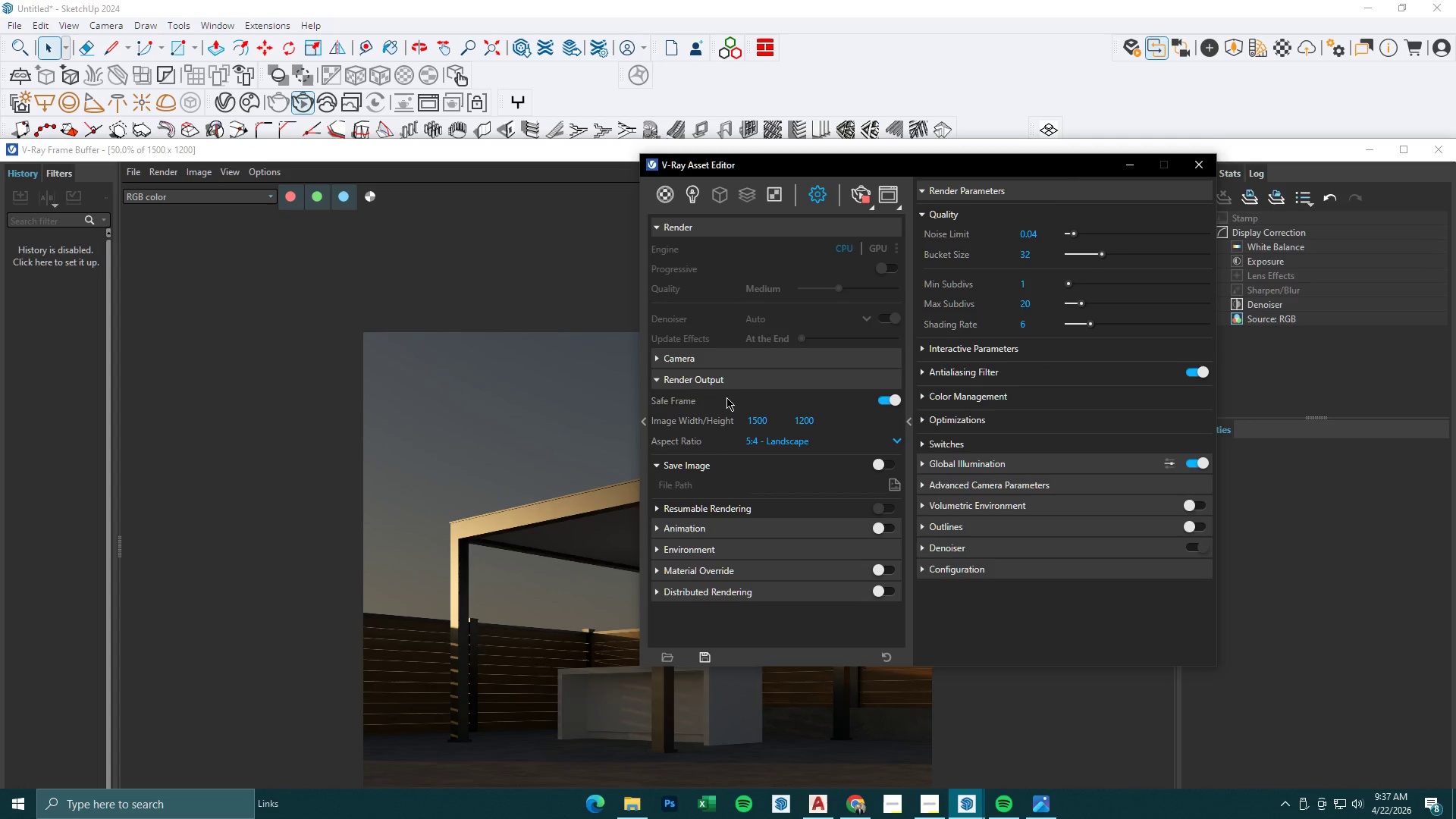 
double_click([705, 356])
 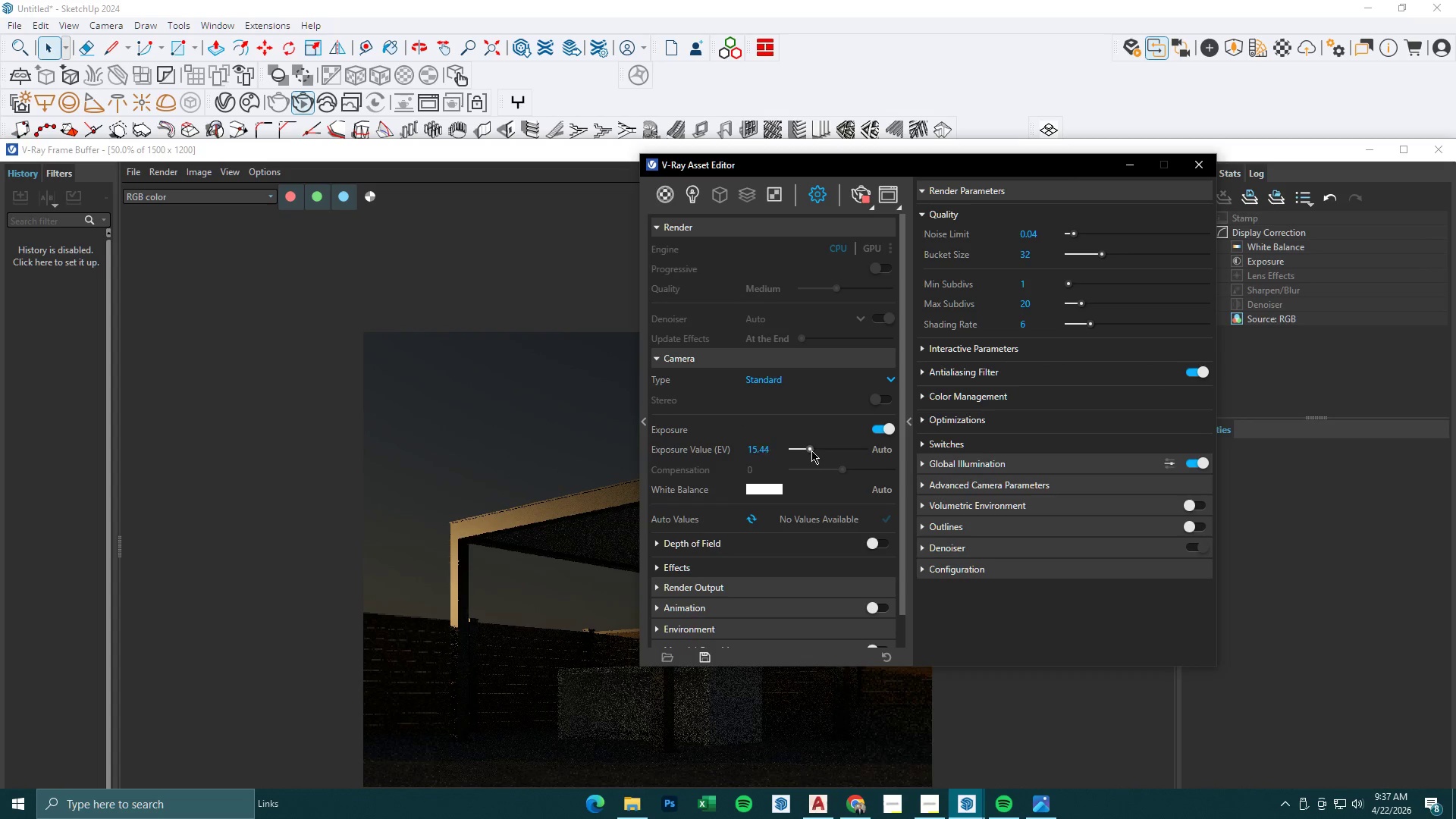 
left_click([812, 450])
 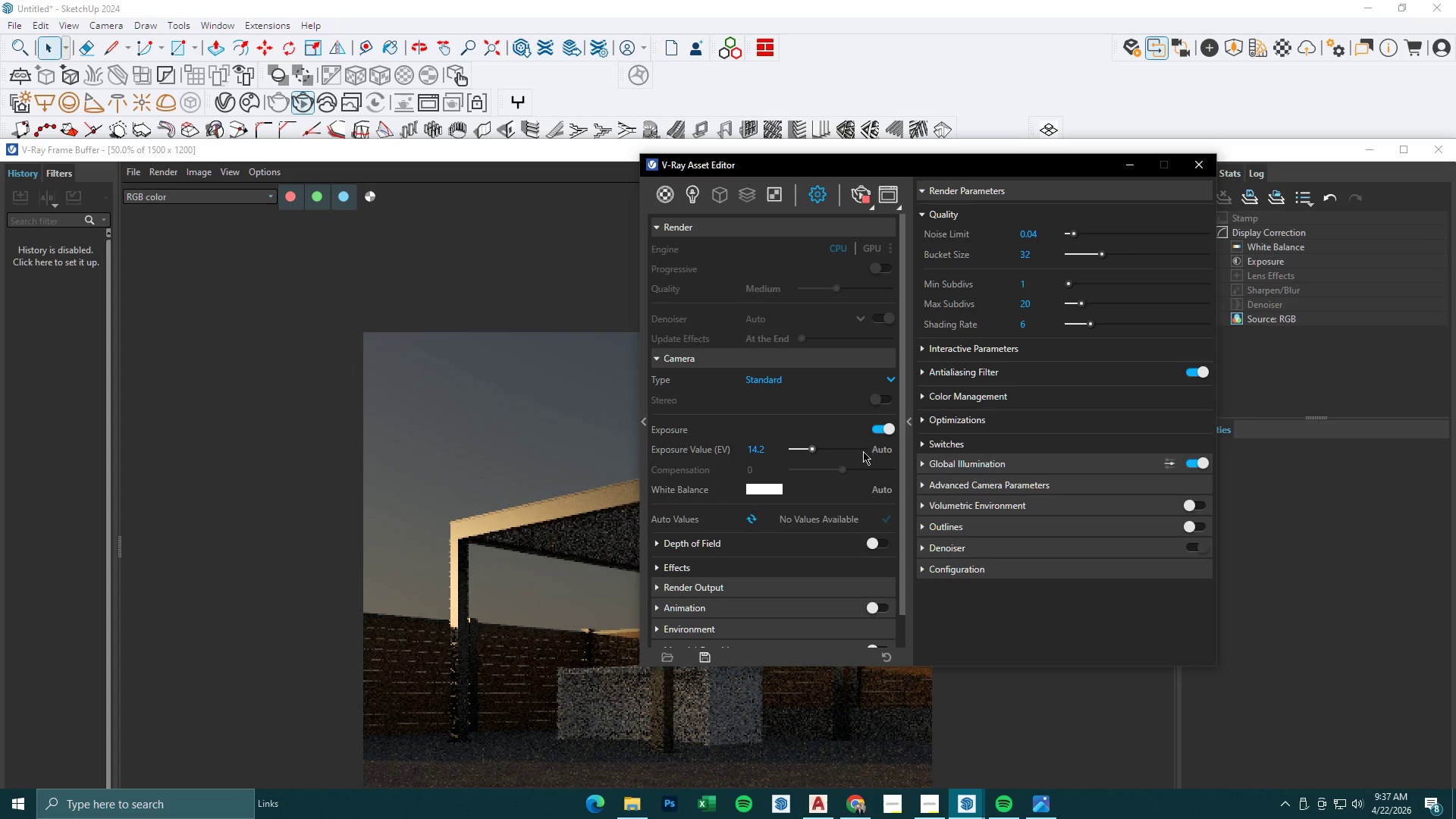 
left_click([879, 451])
 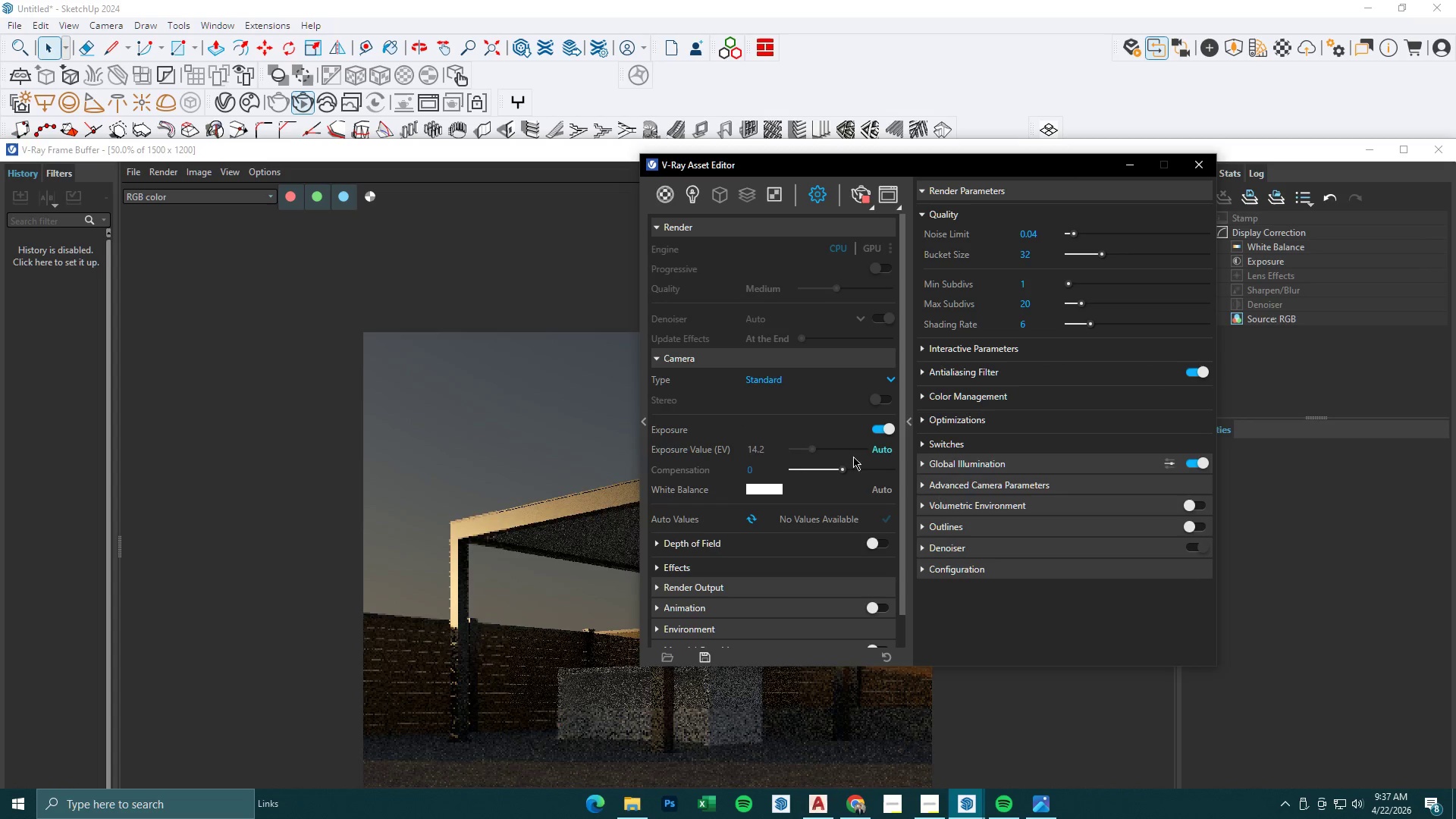 
mouse_move([794, 472])
 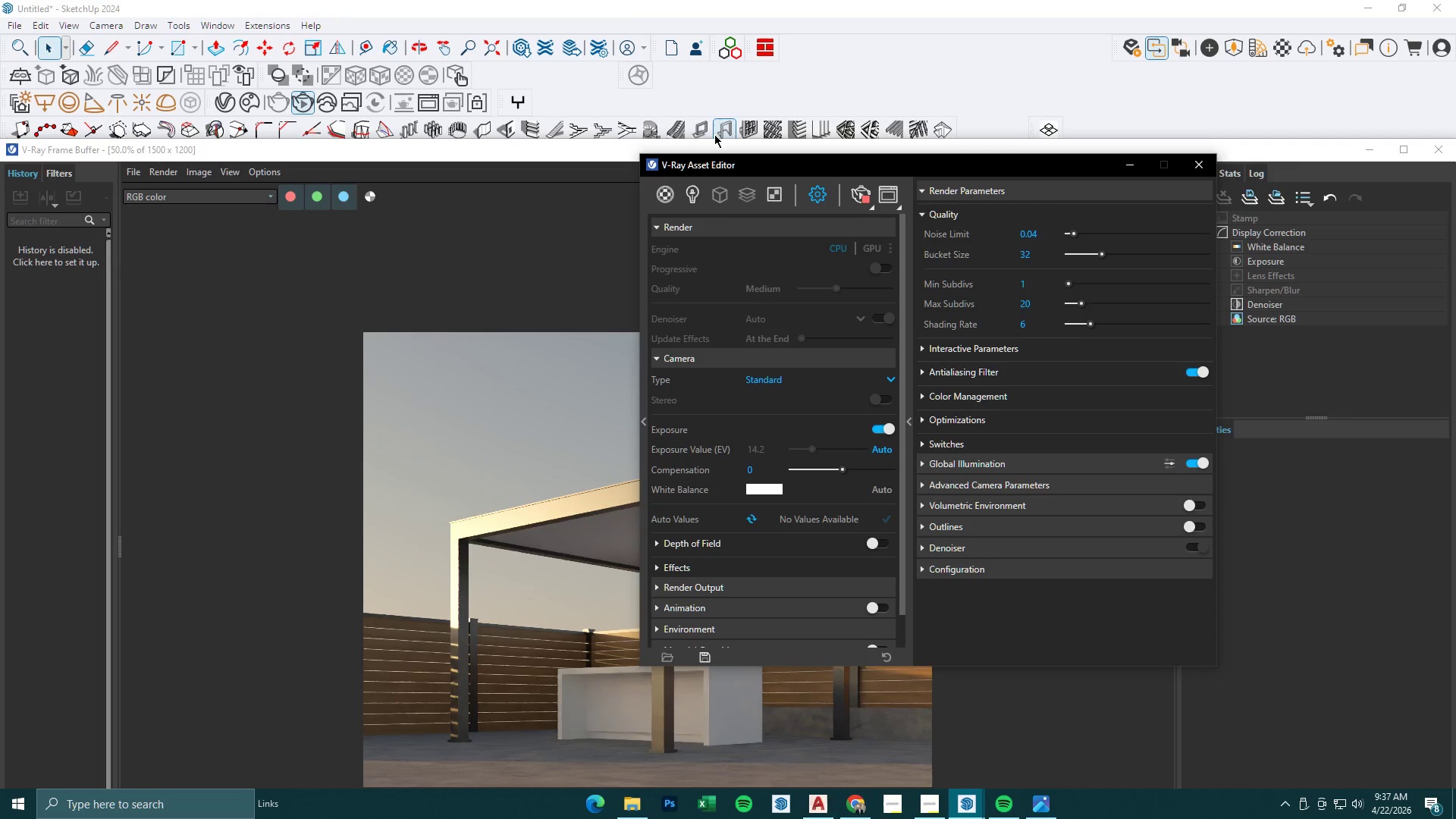 
left_click_drag(start_coordinate=[716, 162], to_coordinate=[828, 130])
 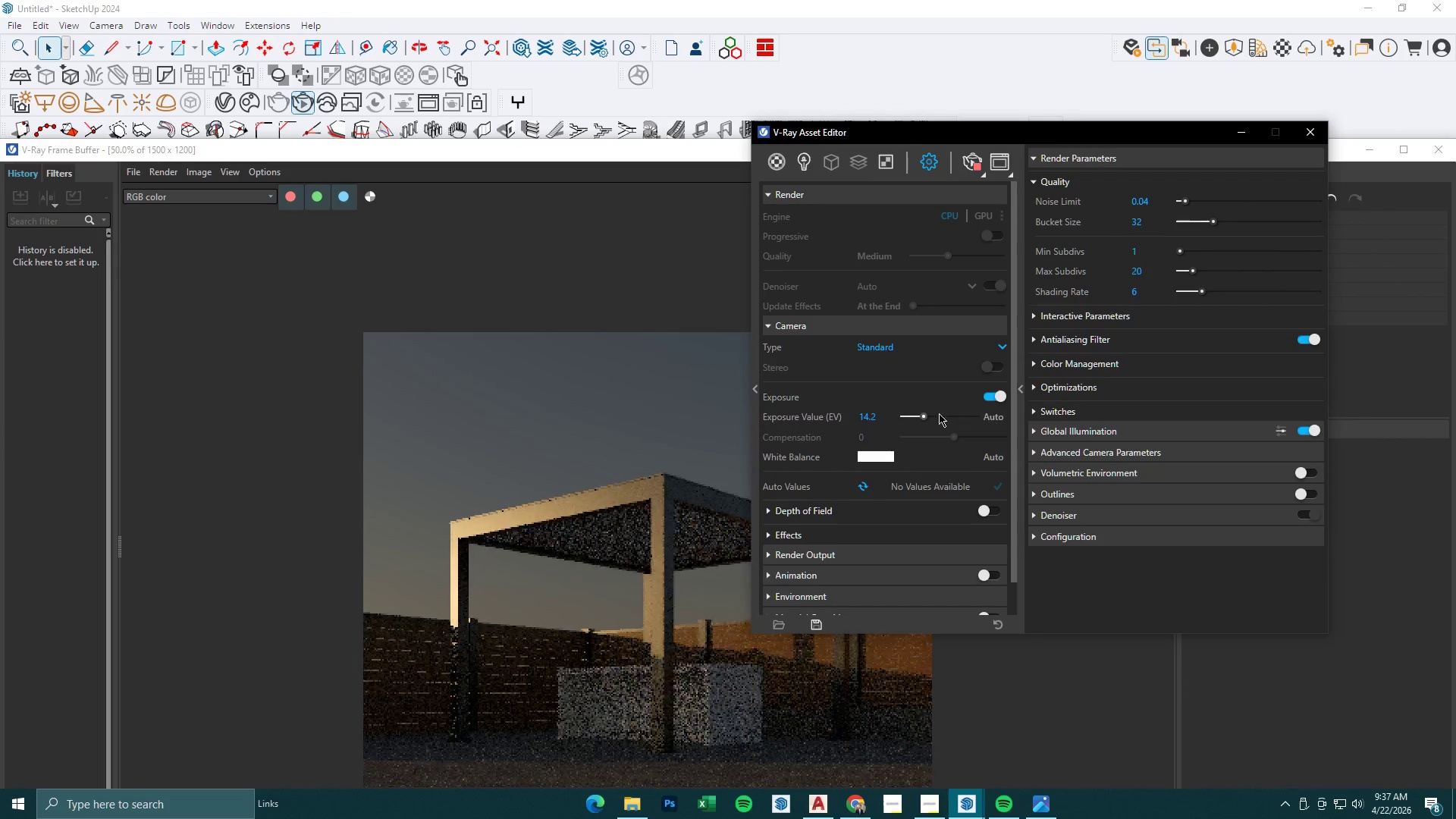 
left_click_drag(start_coordinate=[923, 416], to_coordinate=[927, 419])
 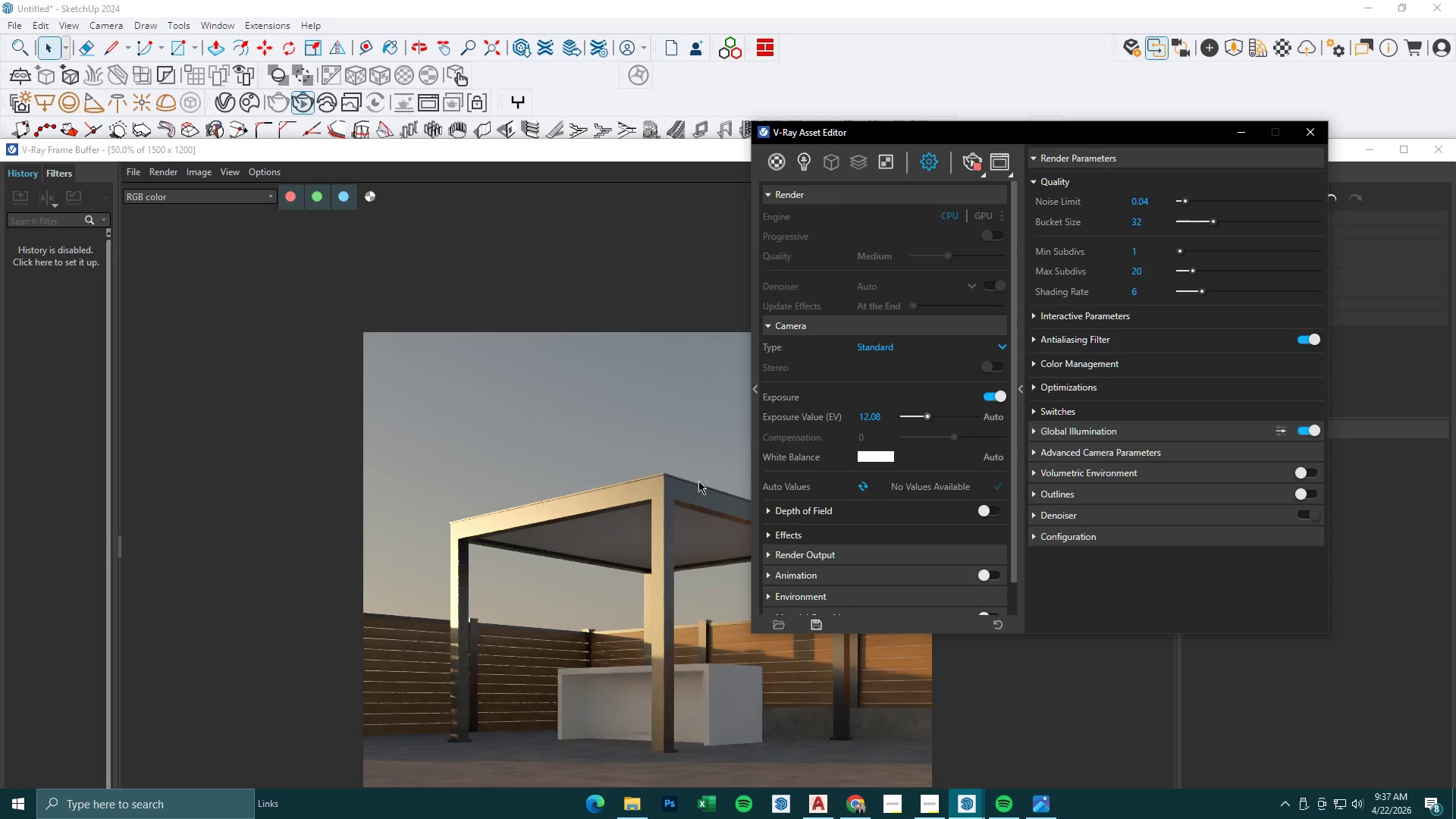 
scroll: coordinate [679, 499], scroll_direction: down, amount: 1.0
 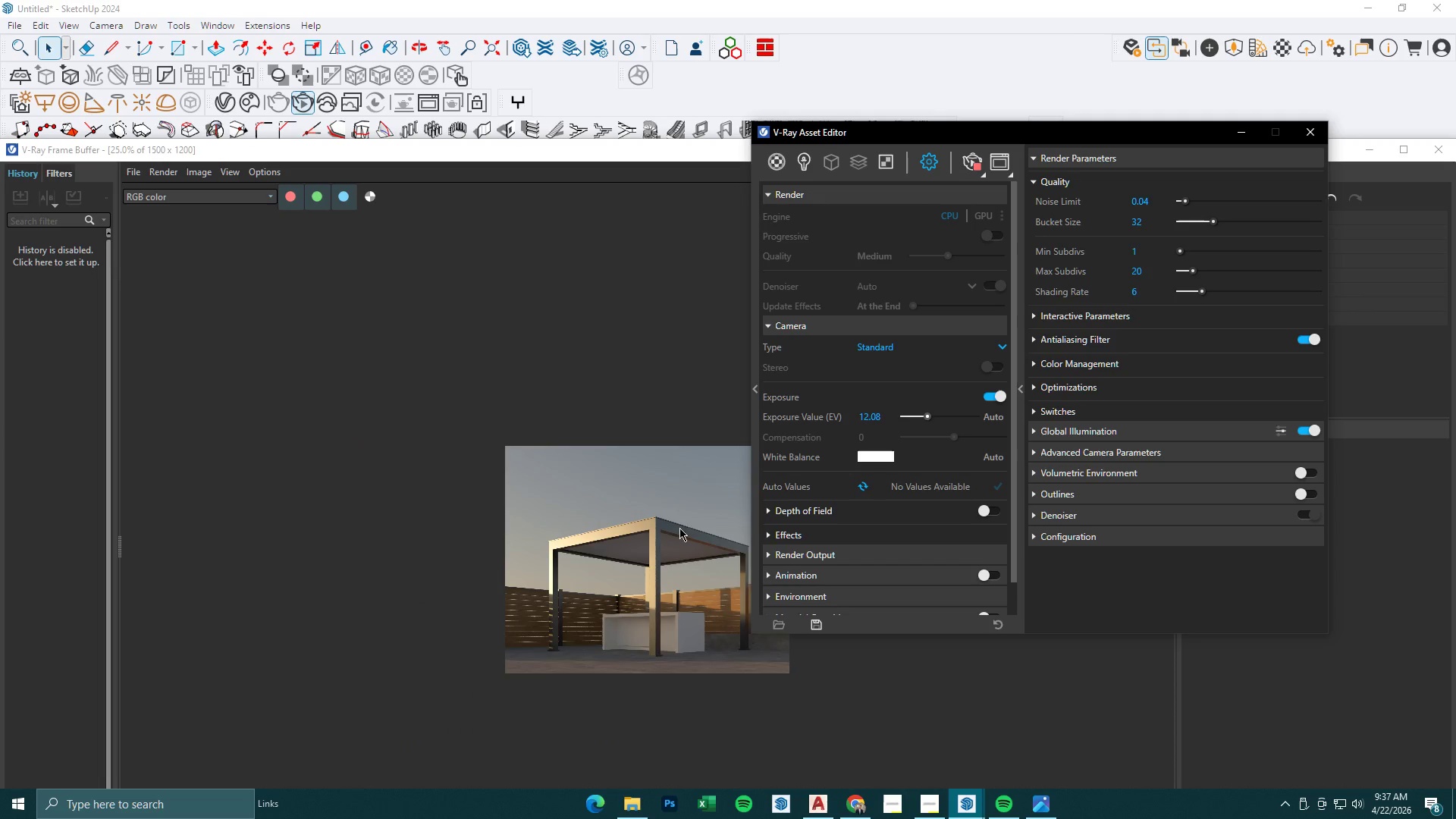 
scroll: coordinate [667, 603], scroll_direction: up, amount: 2.0
 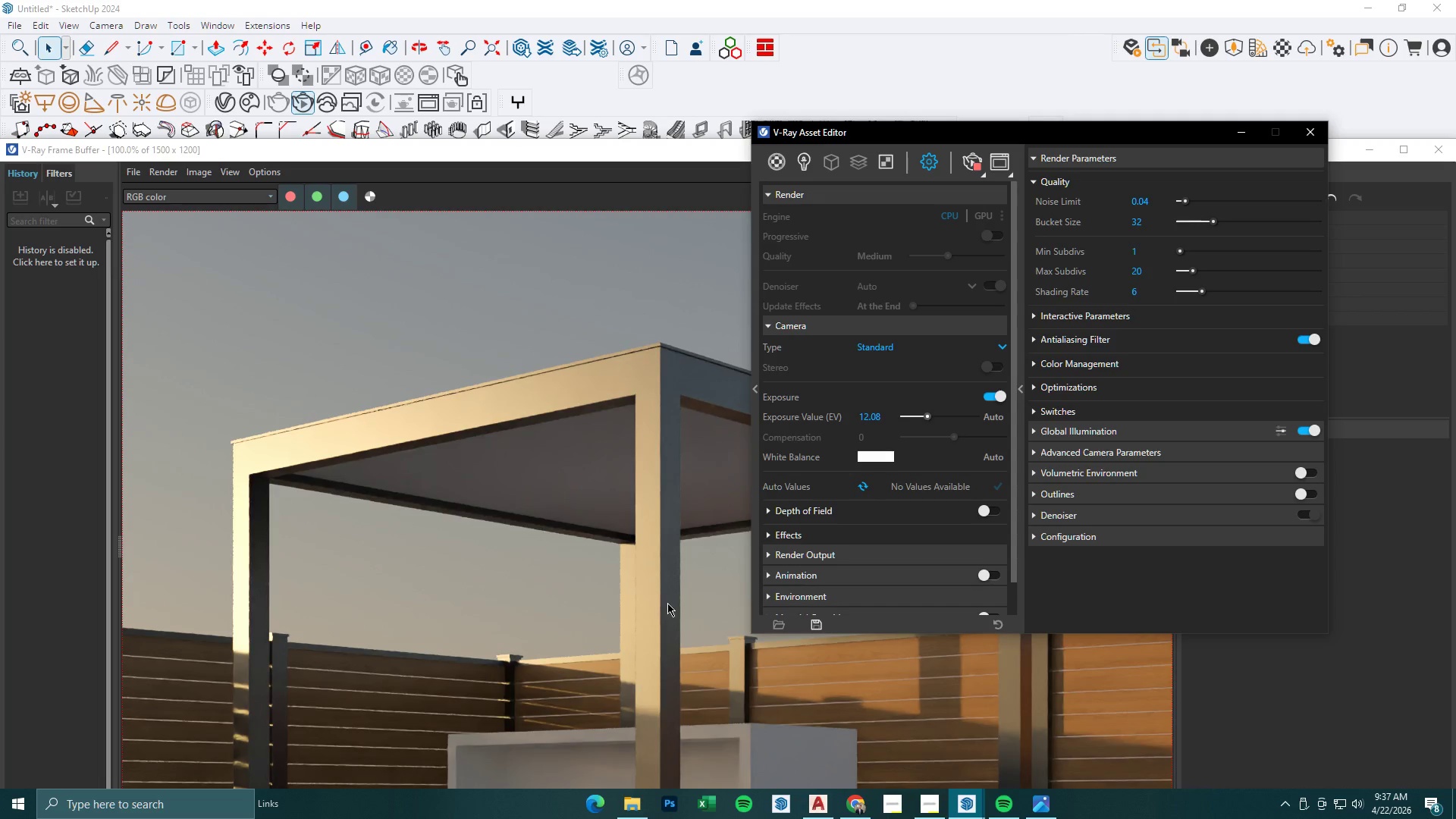 
scroll: coordinate [668, 603], scroll_direction: down, amount: 1.0
 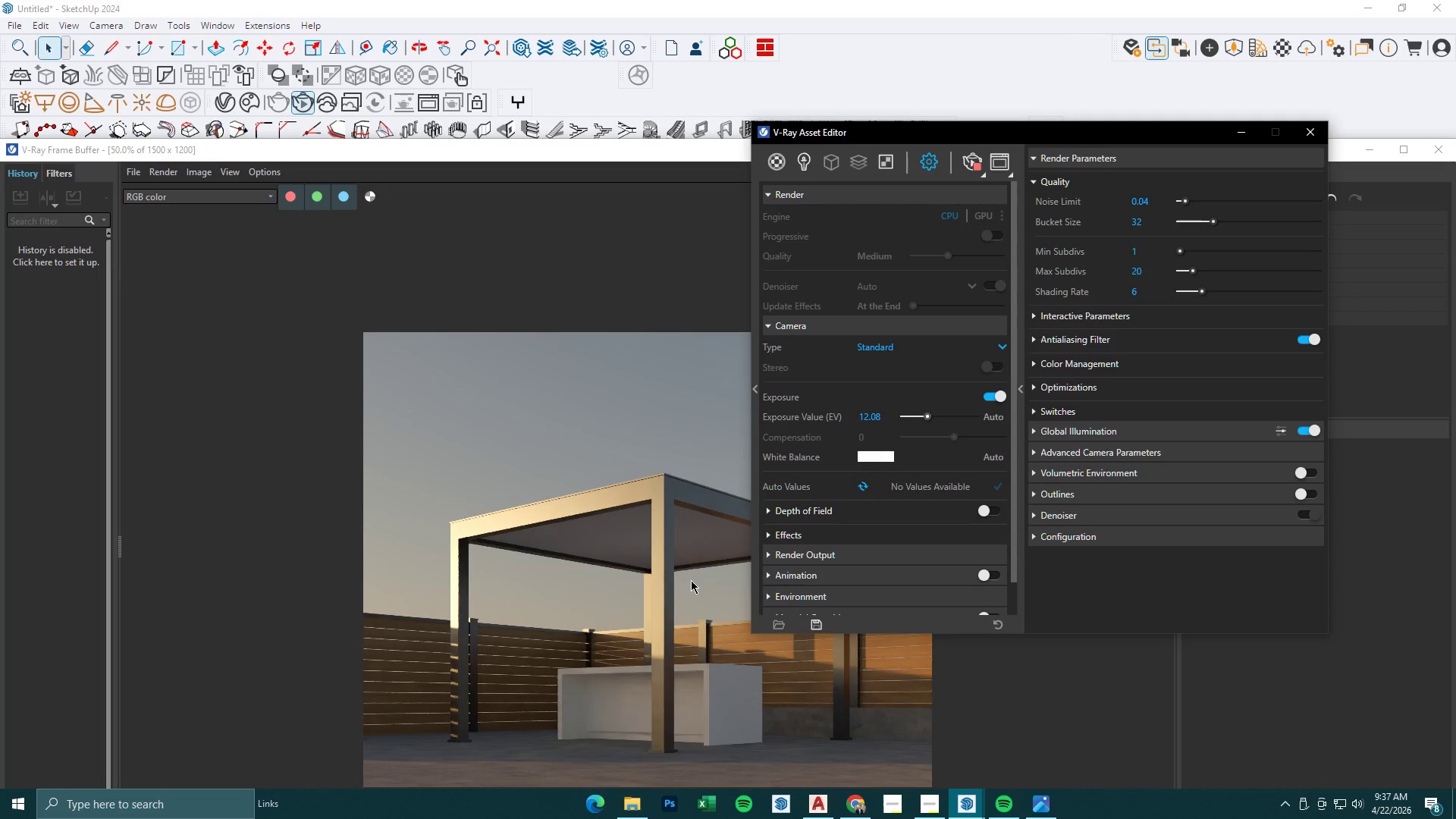 
scroll: coordinate [665, 675], scroll_direction: up, amount: 1.0
 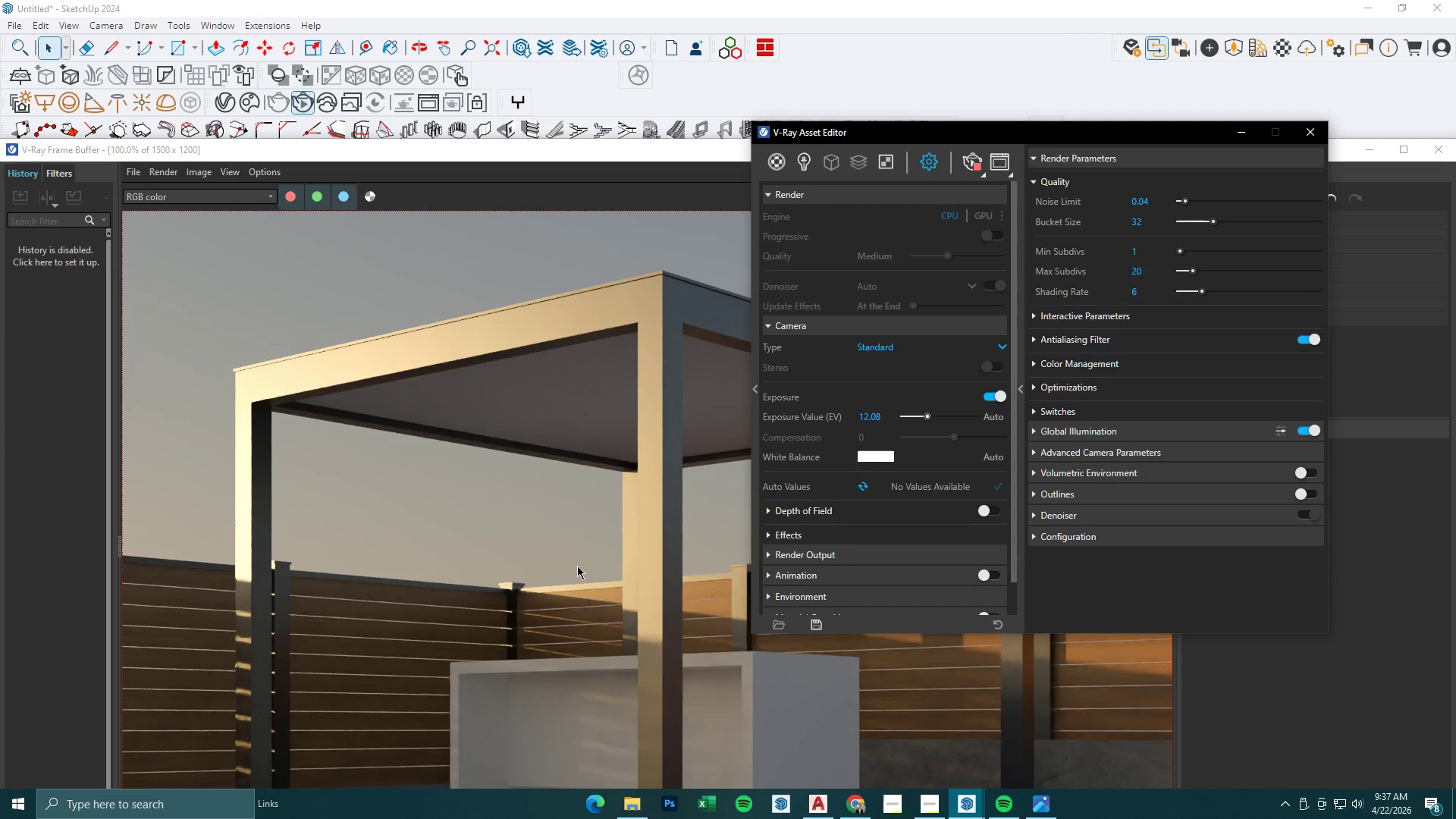 
scroll: coordinate [574, 564], scroll_direction: down, amount: 1.0
 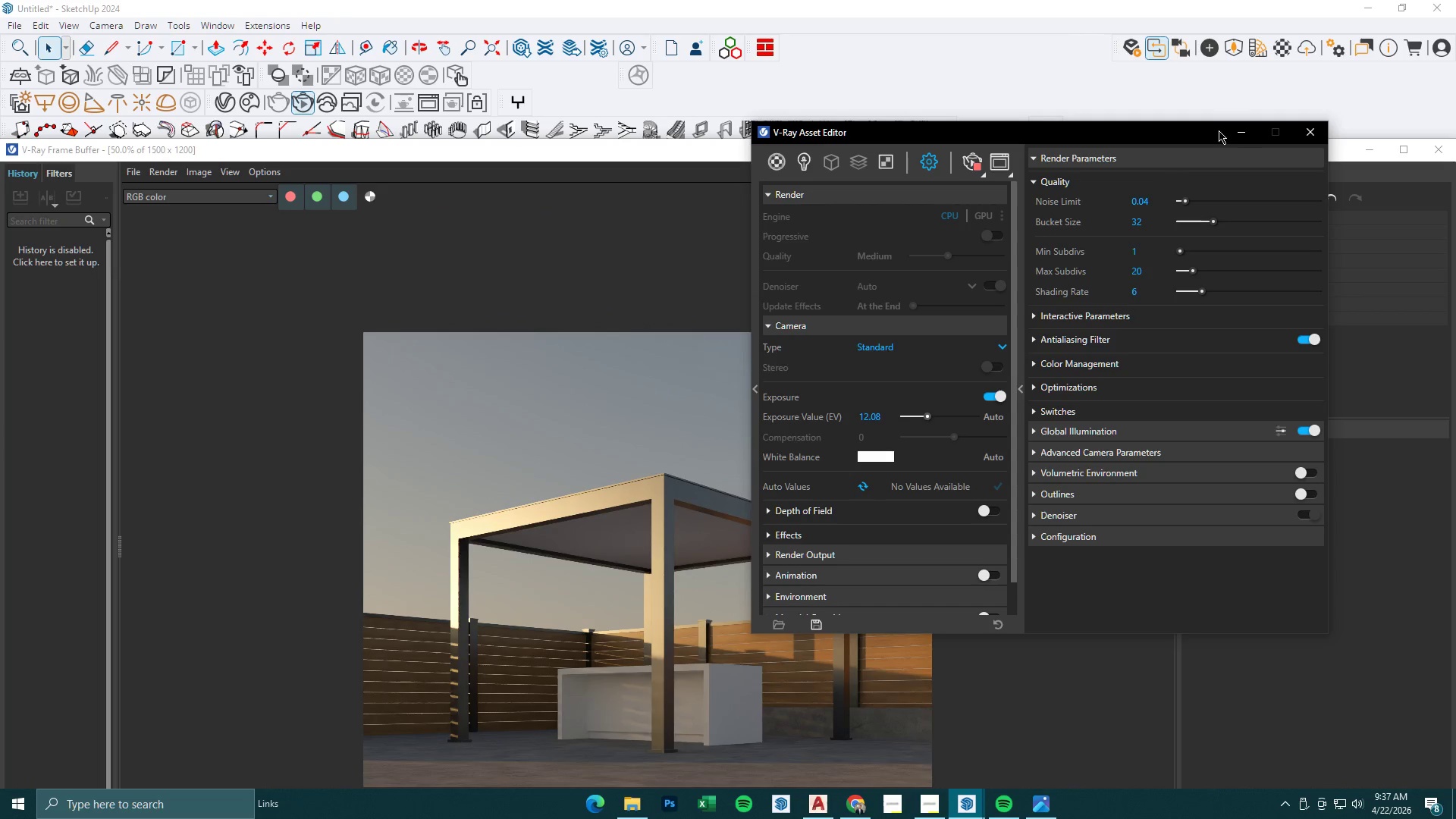 
left_click([1235, 137])
 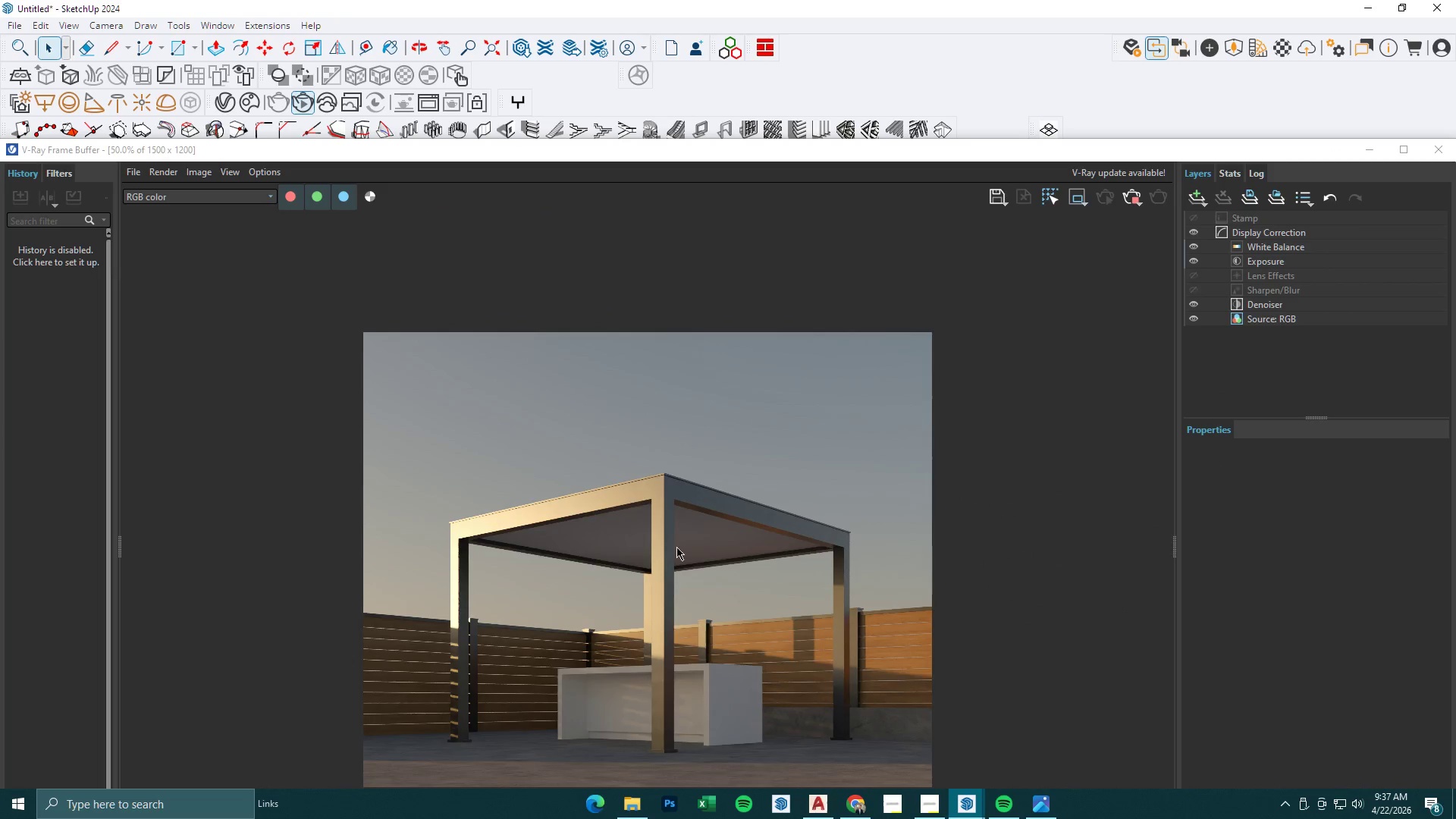 
scroll: coordinate [665, 661], scroll_direction: up, amount: 1.0
 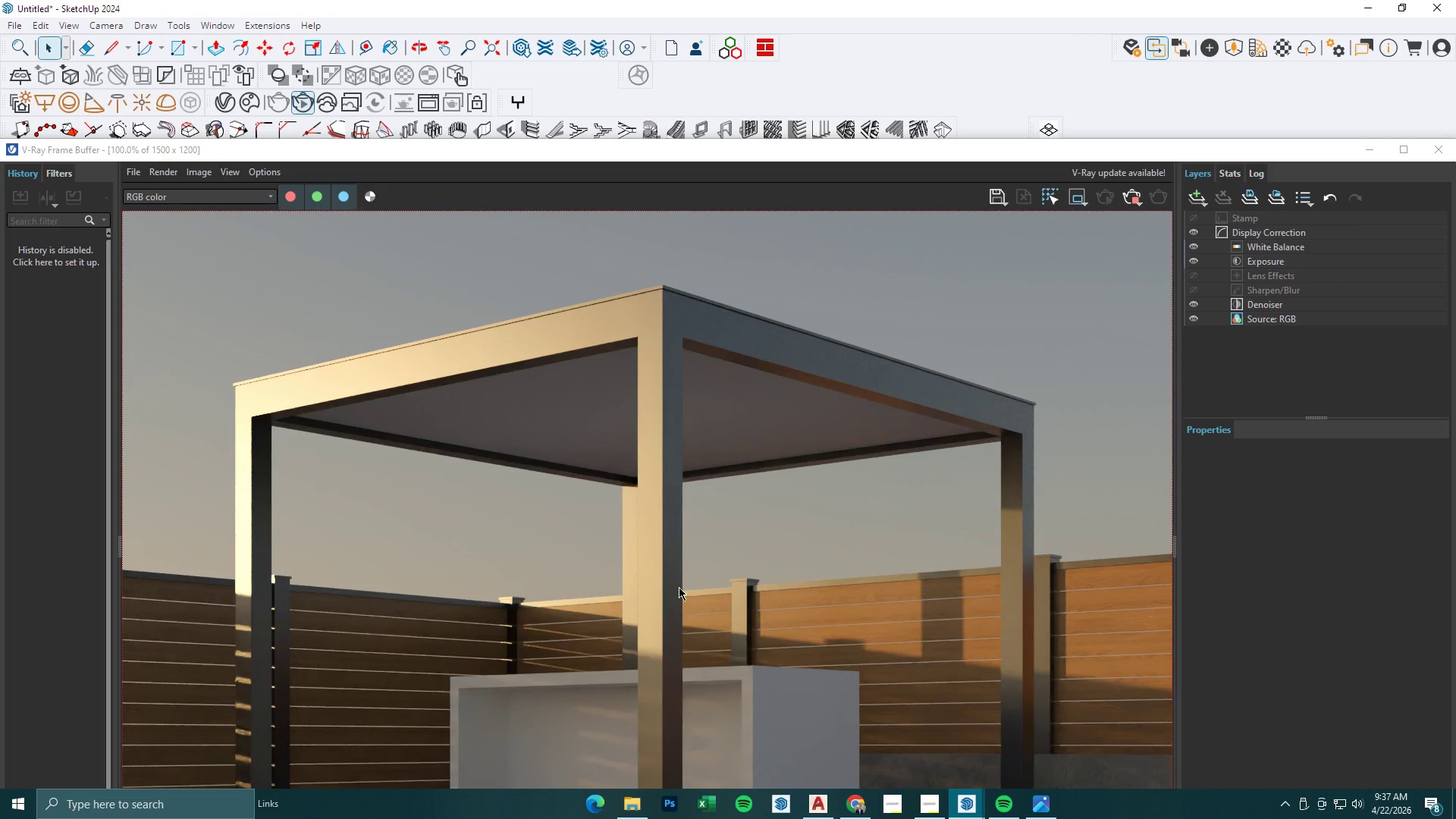 
scroll: coordinate [679, 587], scroll_direction: down, amount: 1.0
 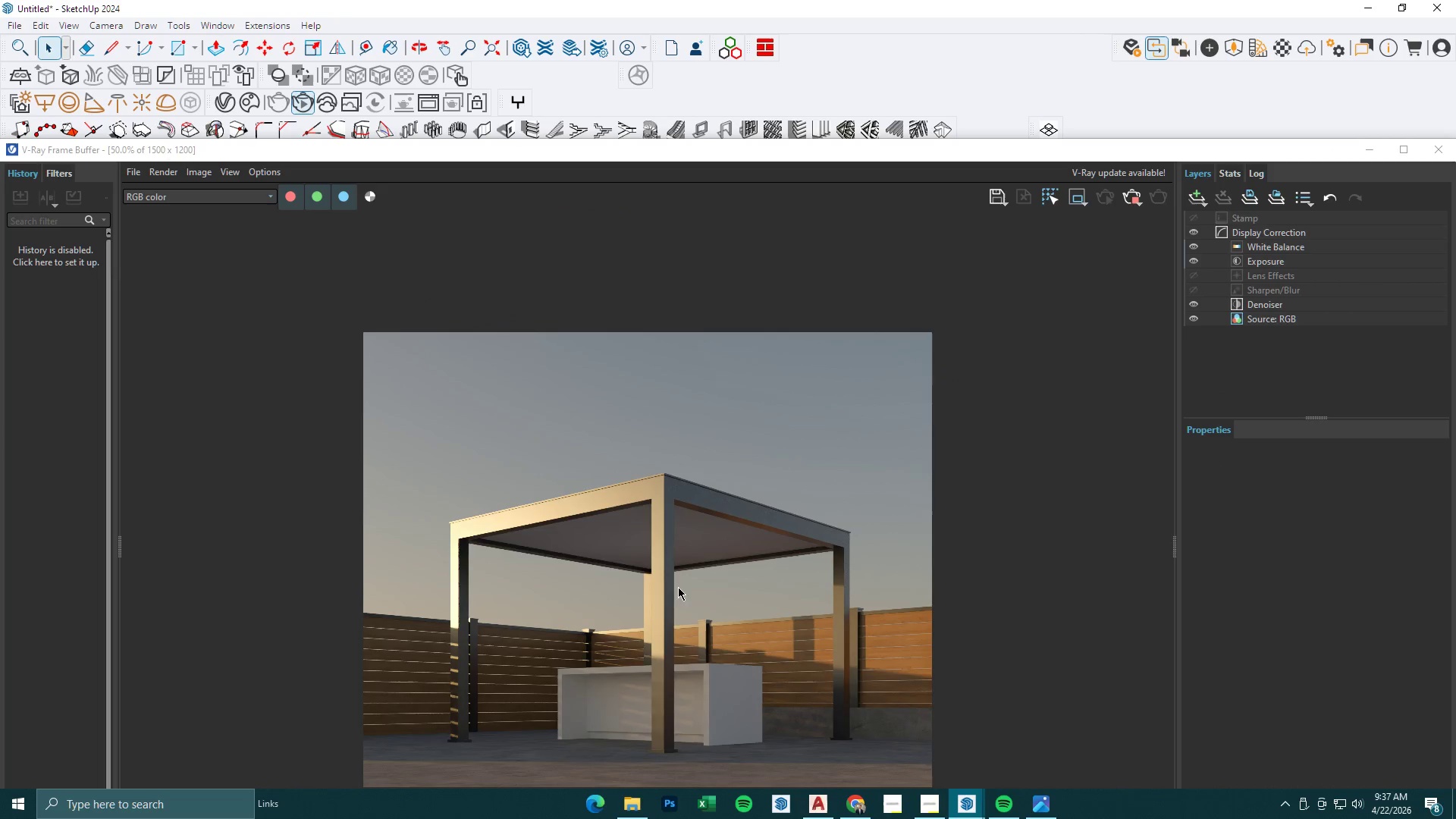 
scroll: coordinate [656, 604], scroll_direction: none, amount: 0.0
 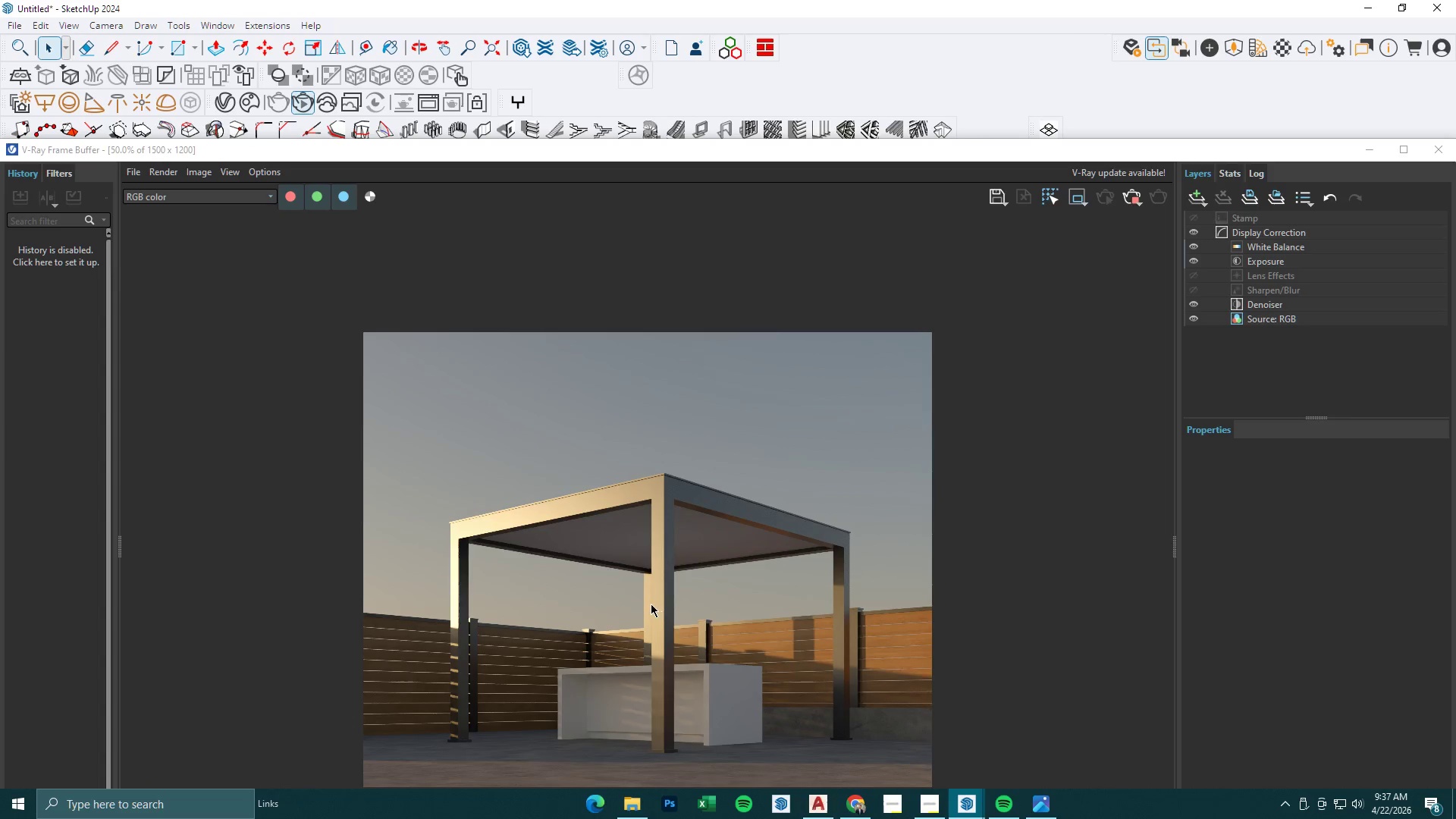 
scroll: coordinate [651, 604], scroll_direction: up, amount: 1.0
 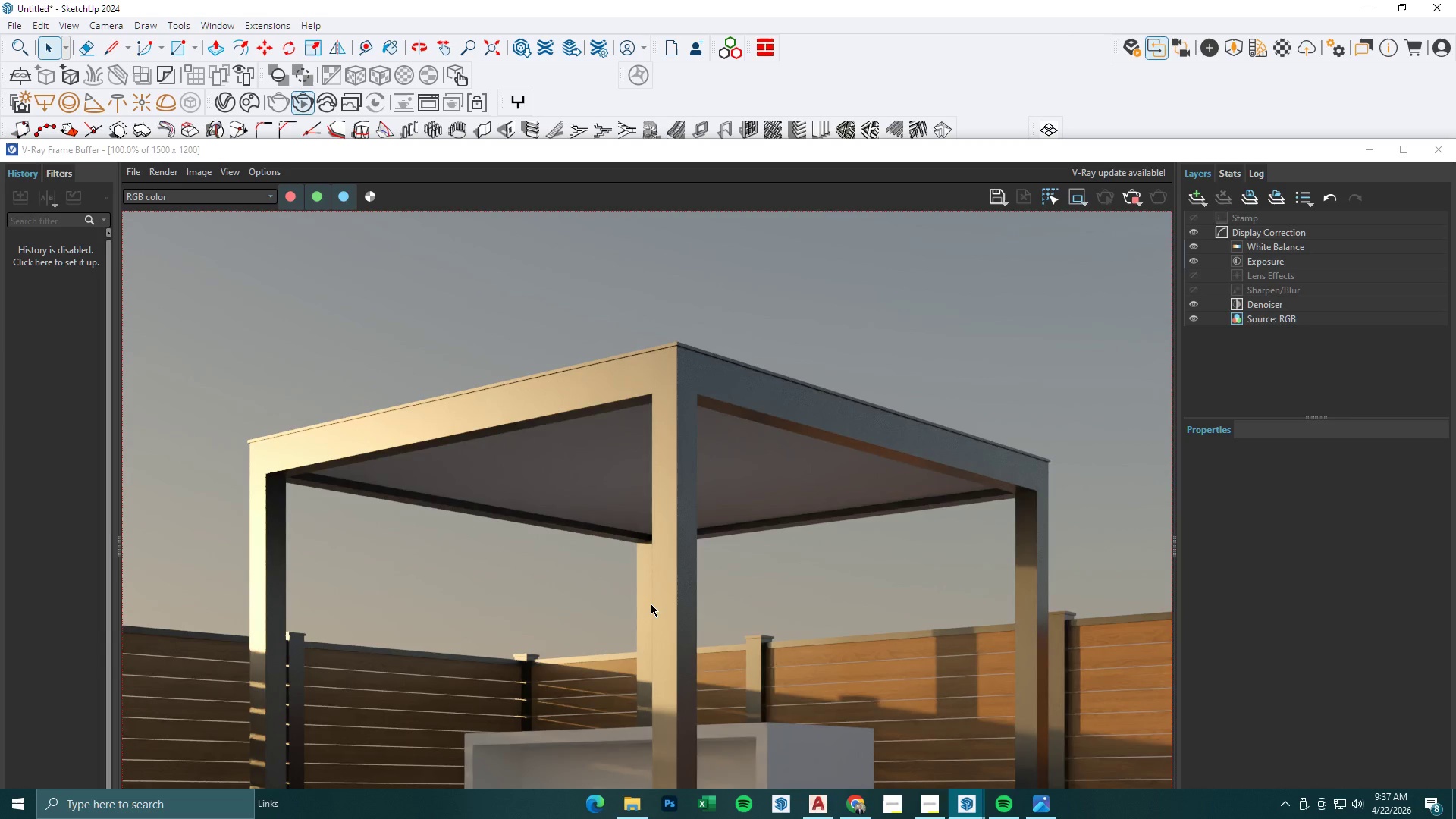 
scroll: coordinate [651, 604], scroll_direction: down, amount: 1.0
 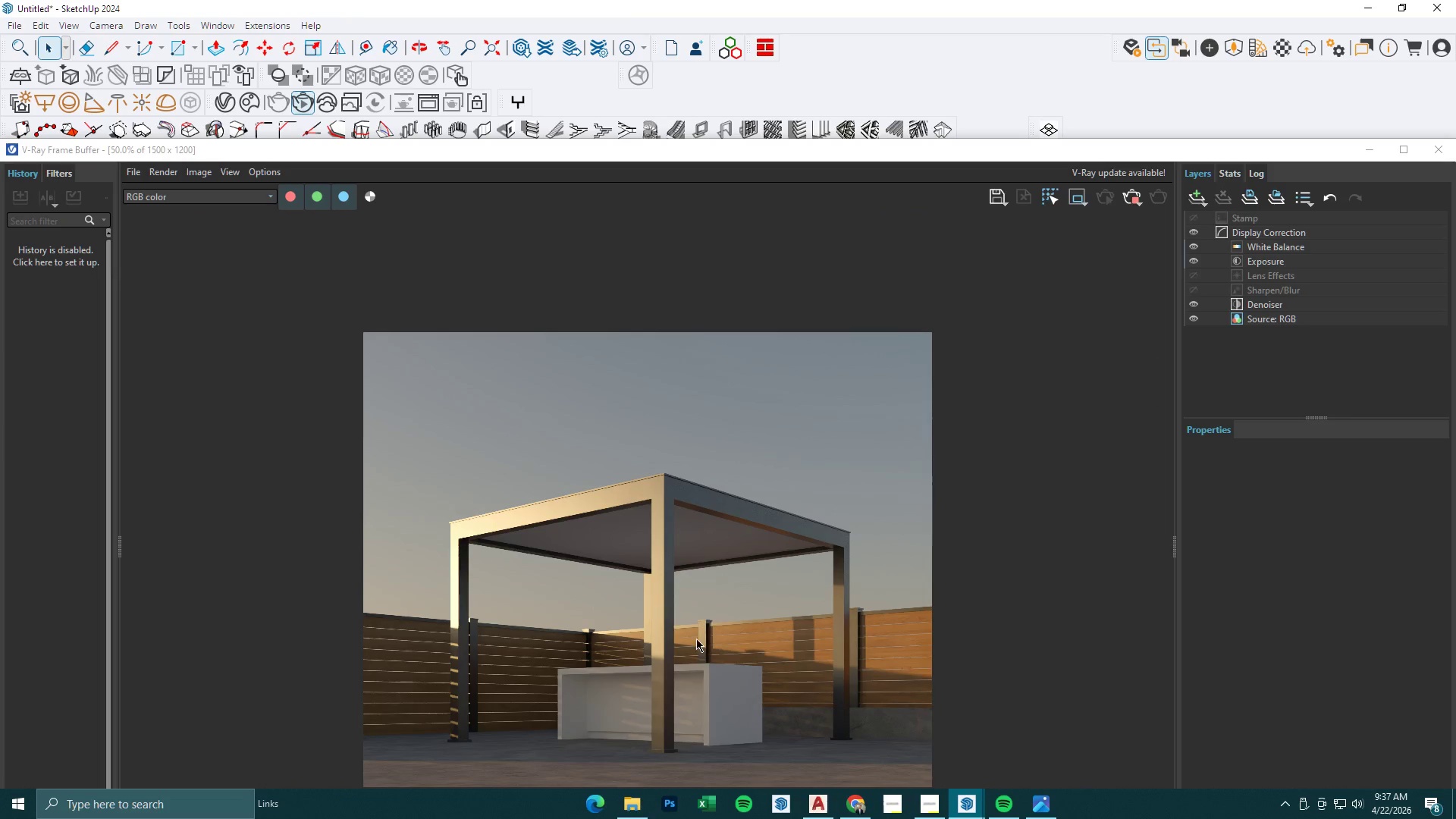 
left_click([1049, 808])
 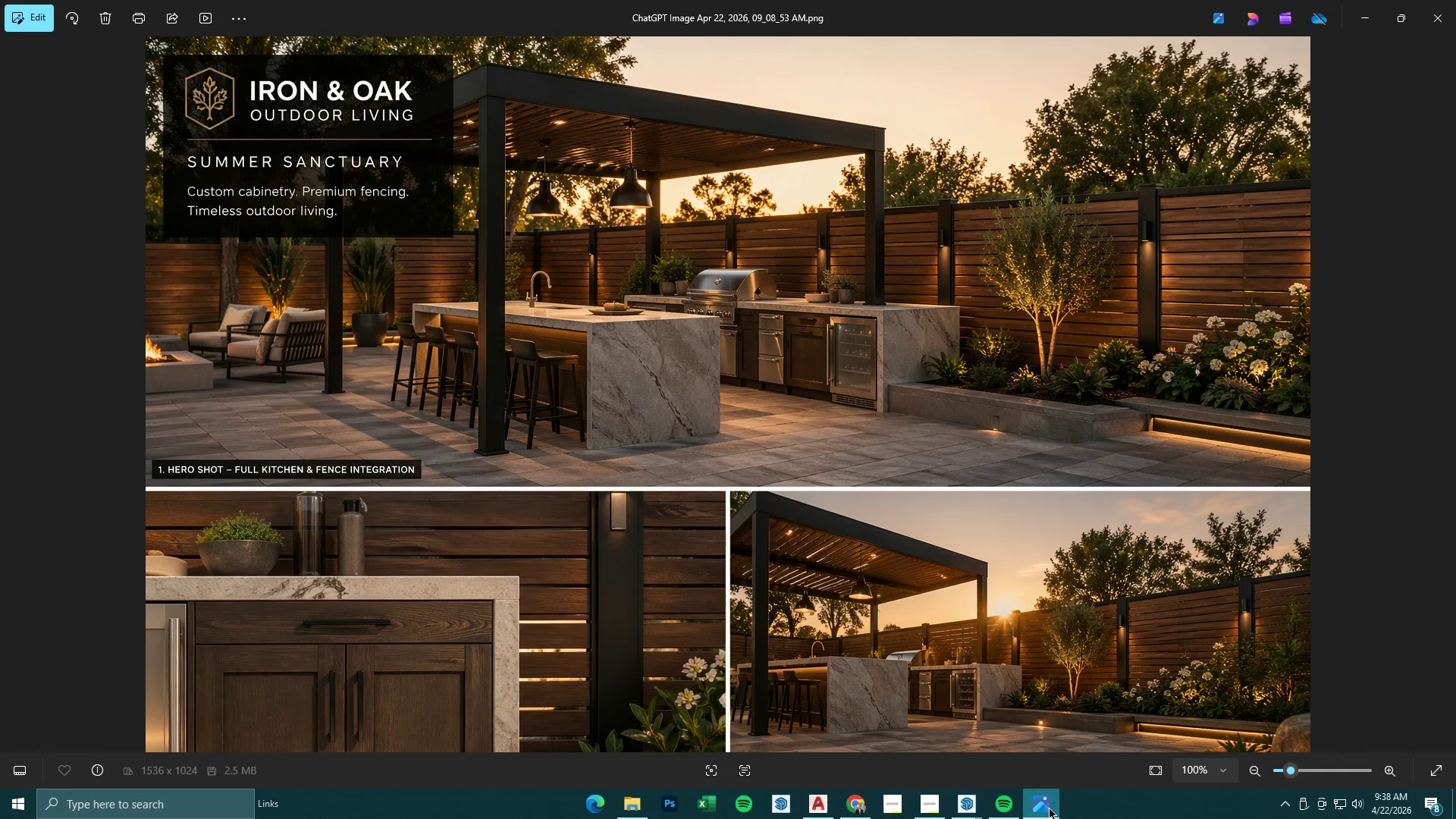 
wait(13.48)
 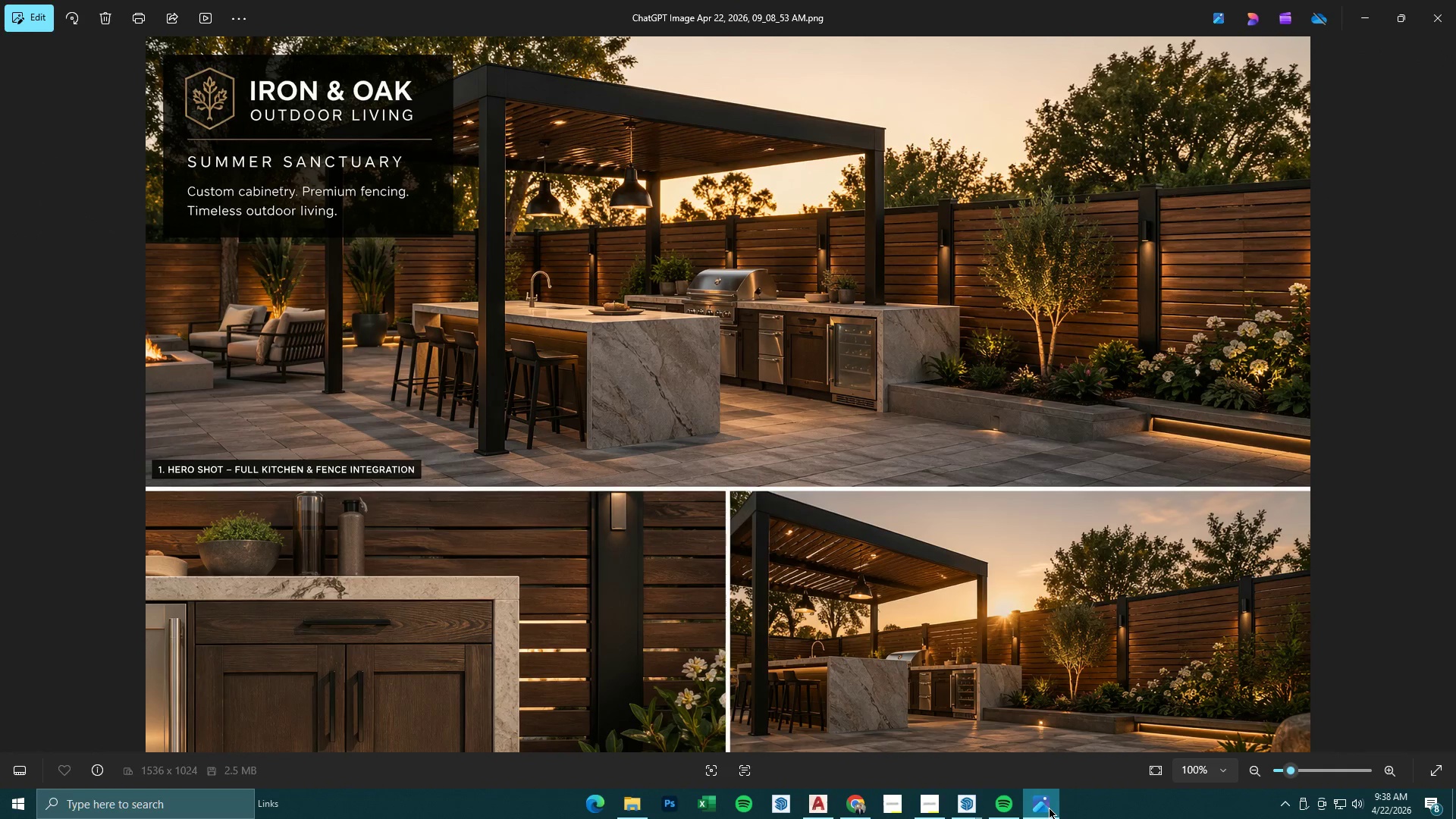 
left_click([1049, 808])
 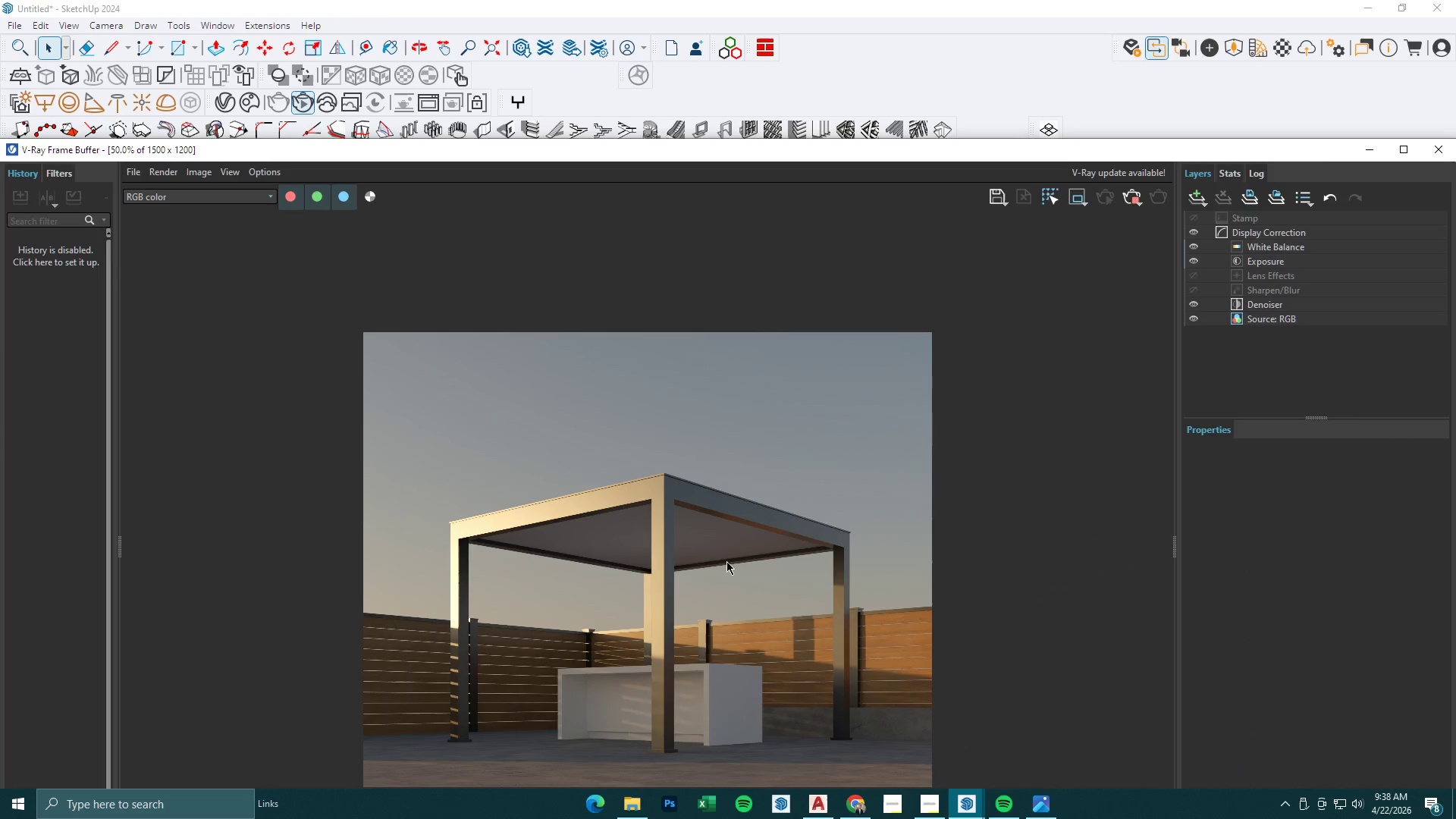 
scroll: coordinate [626, 676], scroll_direction: up, amount: 1.0
 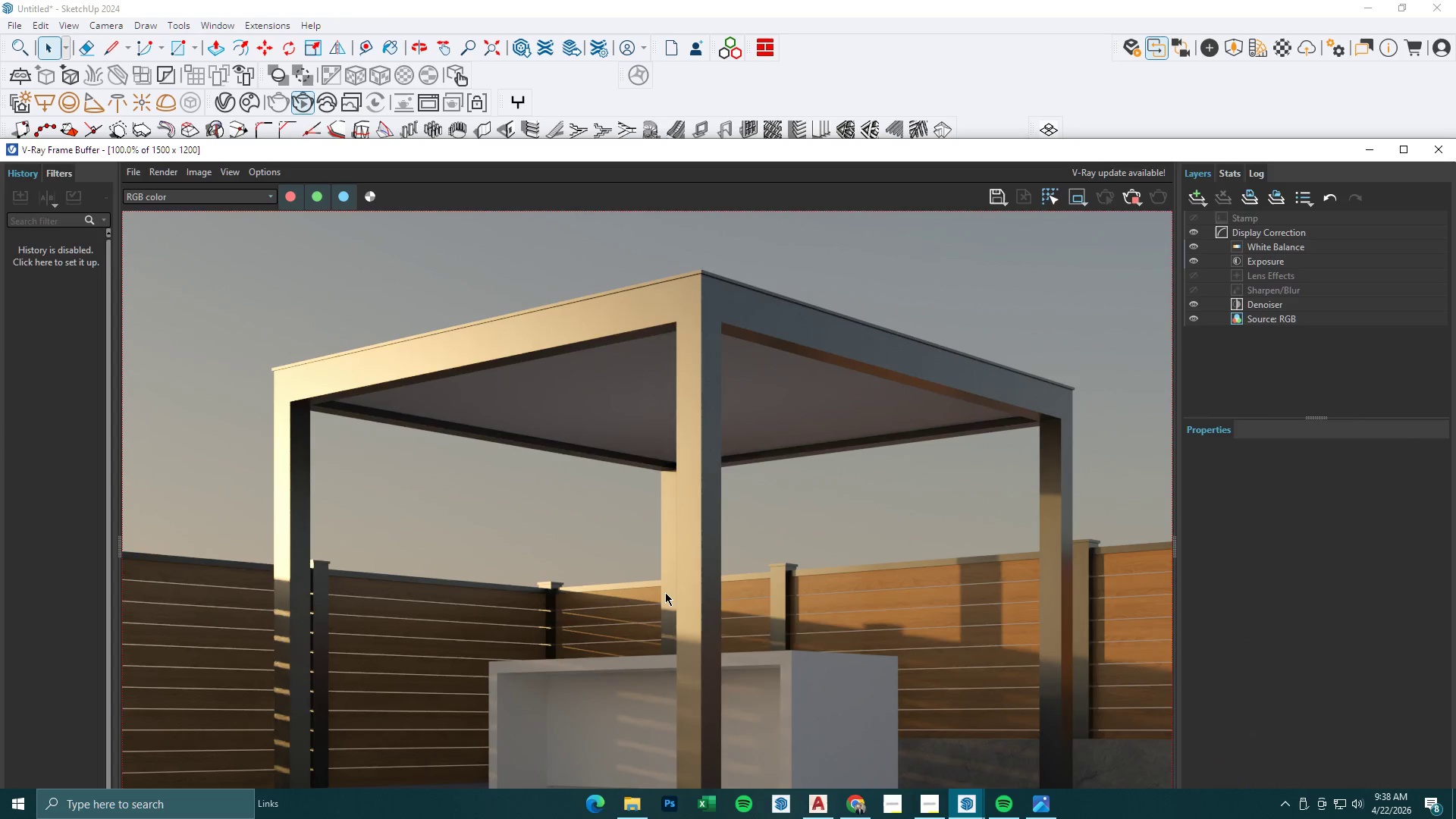 
scroll: coordinate [665, 591], scroll_direction: down, amount: 1.0
 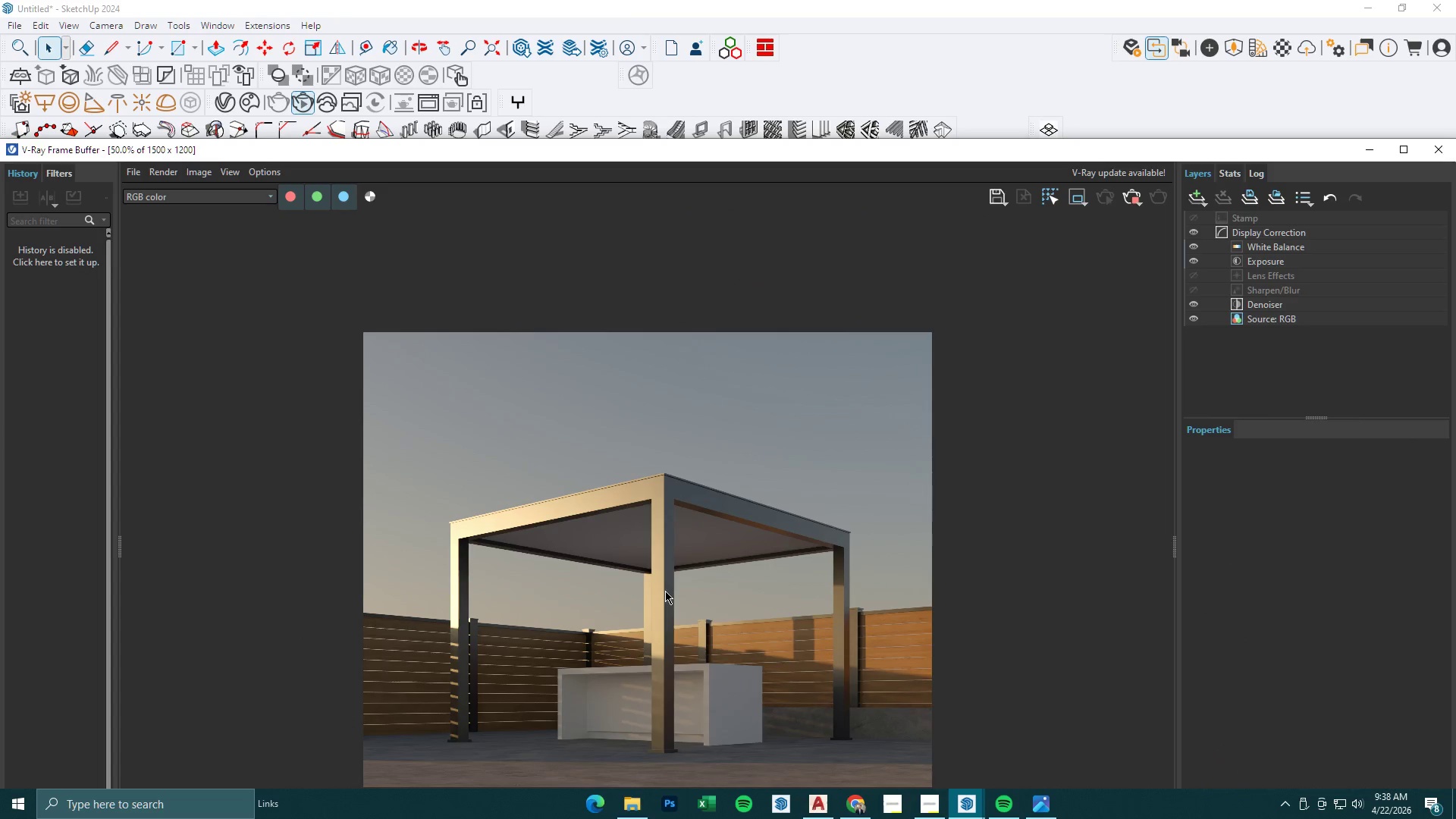 
scroll: coordinate [695, 679], scroll_direction: none, amount: 0.0
 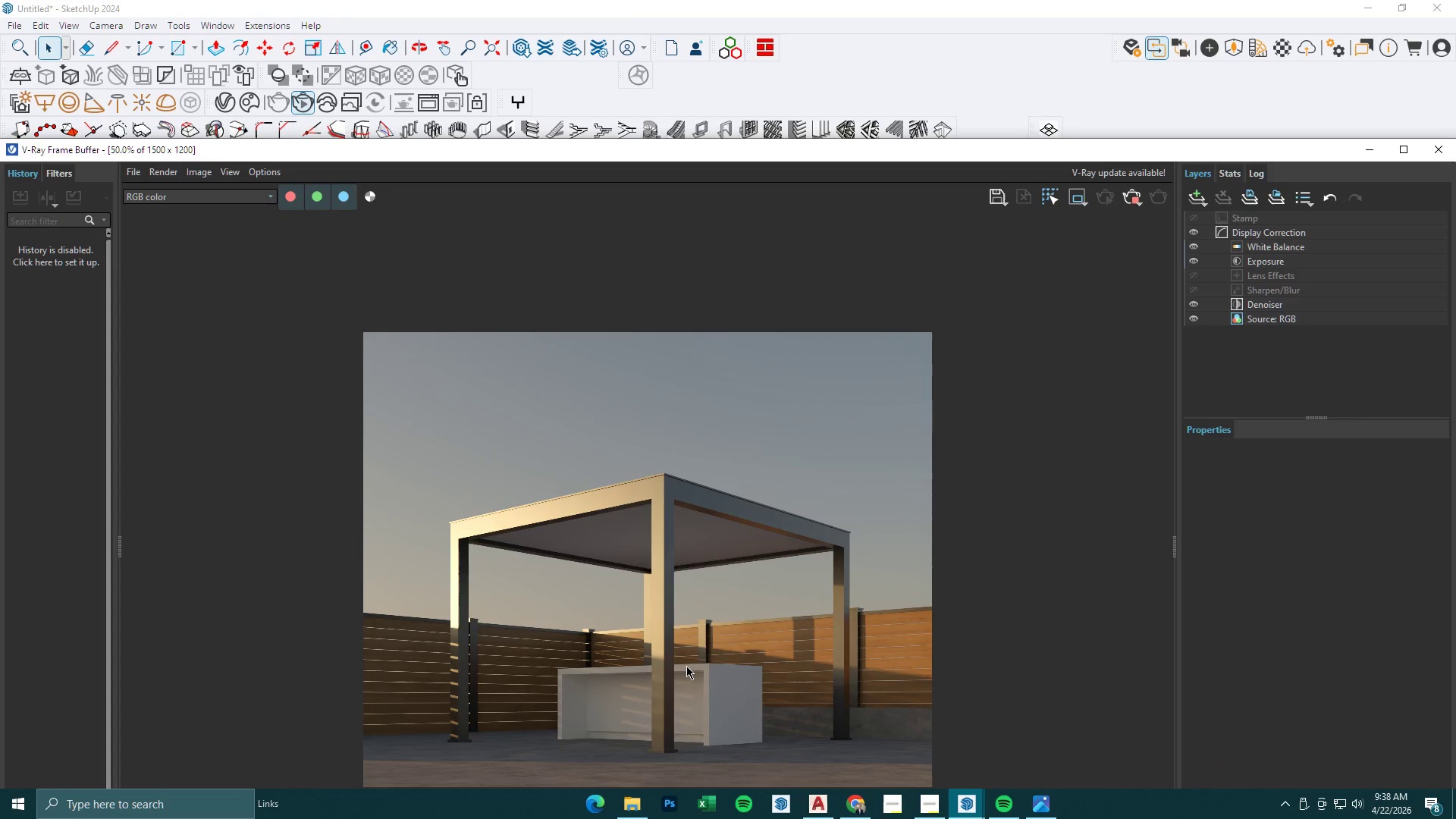 
scroll: coordinate [686, 665], scroll_direction: up, amount: 1.0
 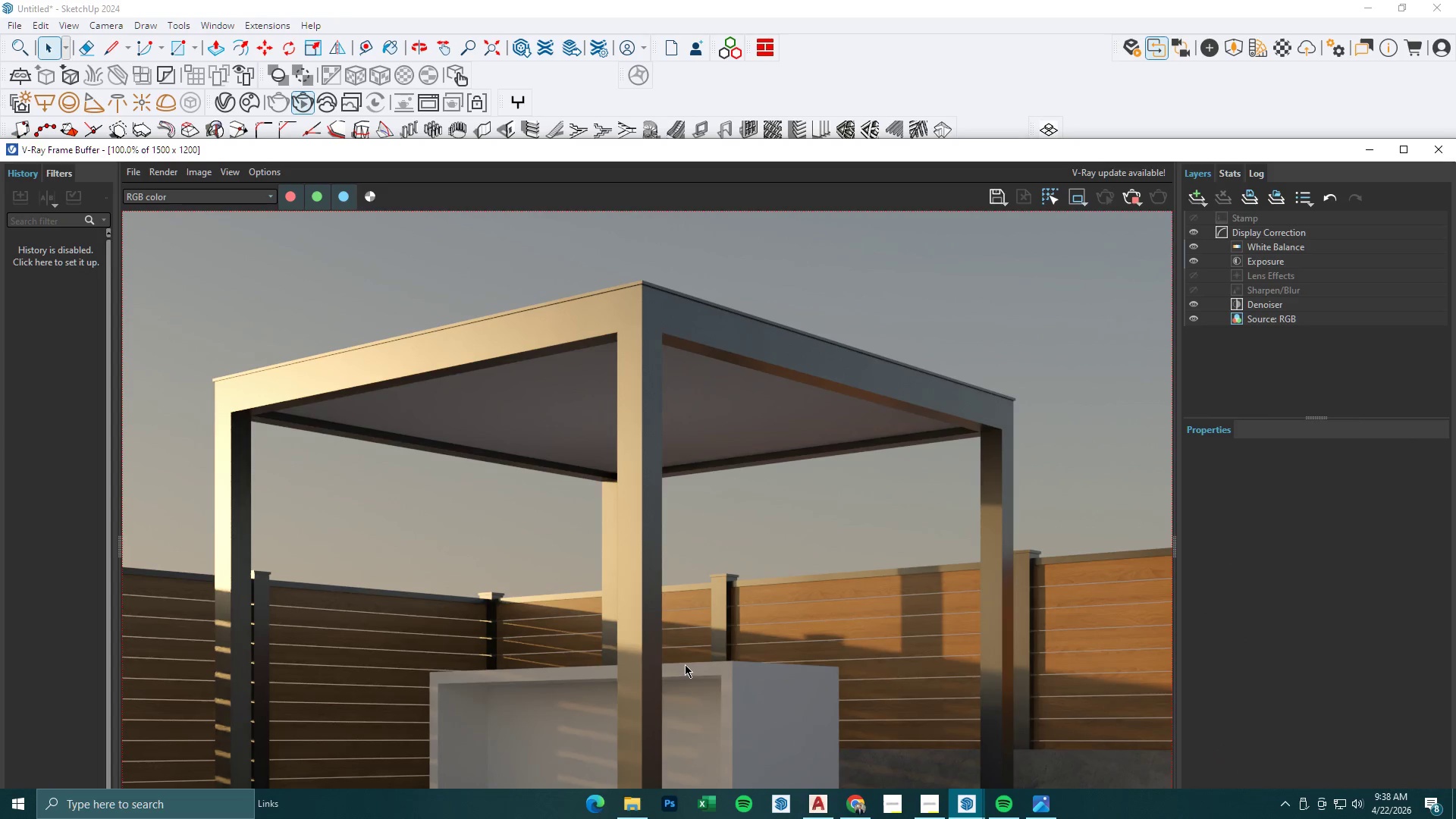 
scroll: coordinate [685, 664], scroll_direction: down, amount: 1.0
 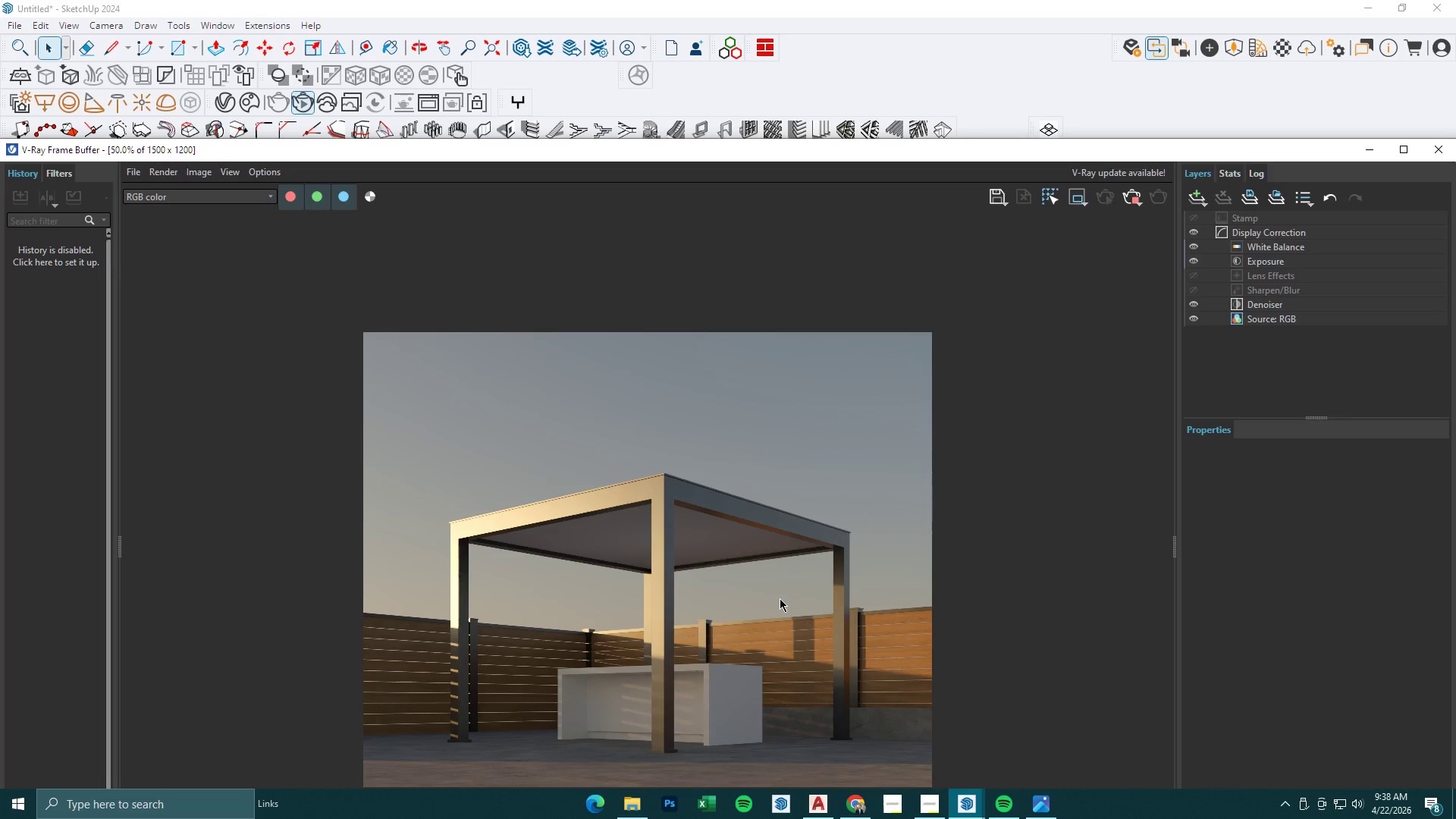 
scroll: coordinate [676, 657], scroll_direction: none, amount: 0.0
 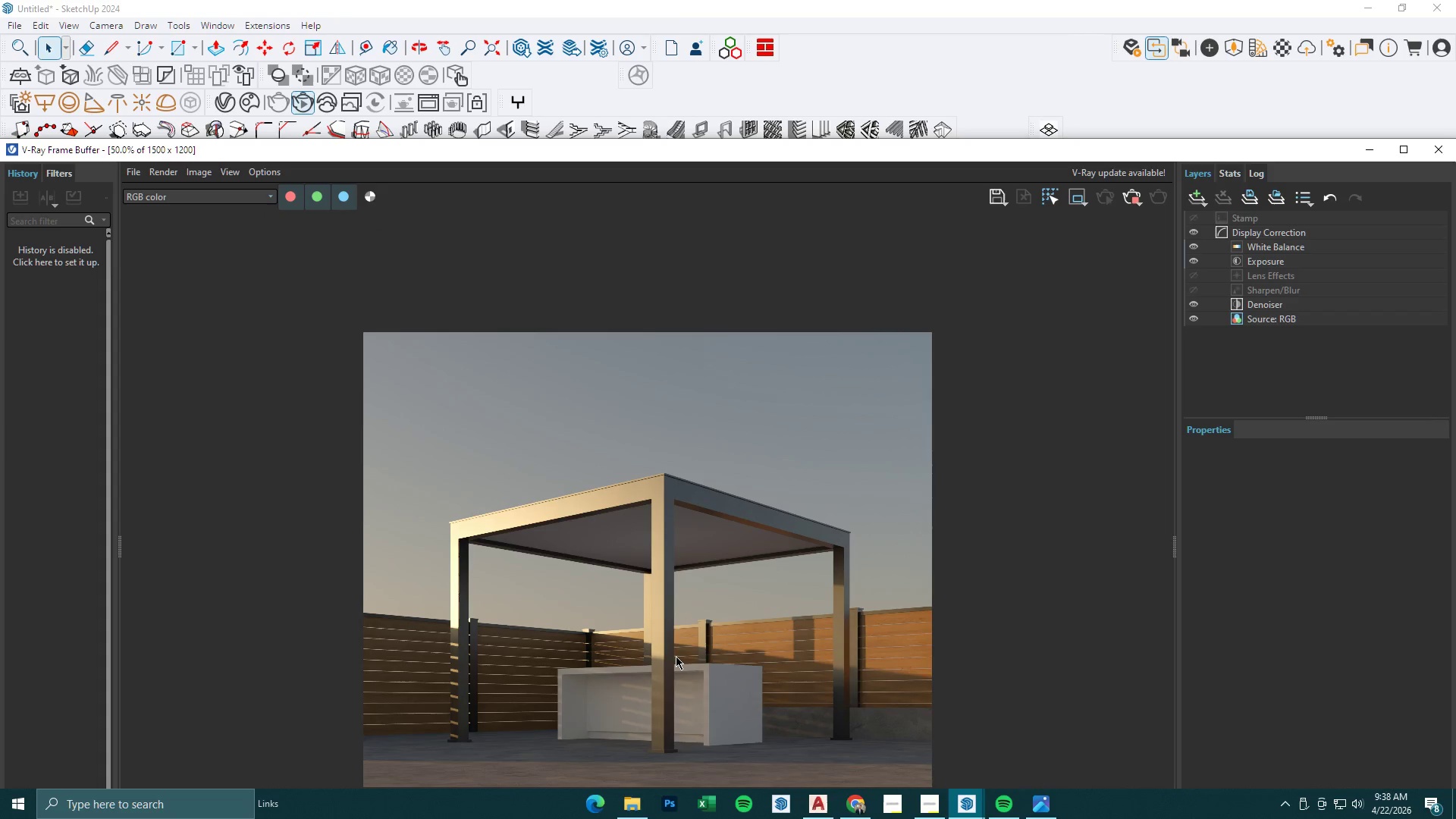 
scroll: coordinate [676, 656], scroll_direction: up, amount: 1.0
 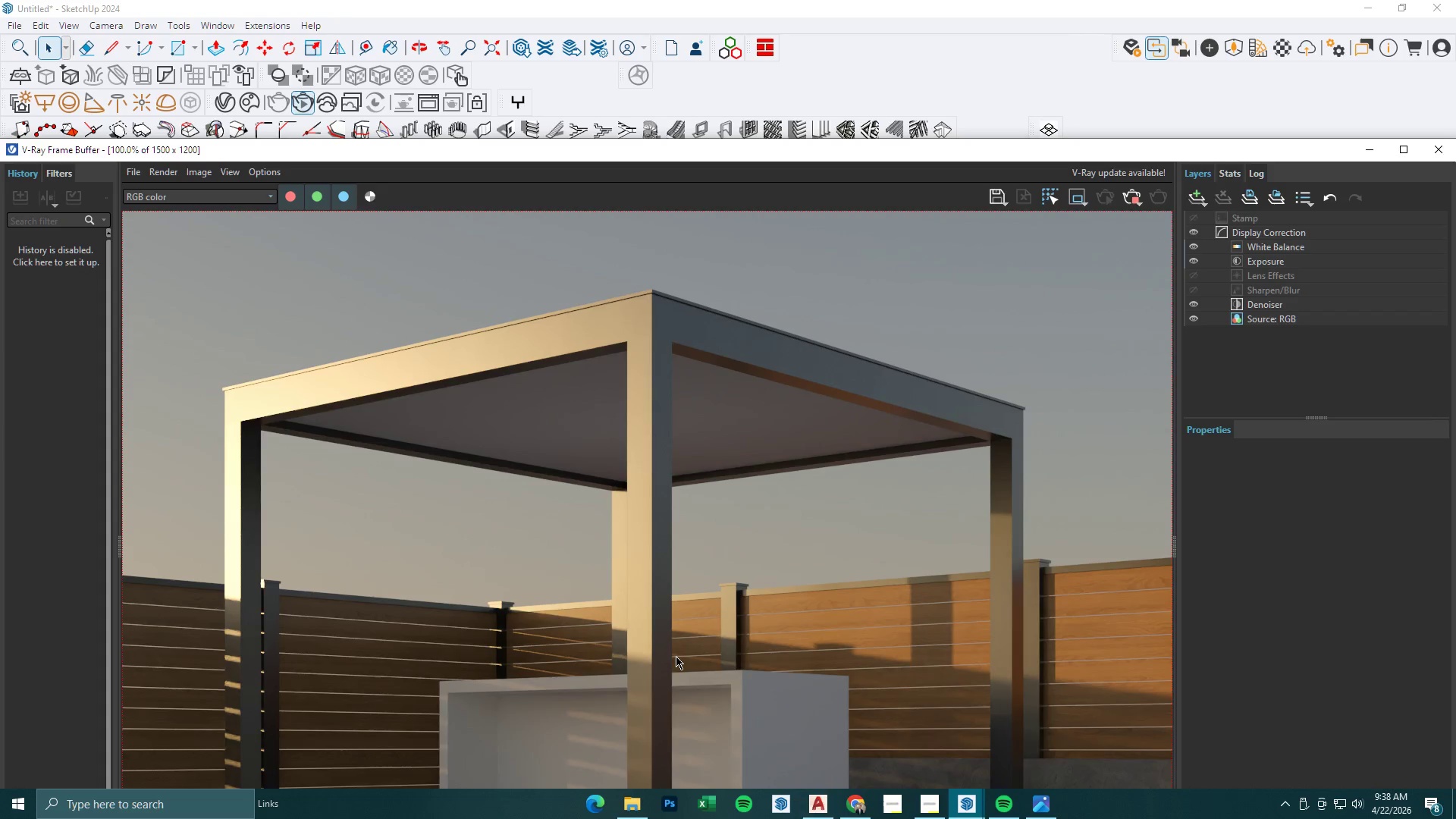 
scroll: coordinate [591, 672], scroll_direction: none, amount: 0.0
 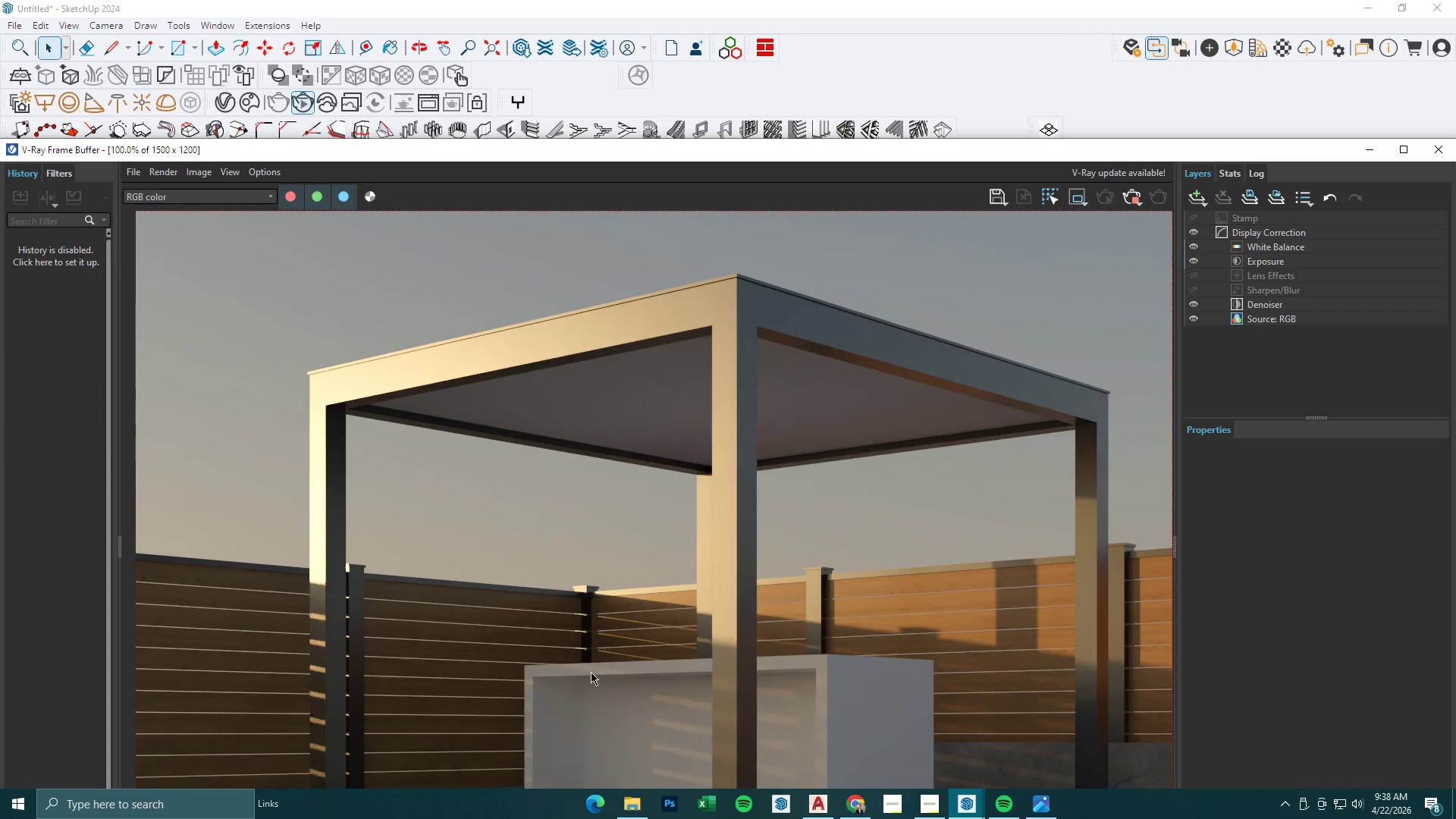 
scroll: coordinate [591, 672], scroll_direction: down, amount: 1.0
 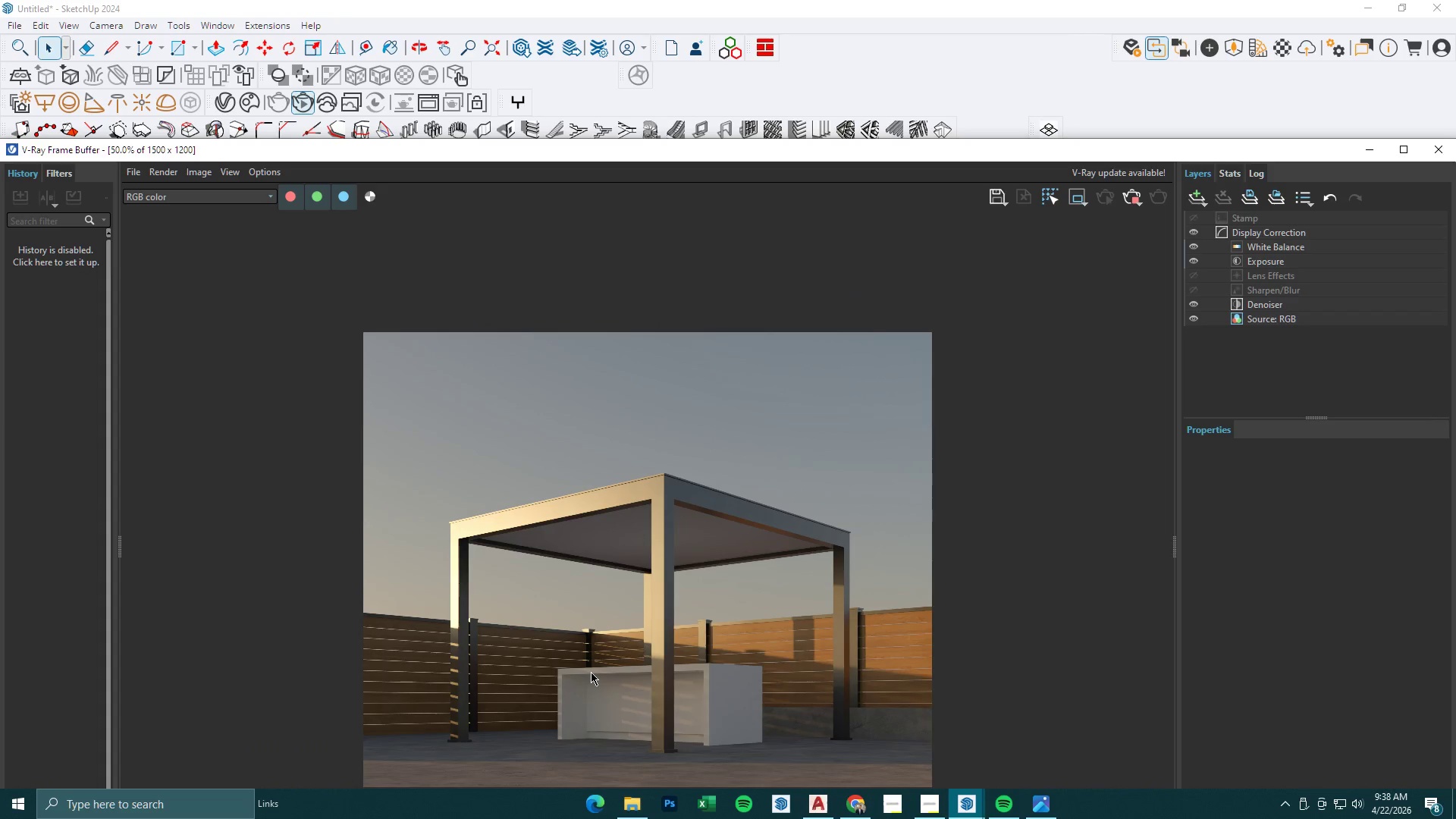 
scroll: coordinate [591, 672], scroll_direction: up, amount: 1.0
 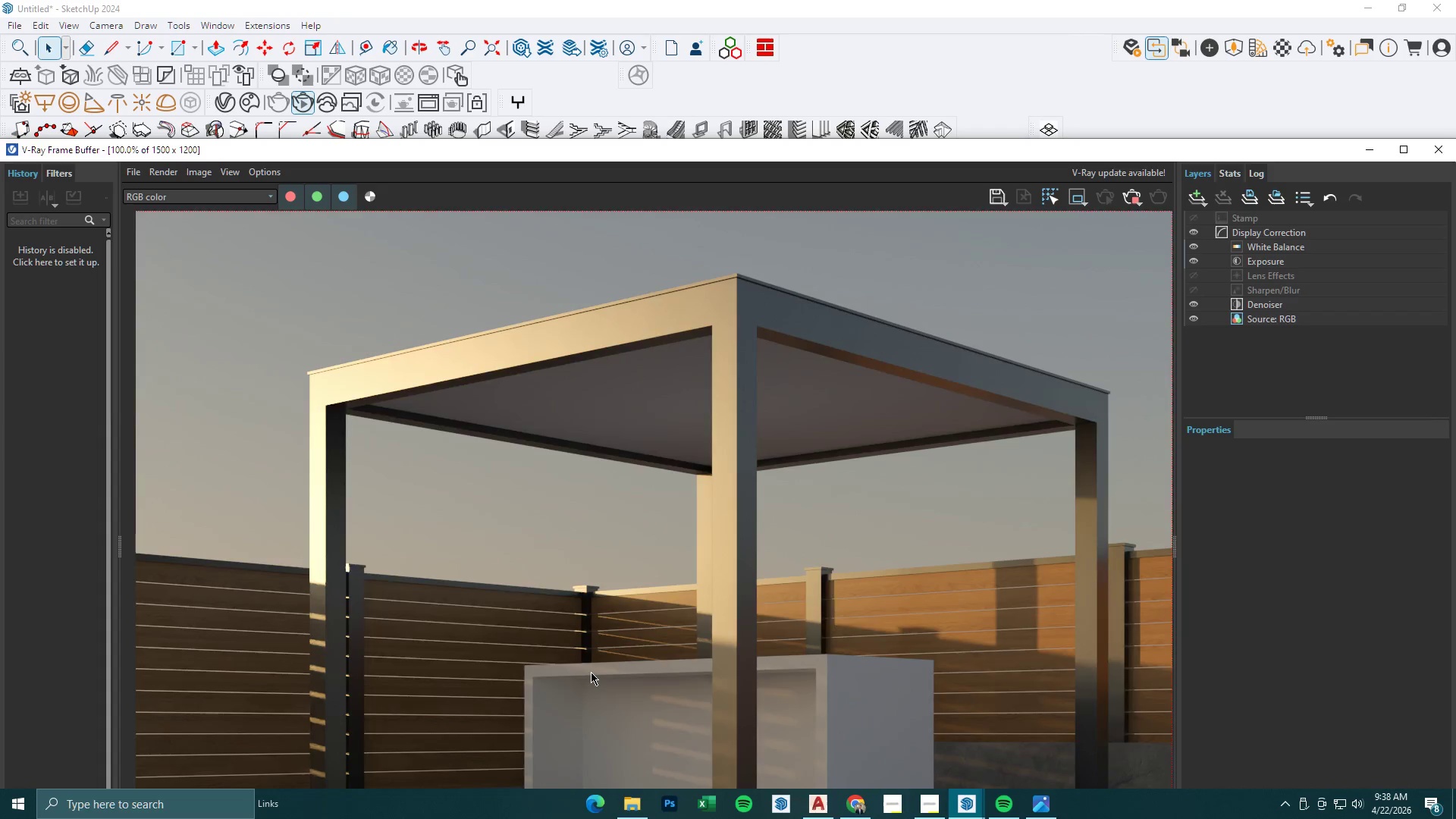 
scroll: coordinate [591, 672], scroll_direction: down, amount: 1.0
 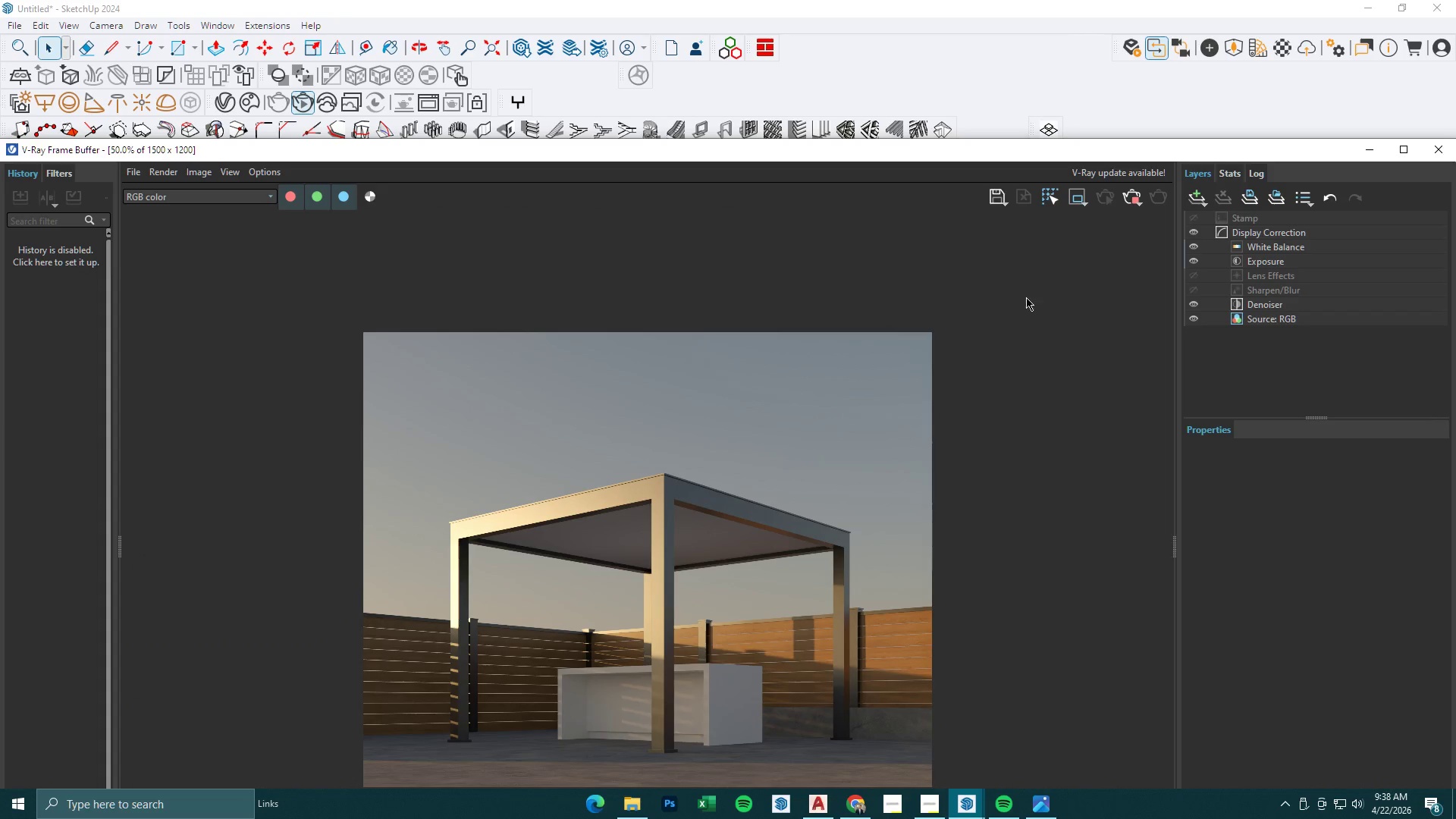 
left_click_drag(start_coordinate=[941, 155], to_coordinate=[910, 202])
 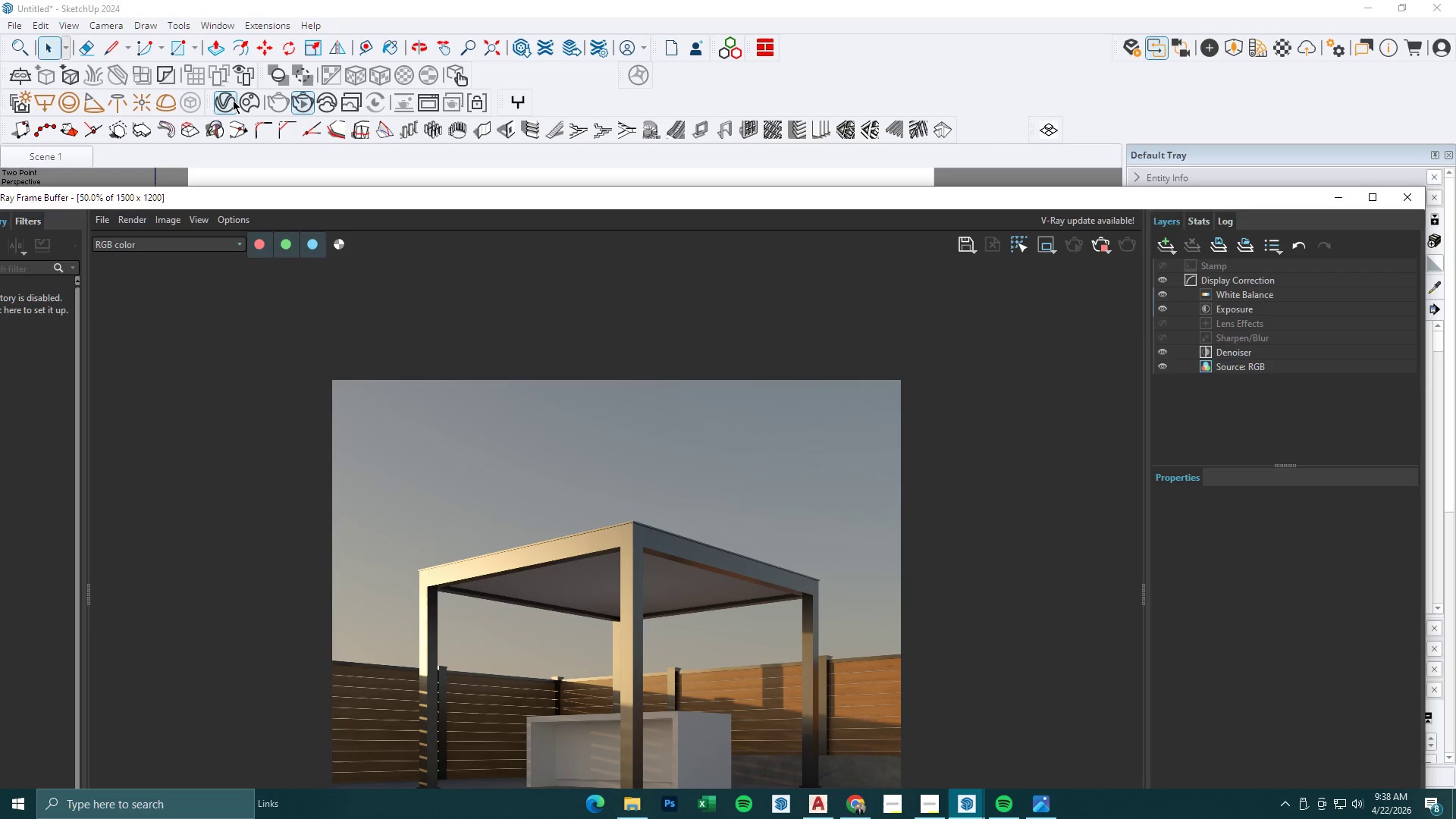 
left_click([231, 100])
 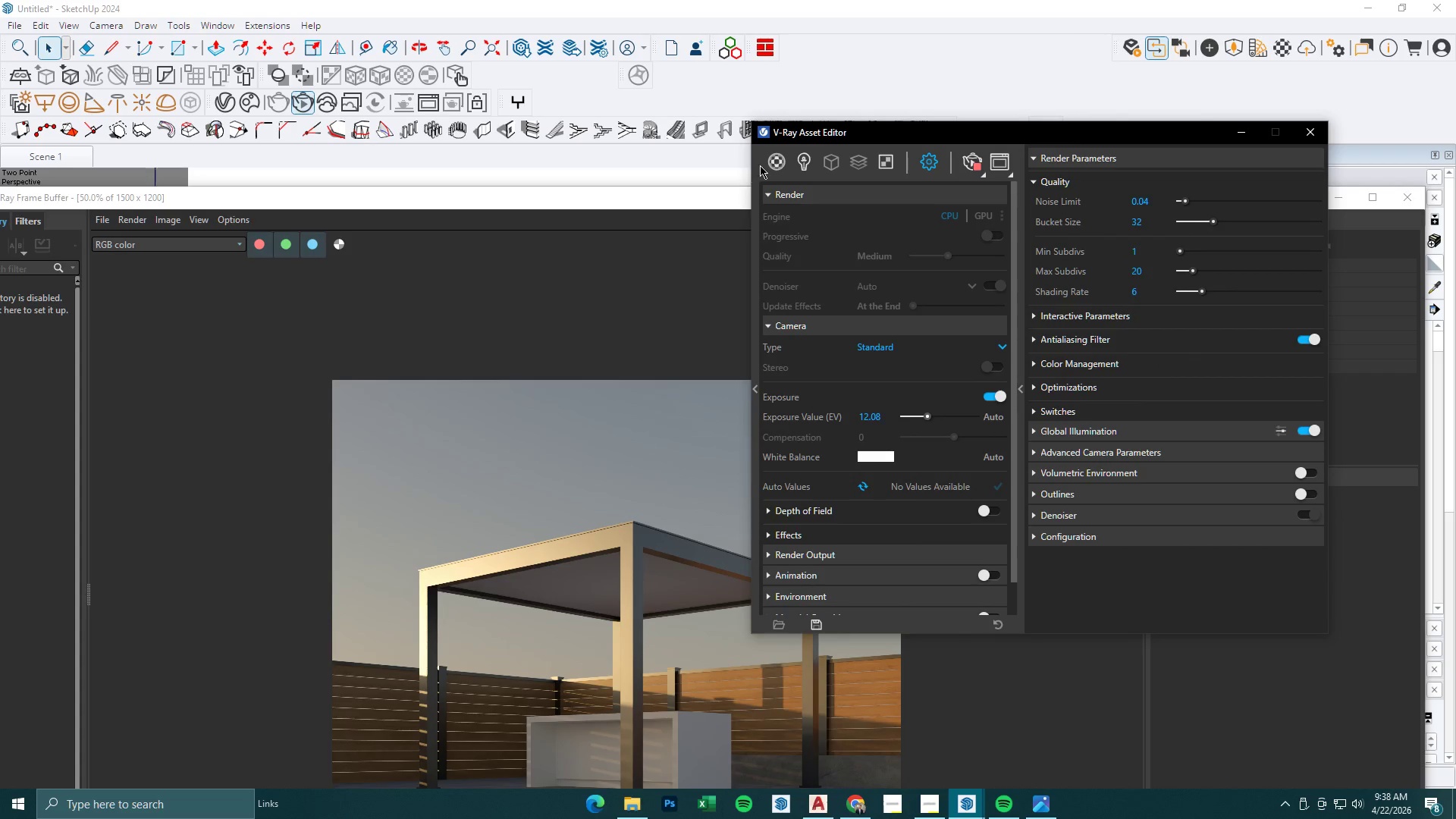 
left_click([808, 155])
 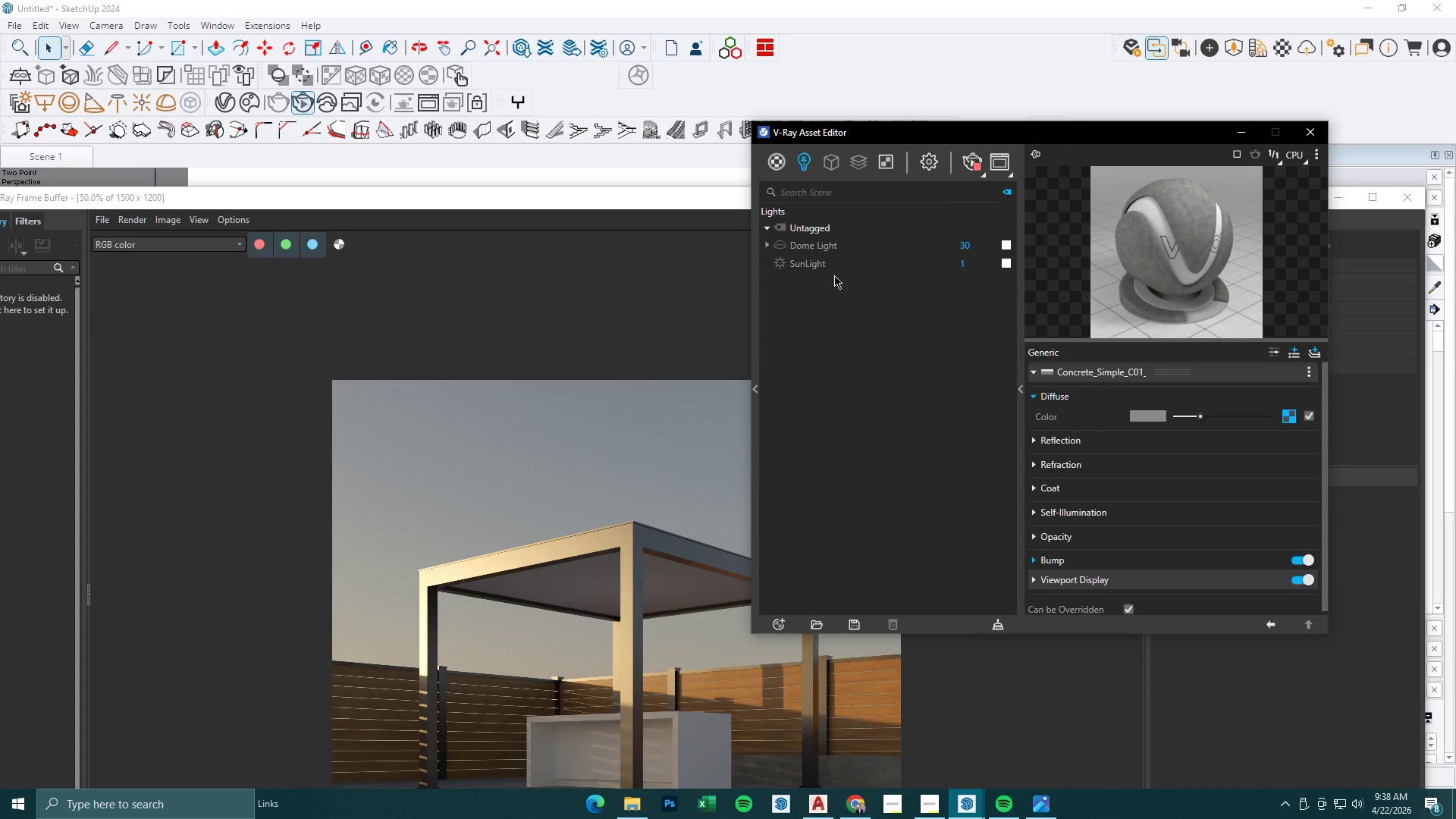 
left_click([827, 258])
 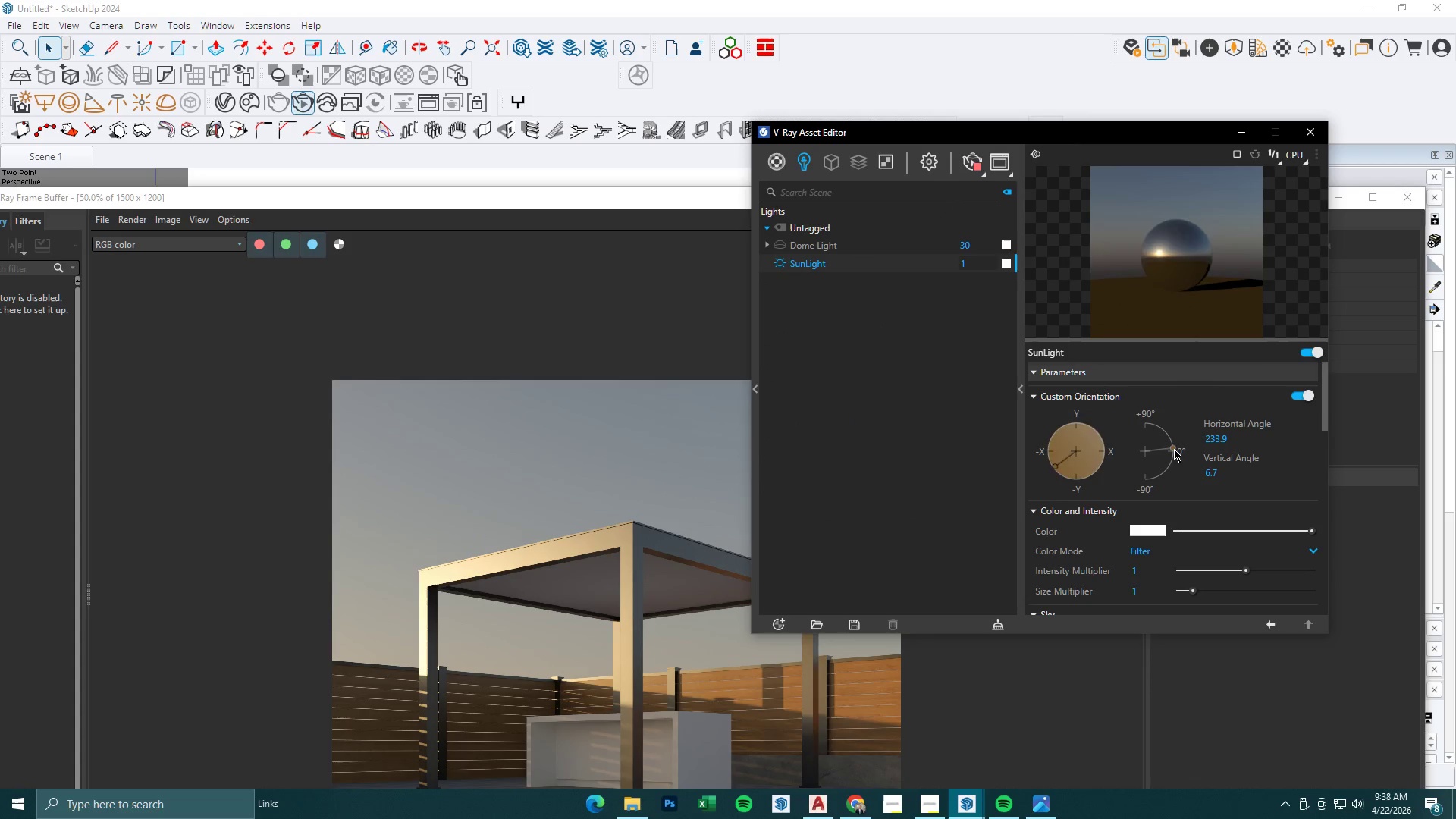 
left_click([1174, 449])
 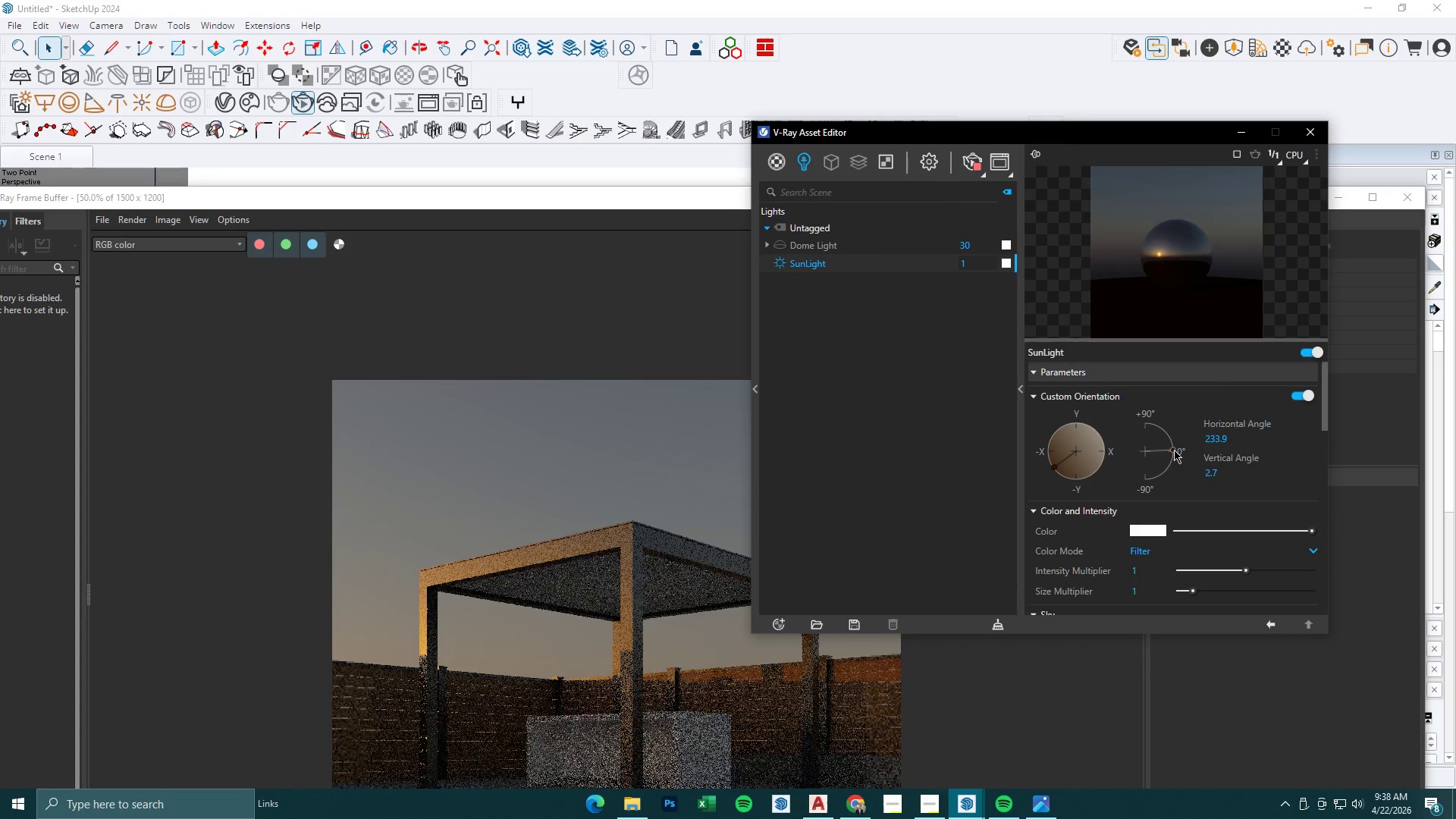 
wait(8.5)
 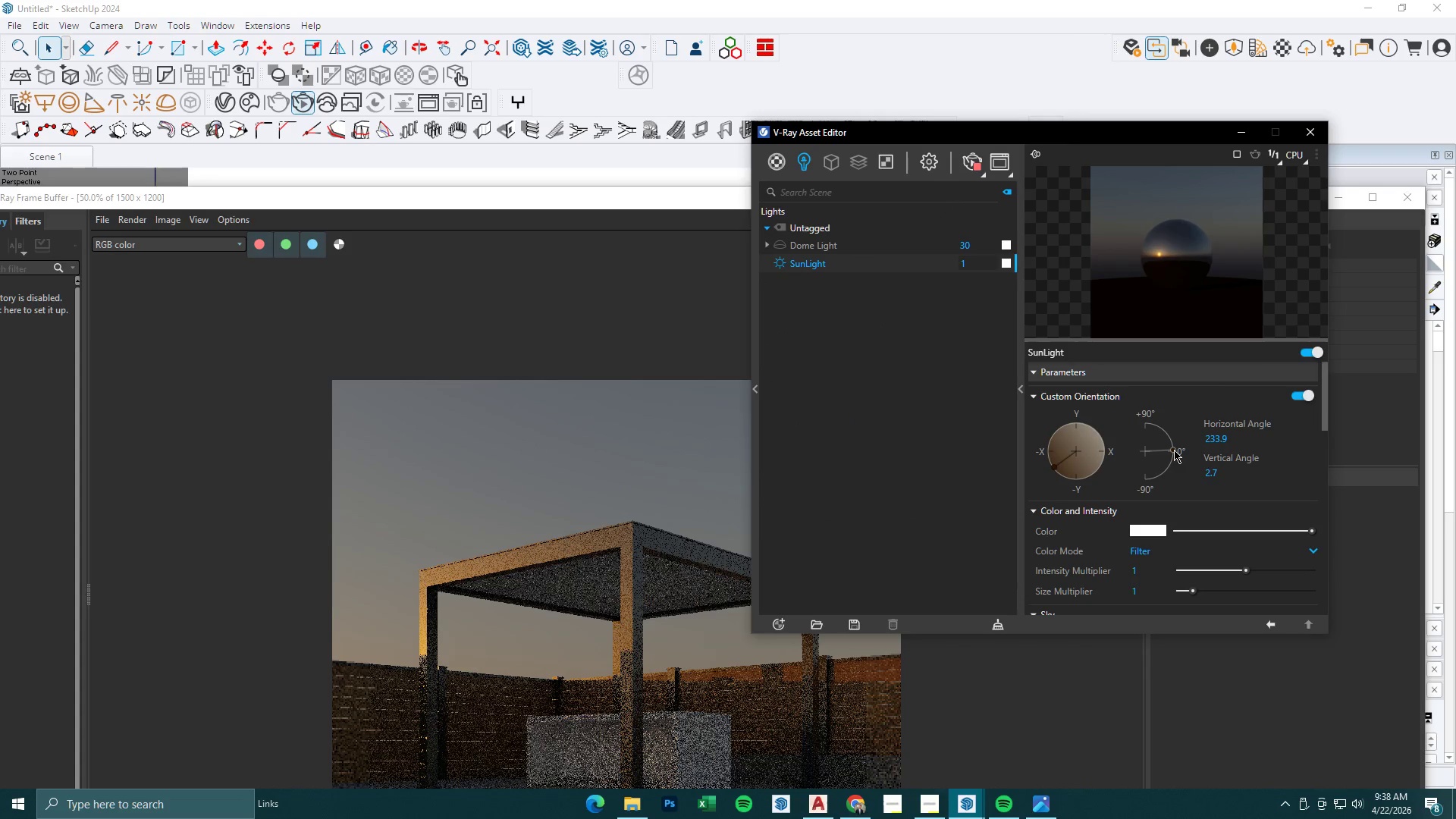 
left_click_drag(start_coordinate=[1056, 464], to_coordinate=[1057, 420])
 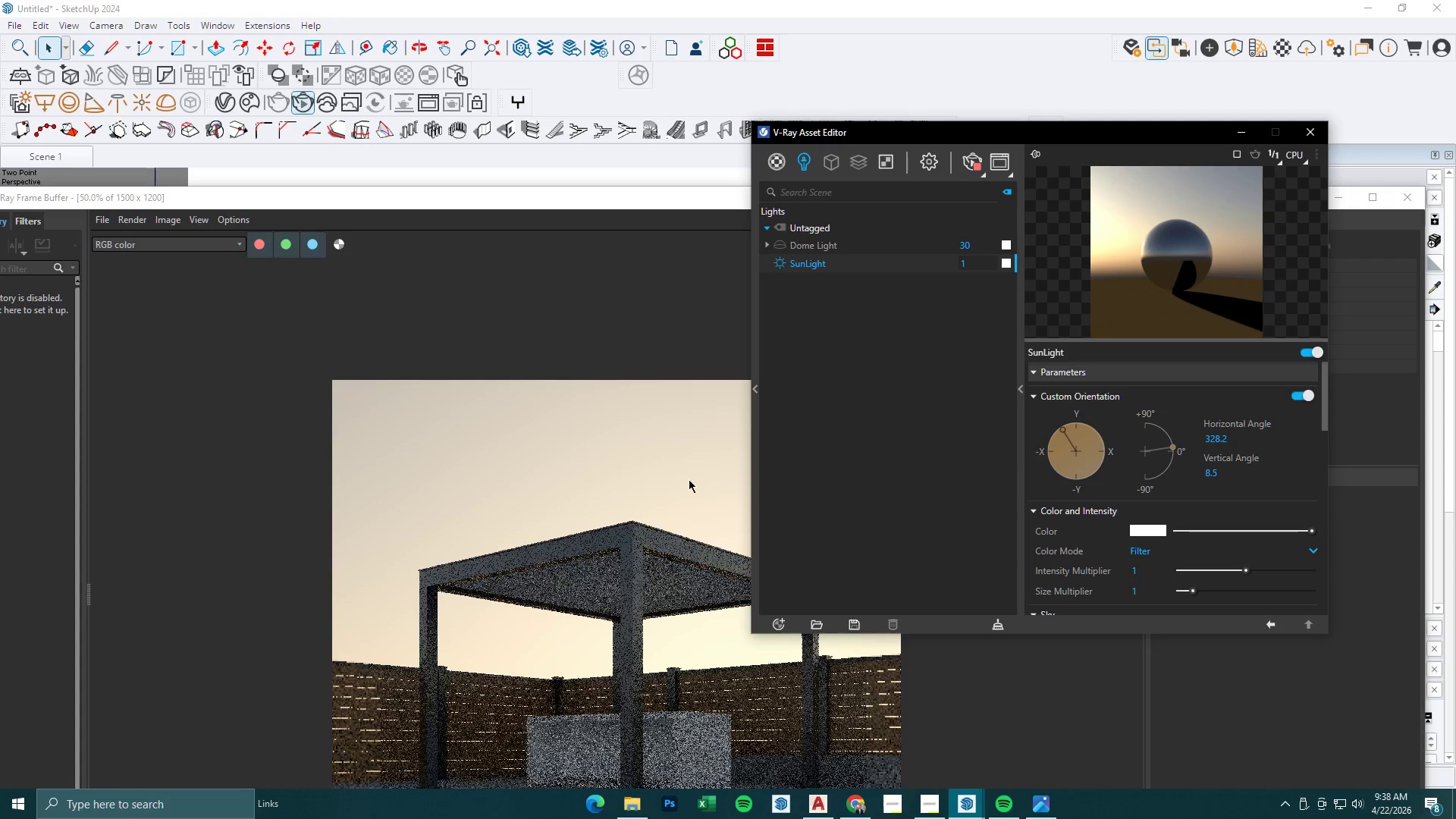 
scroll: coordinate [616, 511], scroll_direction: down, amount: 1.0
 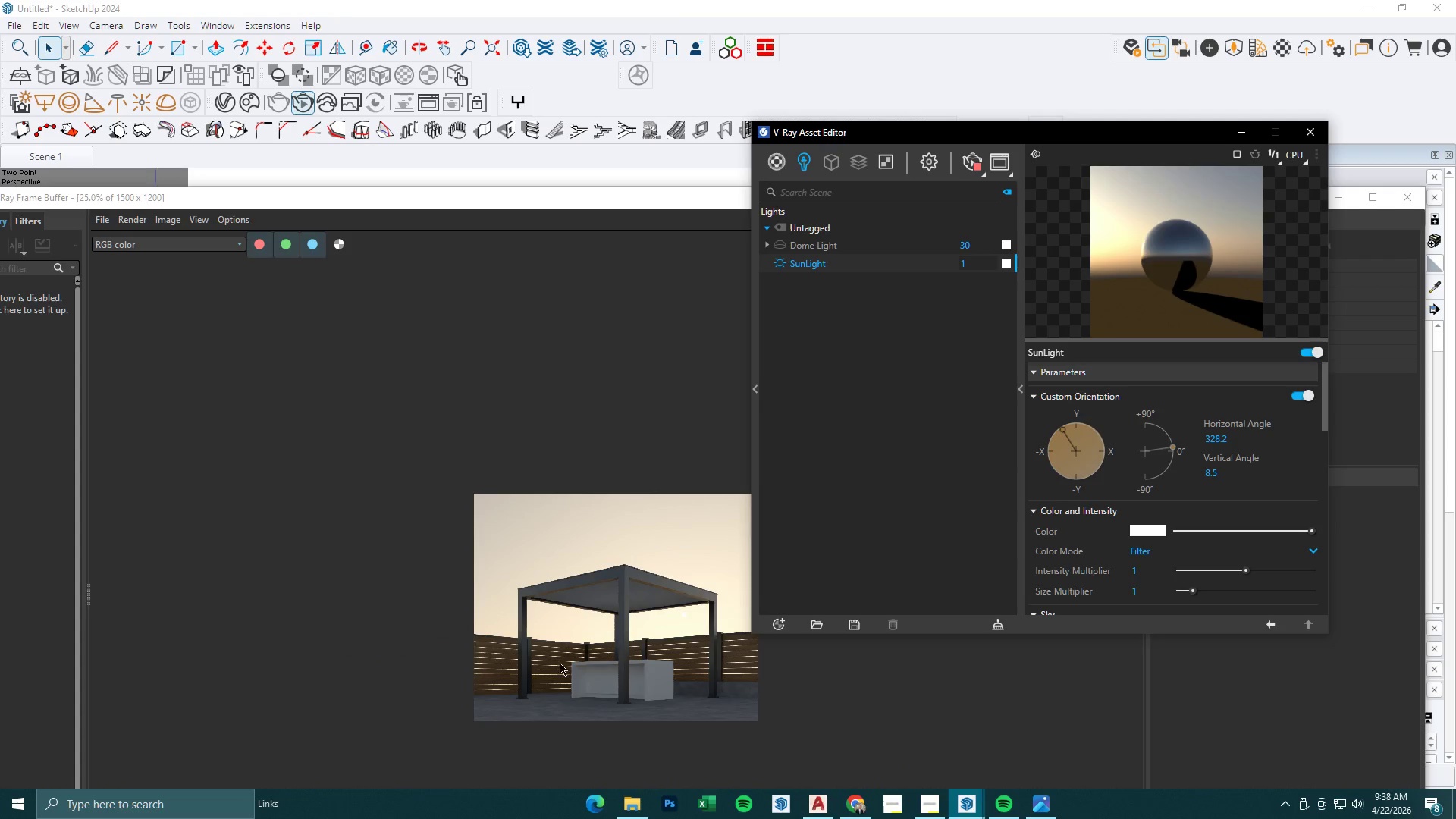 
scroll: coordinate [573, 667], scroll_direction: up, amount: 1.0
 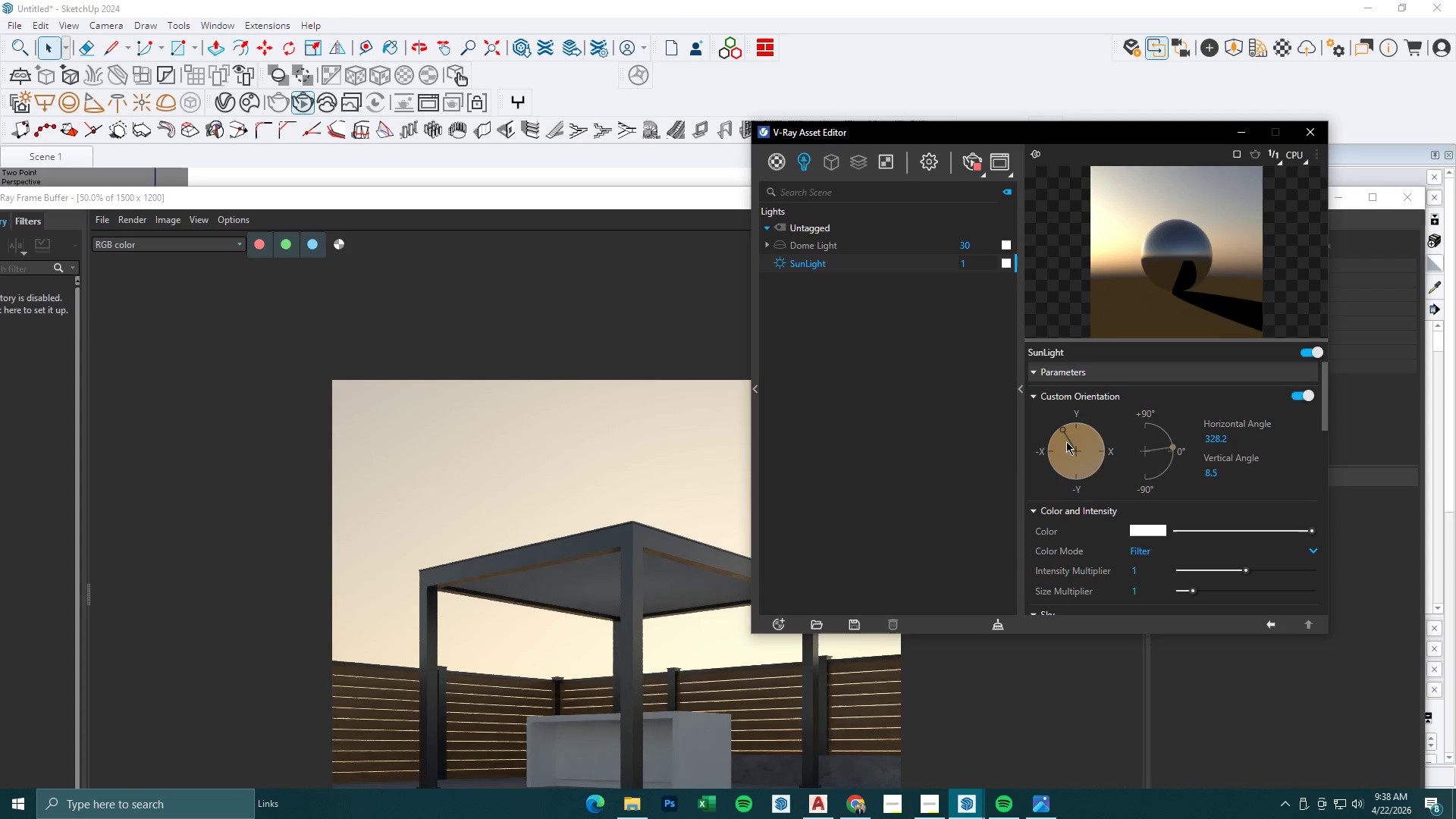 
left_click_drag(start_coordinate=[1065, 432], to_coordinate=[1057, 425])
 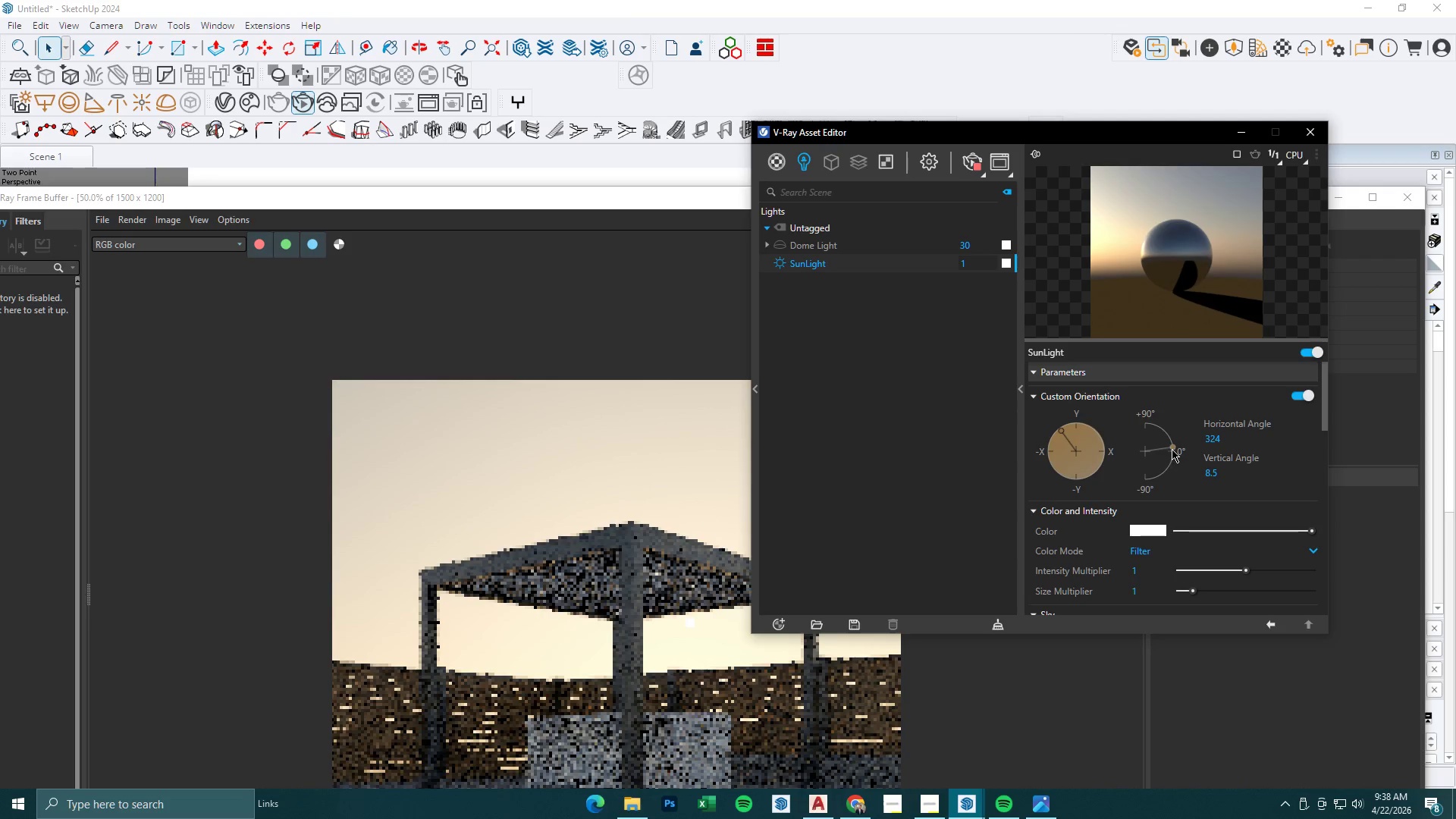 
left_click_drag(start_coordinate=[1173, 447], to_coordinate=[1169, 435])
 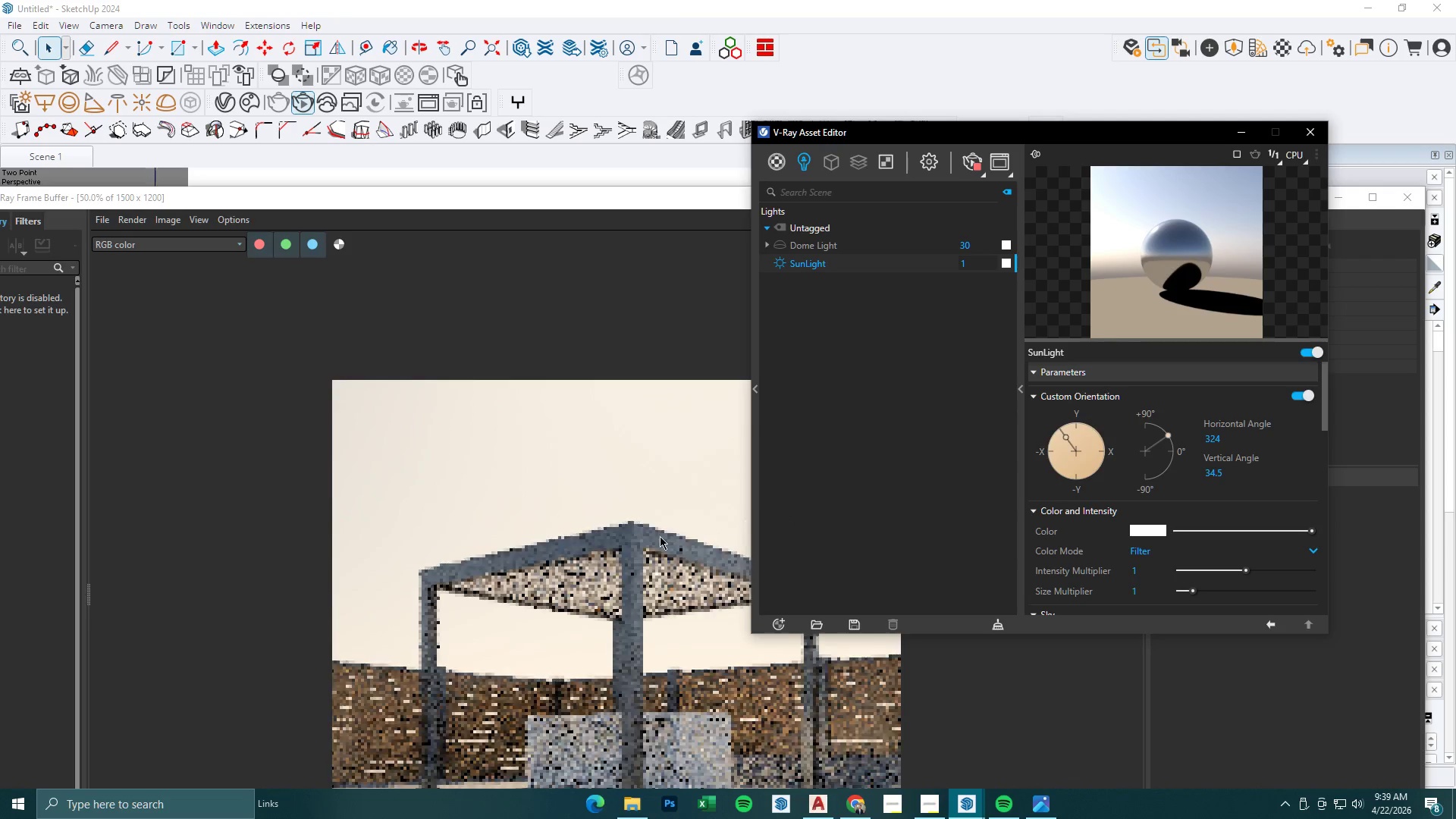 
scroll: coordinate [657, 536], scroll_direction: down, amount: 1.0
 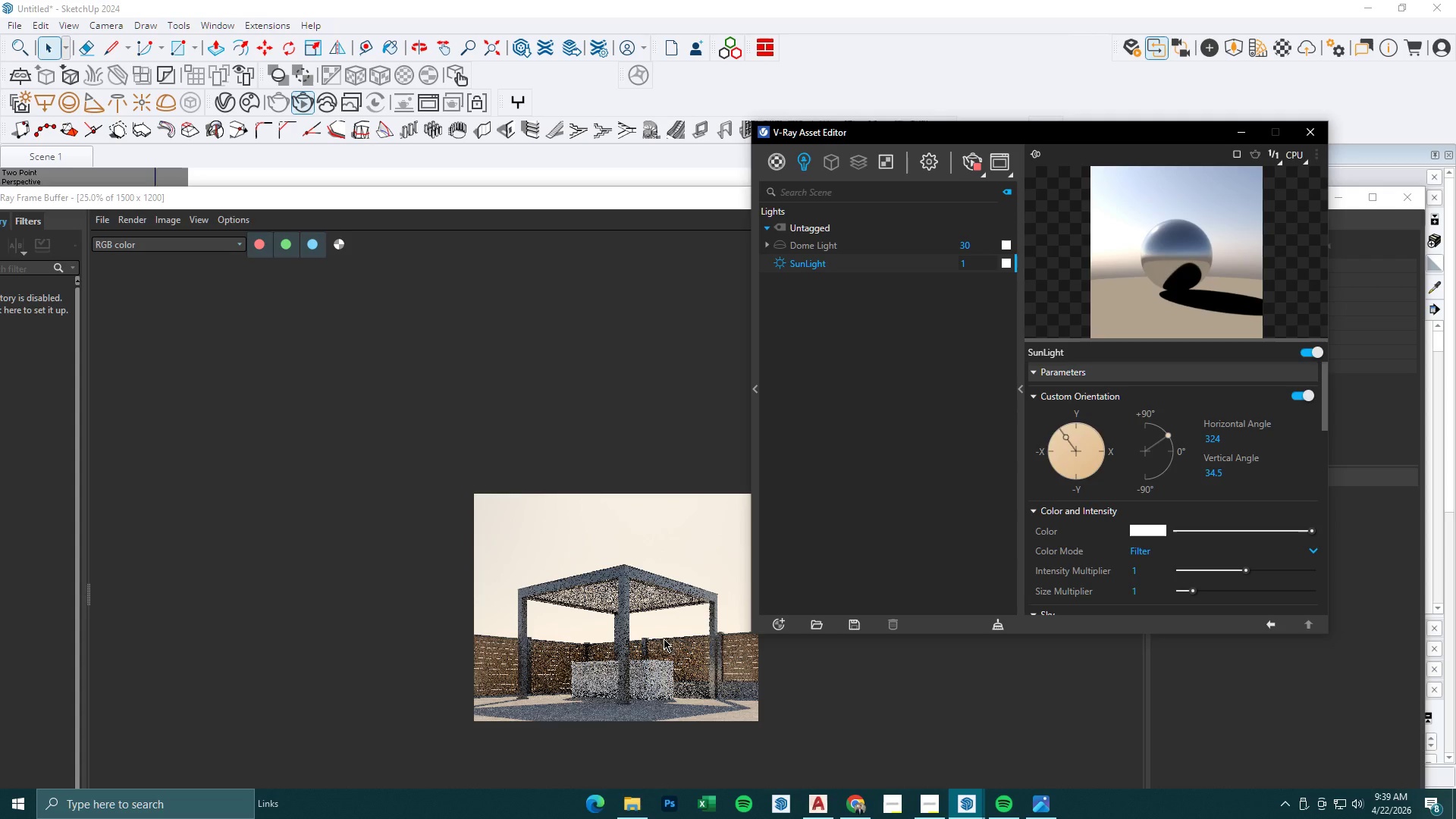 
scroll: coordinate [661, 674], scroll_direction: up, amount: 1.0
 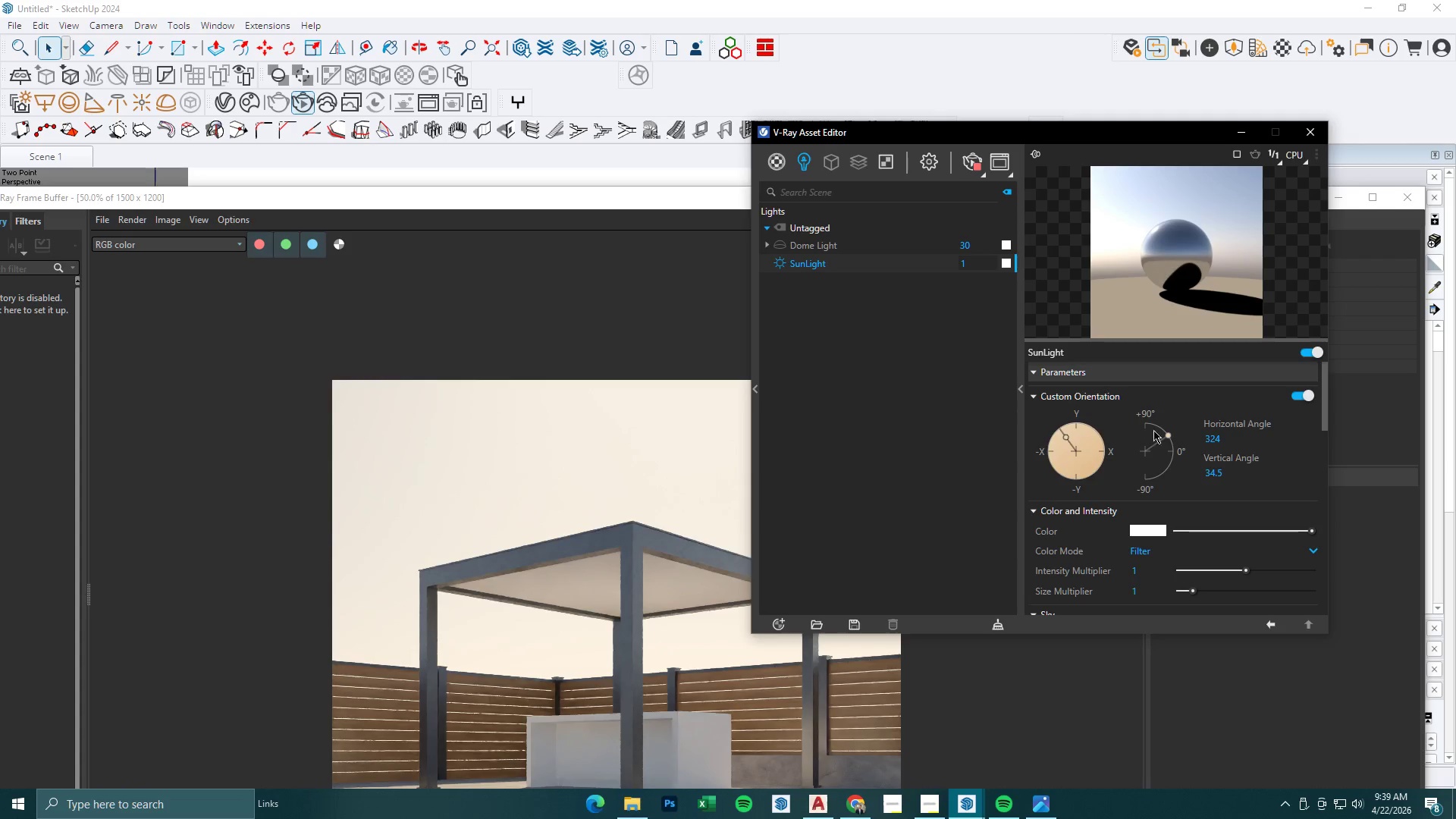 
left_click_drag(start_coordinate=[1166, 435], to_coordinate=[1180, 445])
 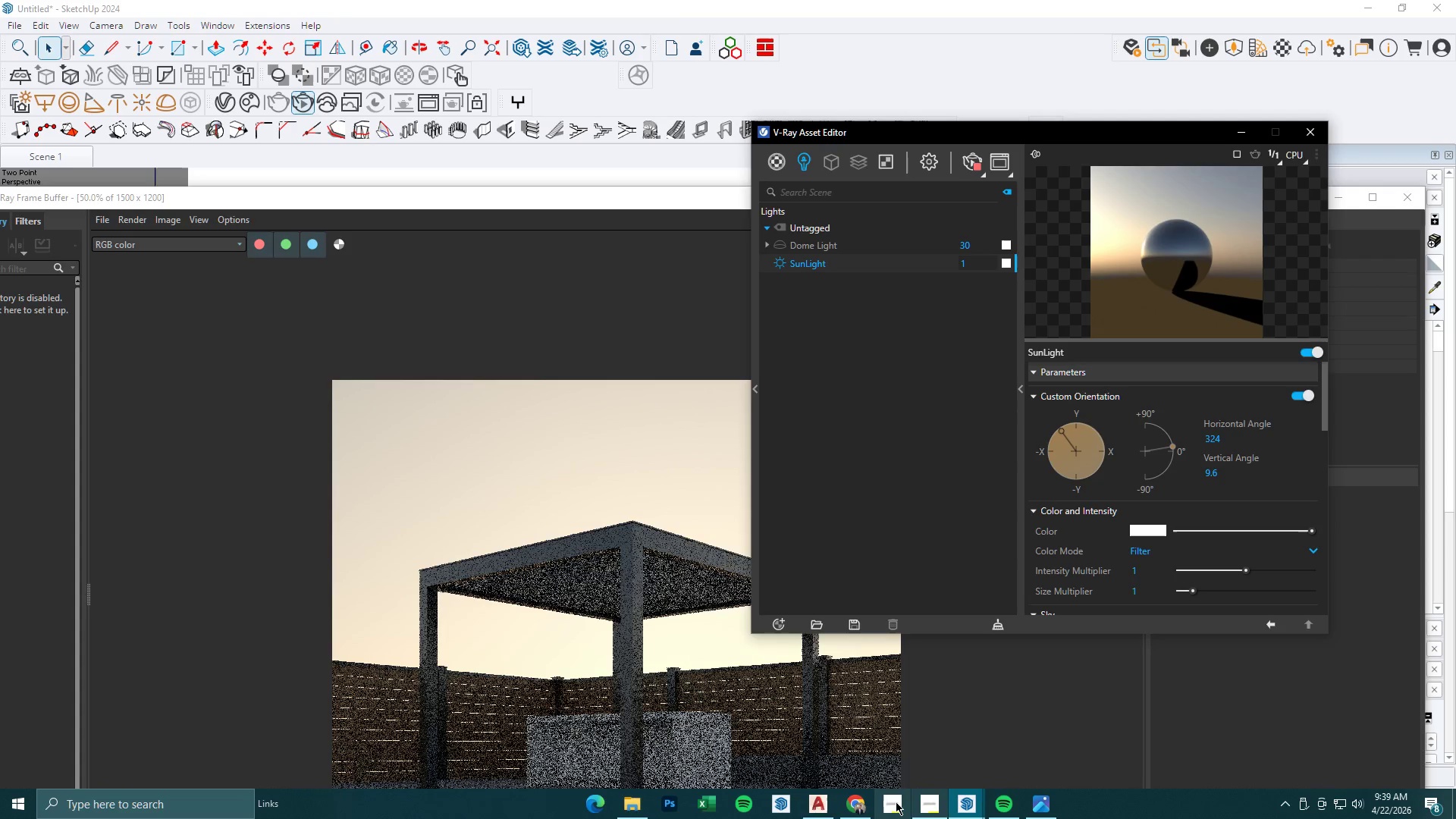 
left_click([861, 802])
 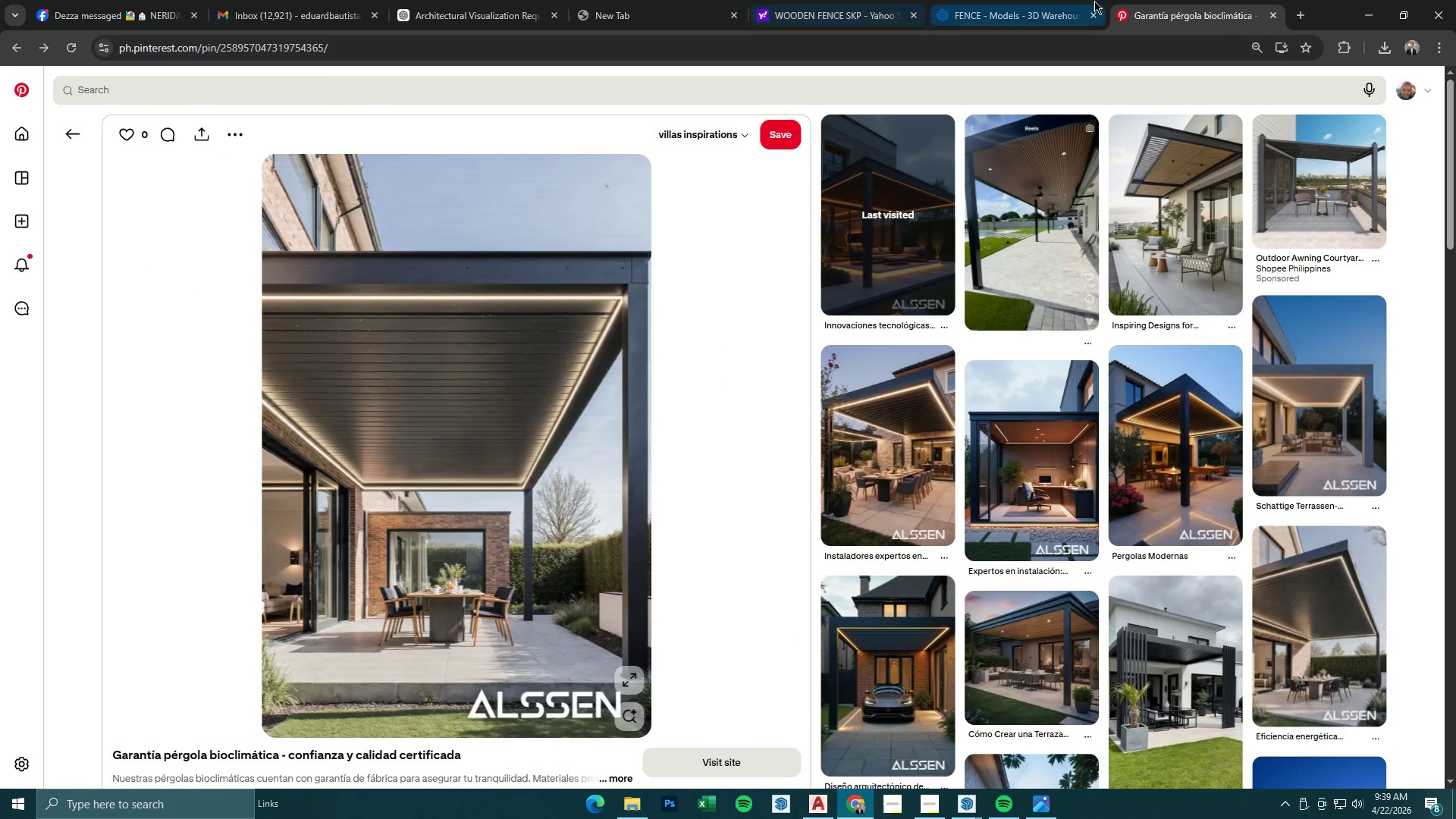 
left_click([1273, 19])
 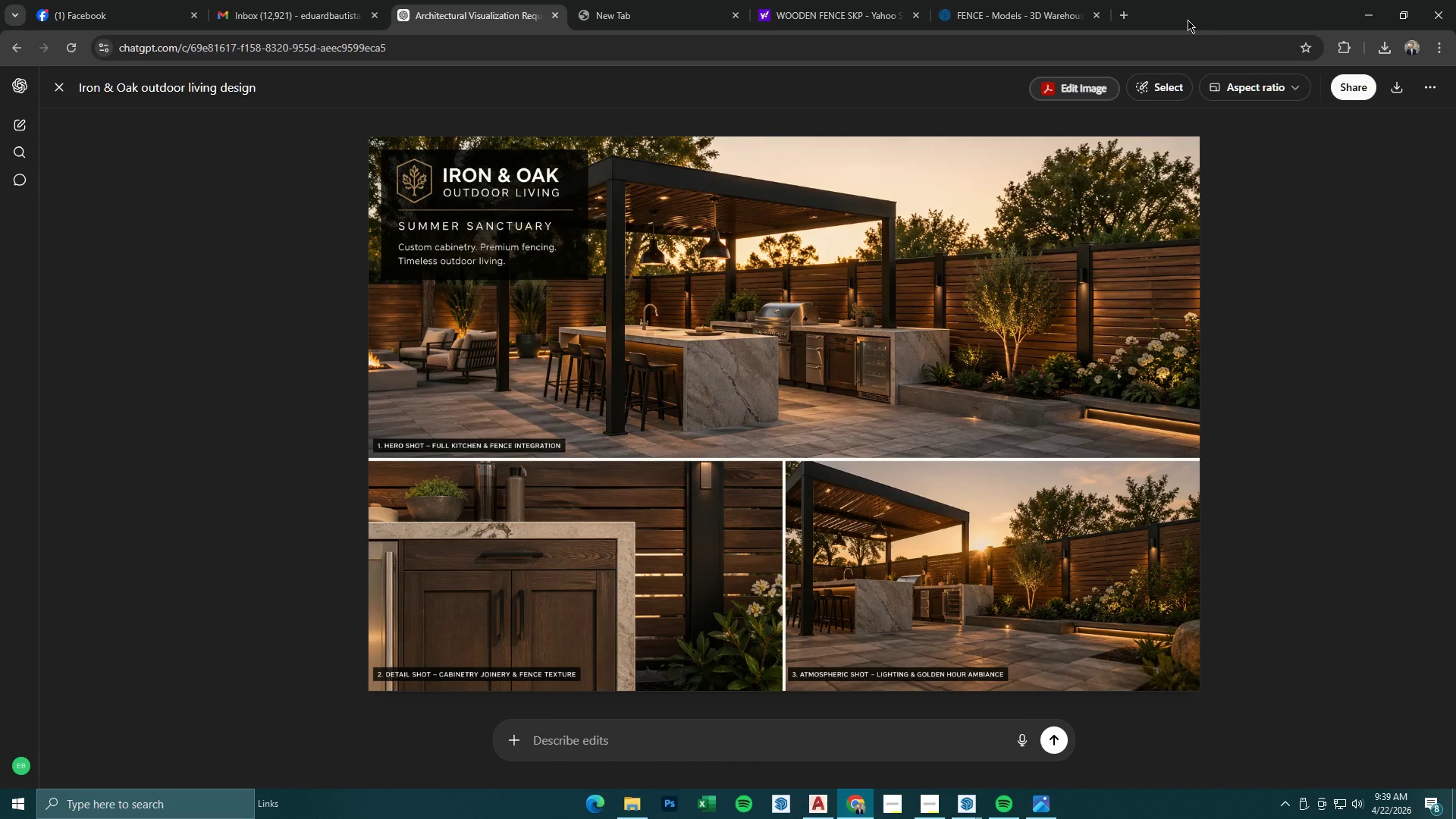 
left_click([1116, 14])
 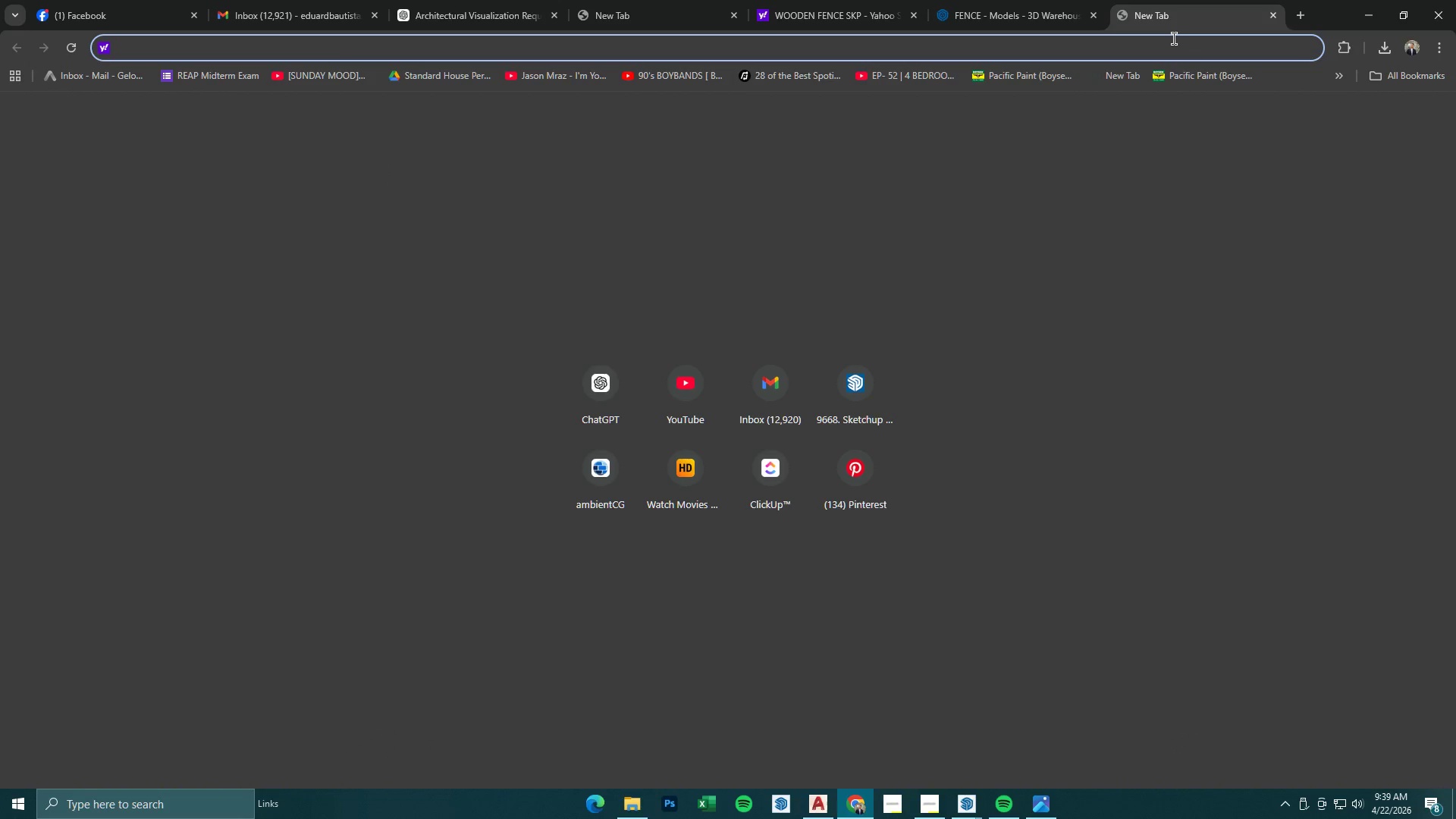 
double_click([1164, 49])
 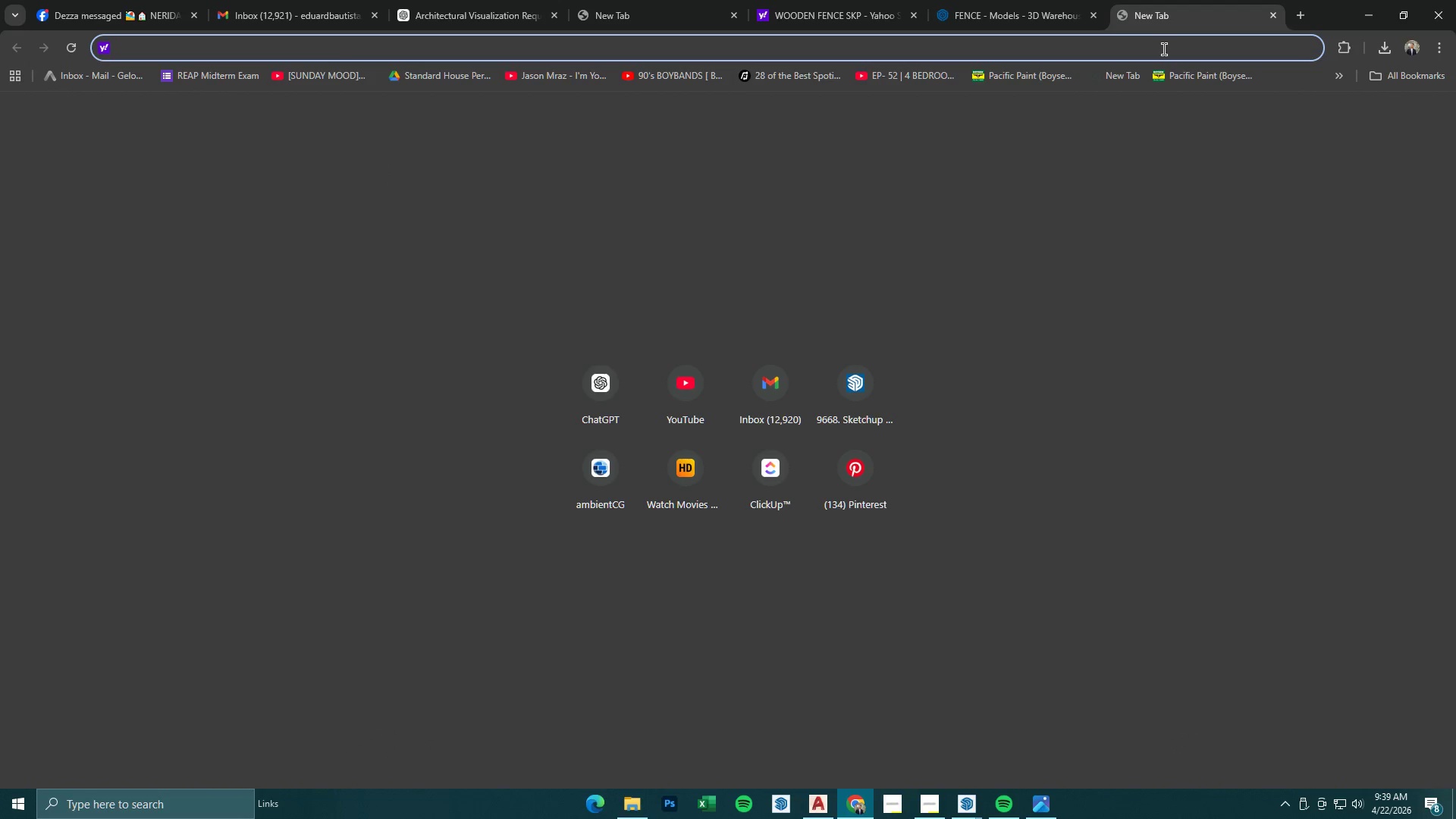 
type(hdri)
 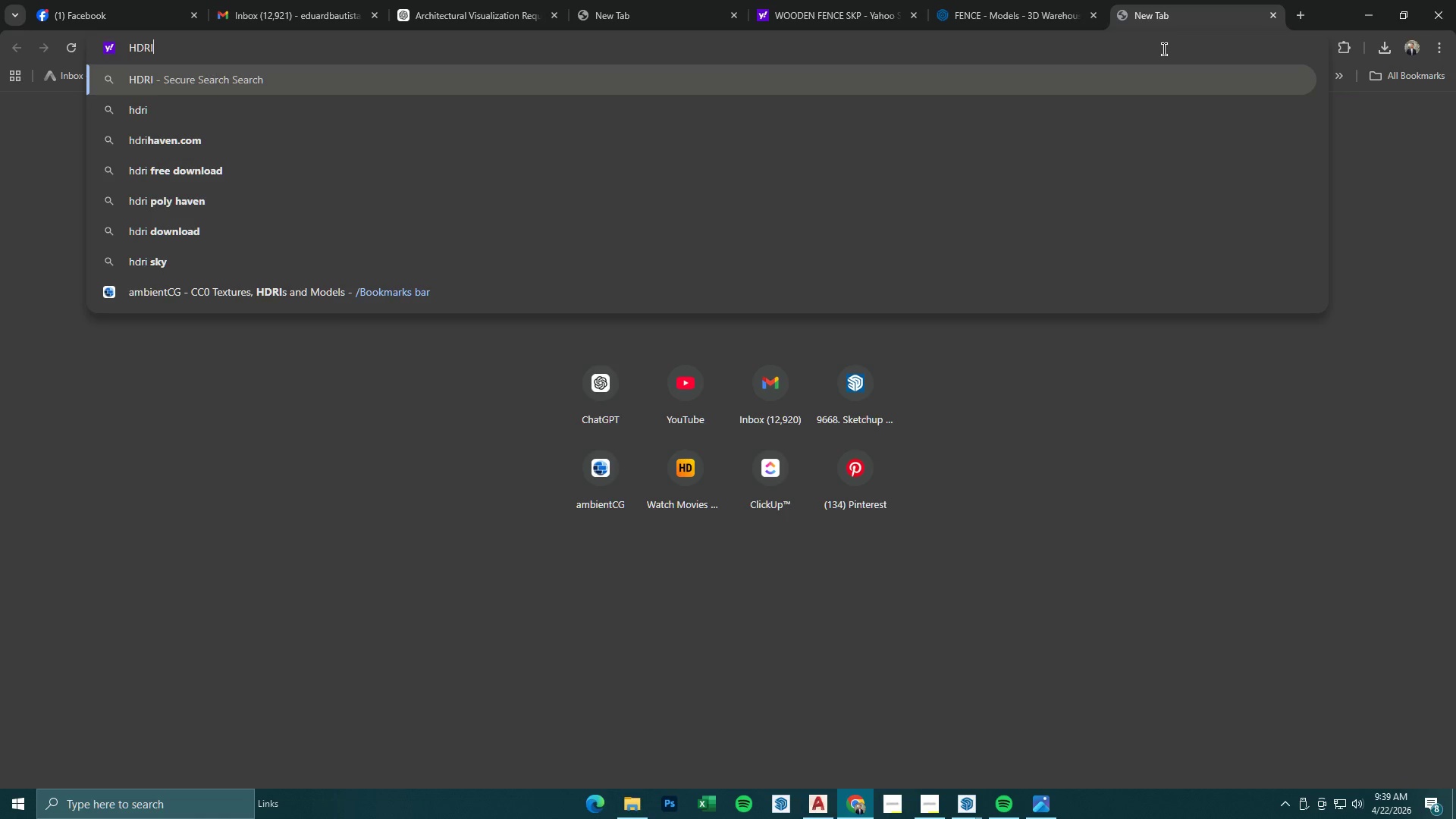 
key(Enter)
 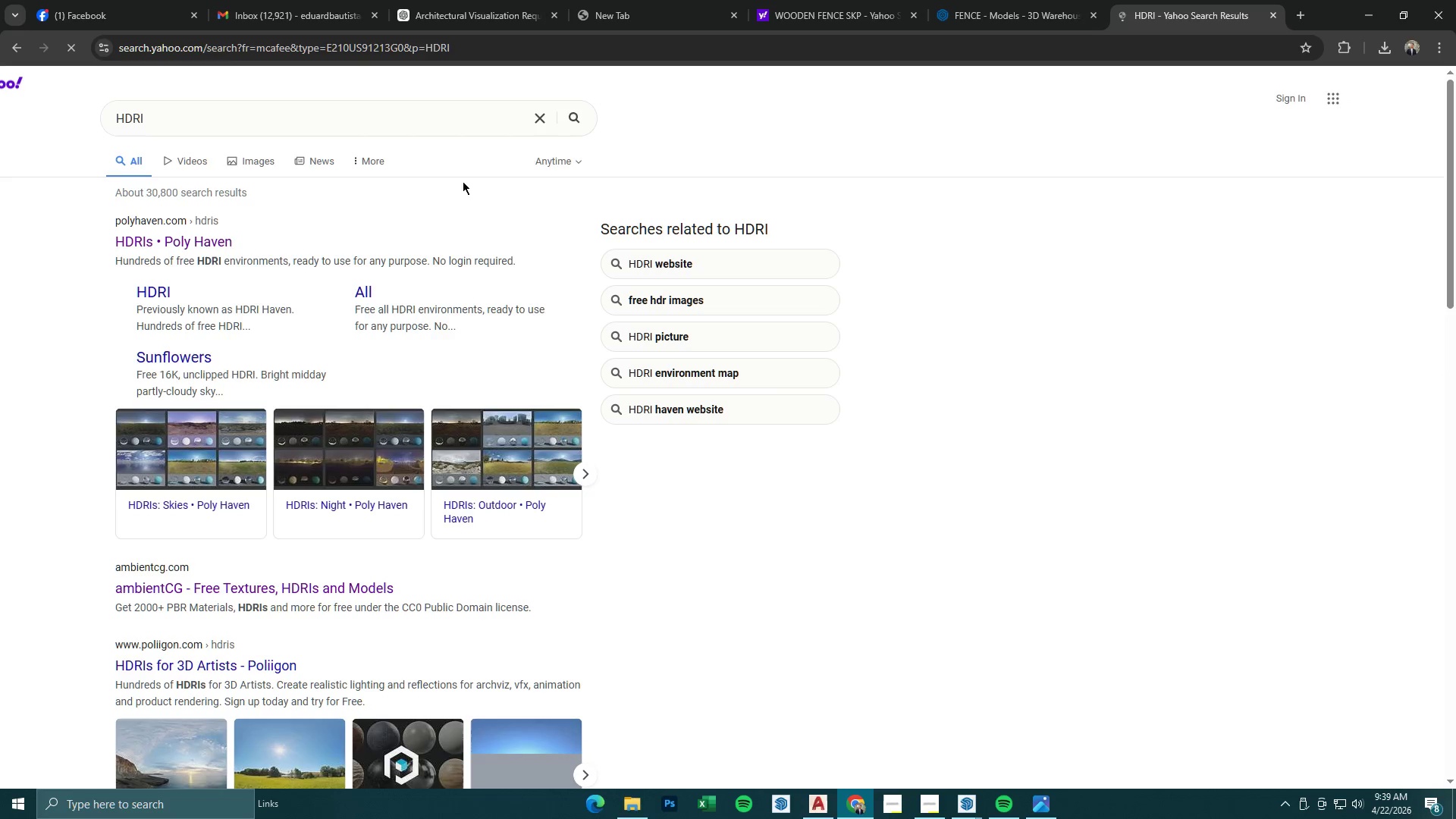 
left_click([187, 240])
 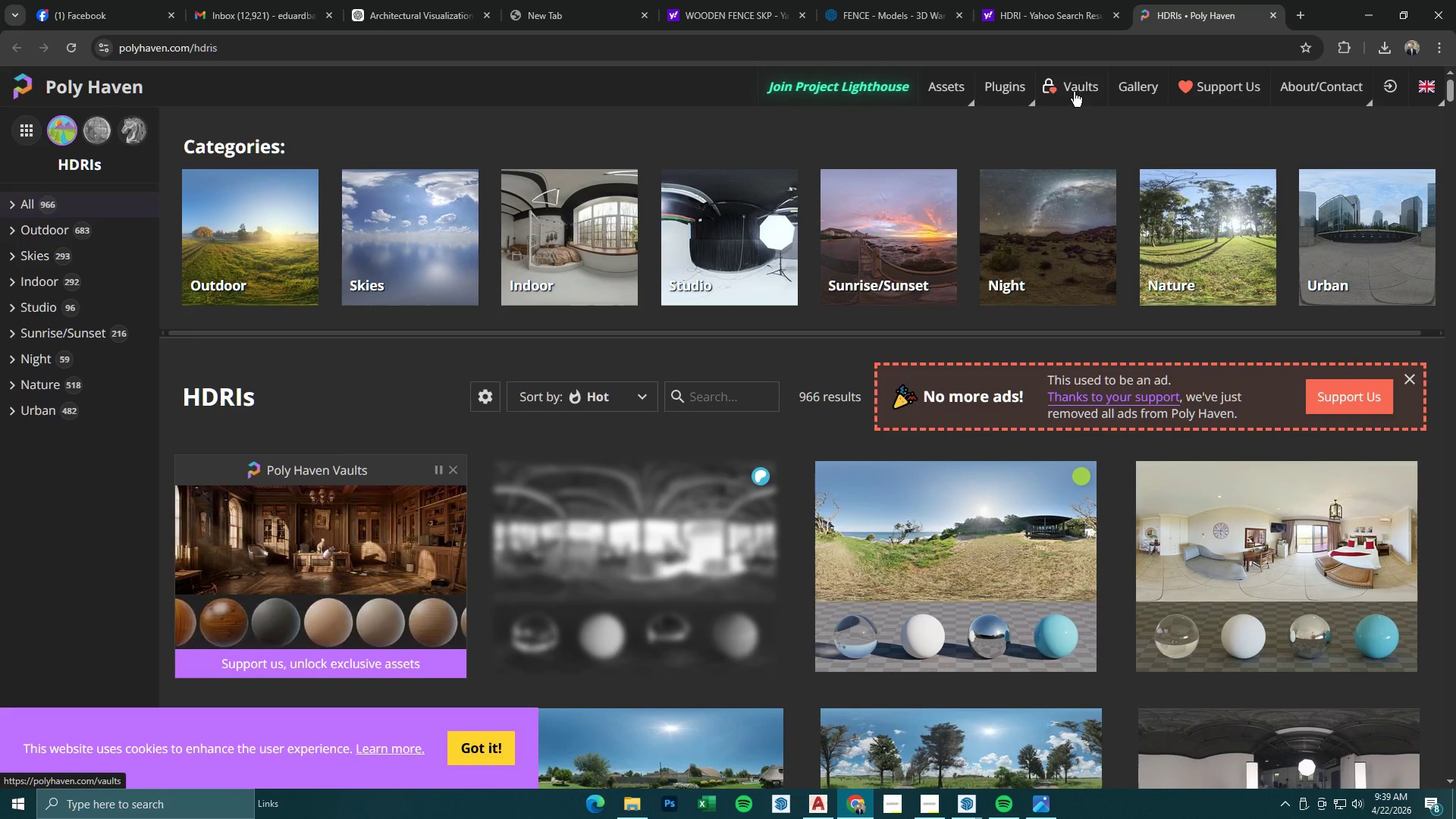 
left_click([65, 330])
 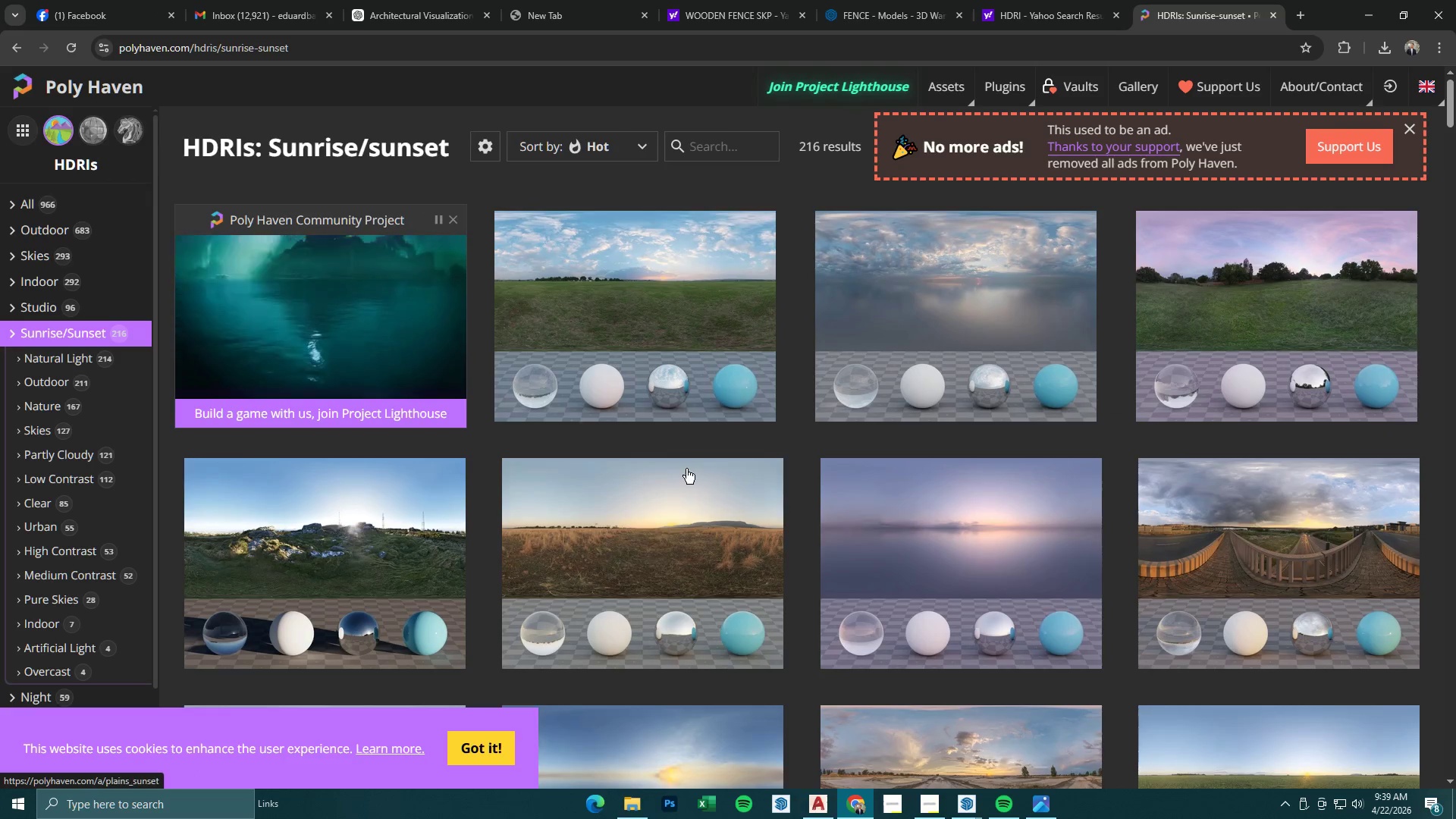 
scroll: coordinate [716, 432], scroll_direction: down, amount: 20.0
 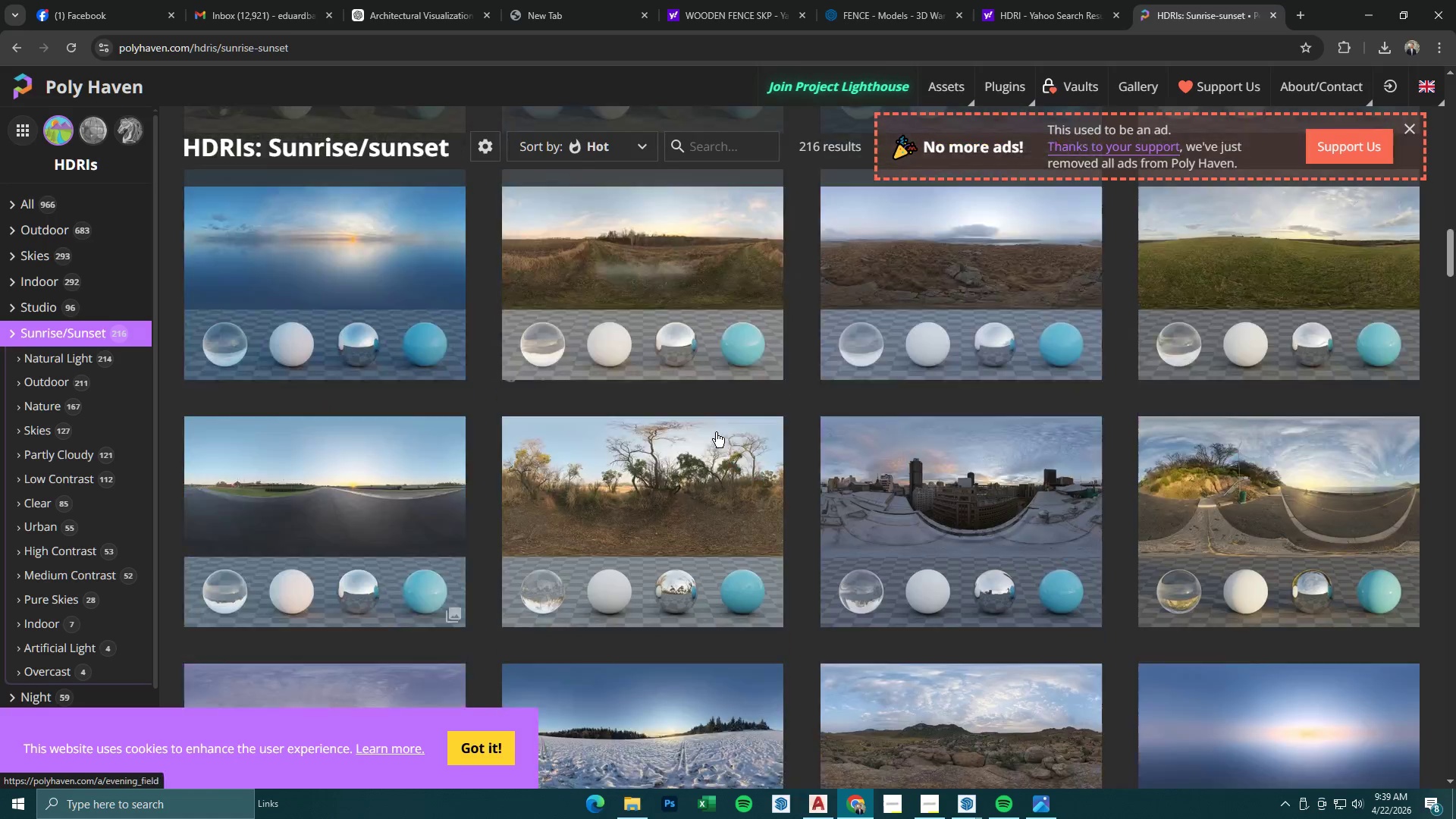 
scroll: coordinate [716, 432], scroll_direction: up, amount: 5.0
 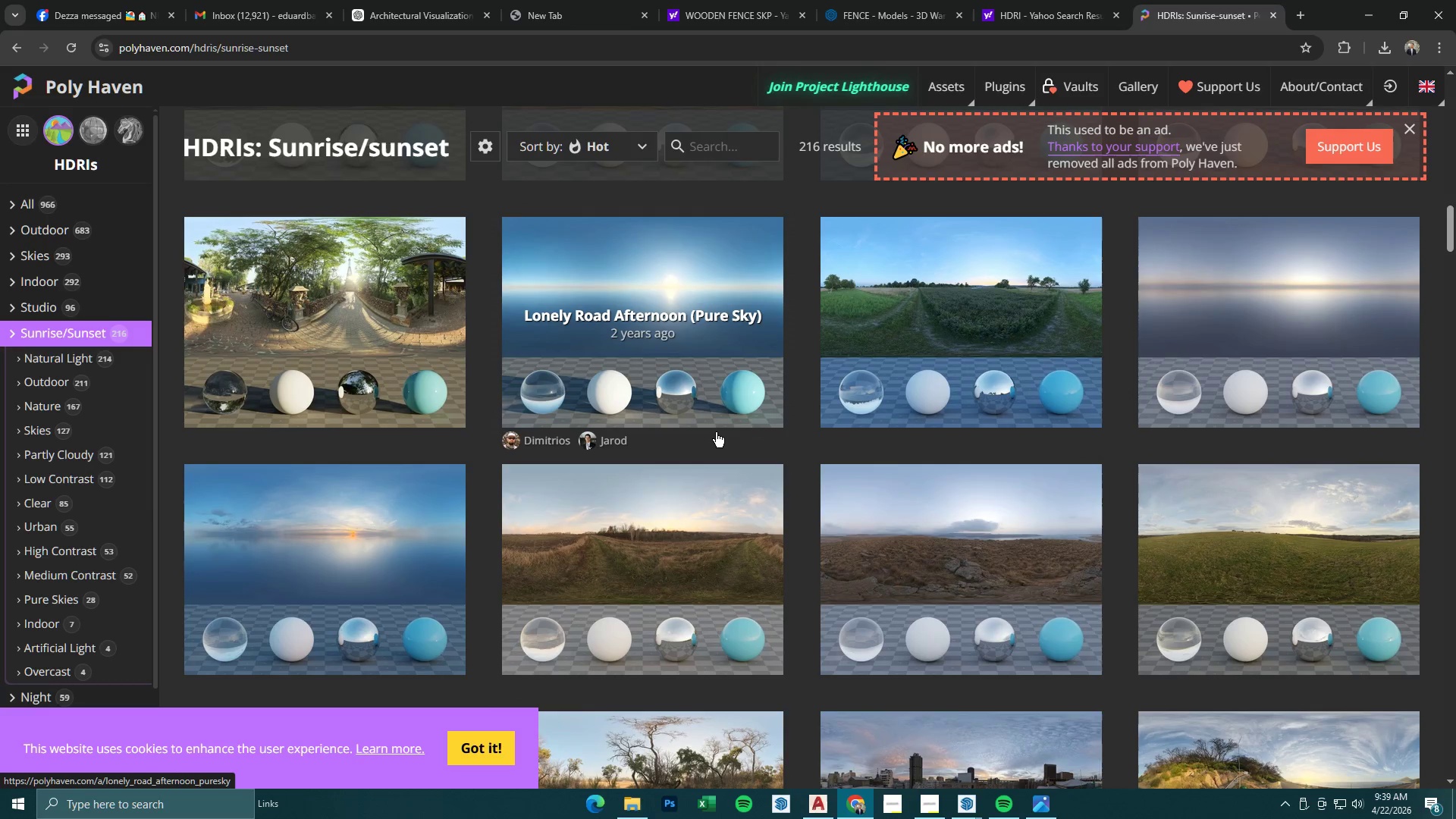 
scroll: coordinate [888, 419], scroll_direction: down, amount: 24.0
 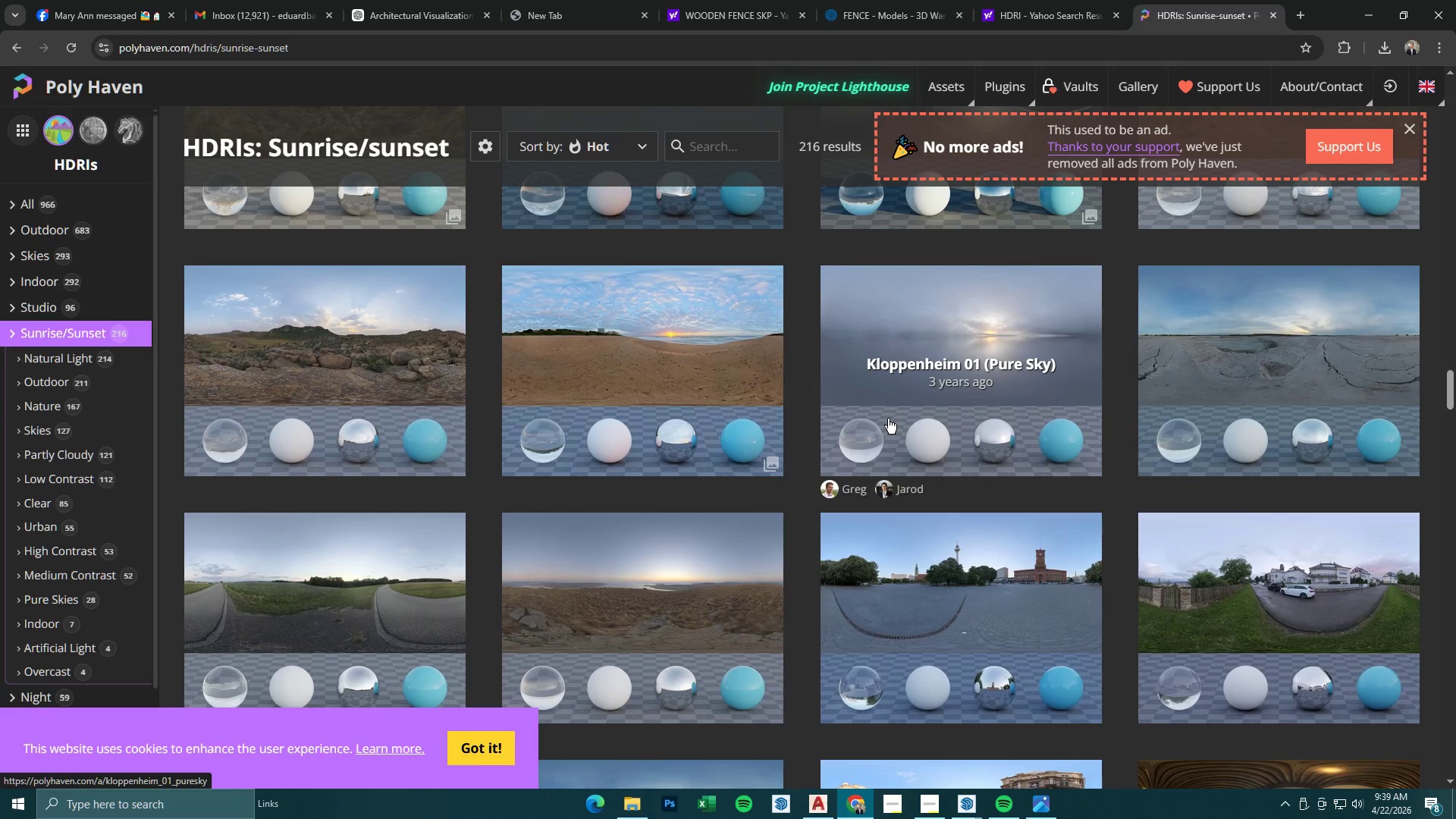 
scroll: coordinate [879, 422], scroll_direction: down, amount: 21.0
 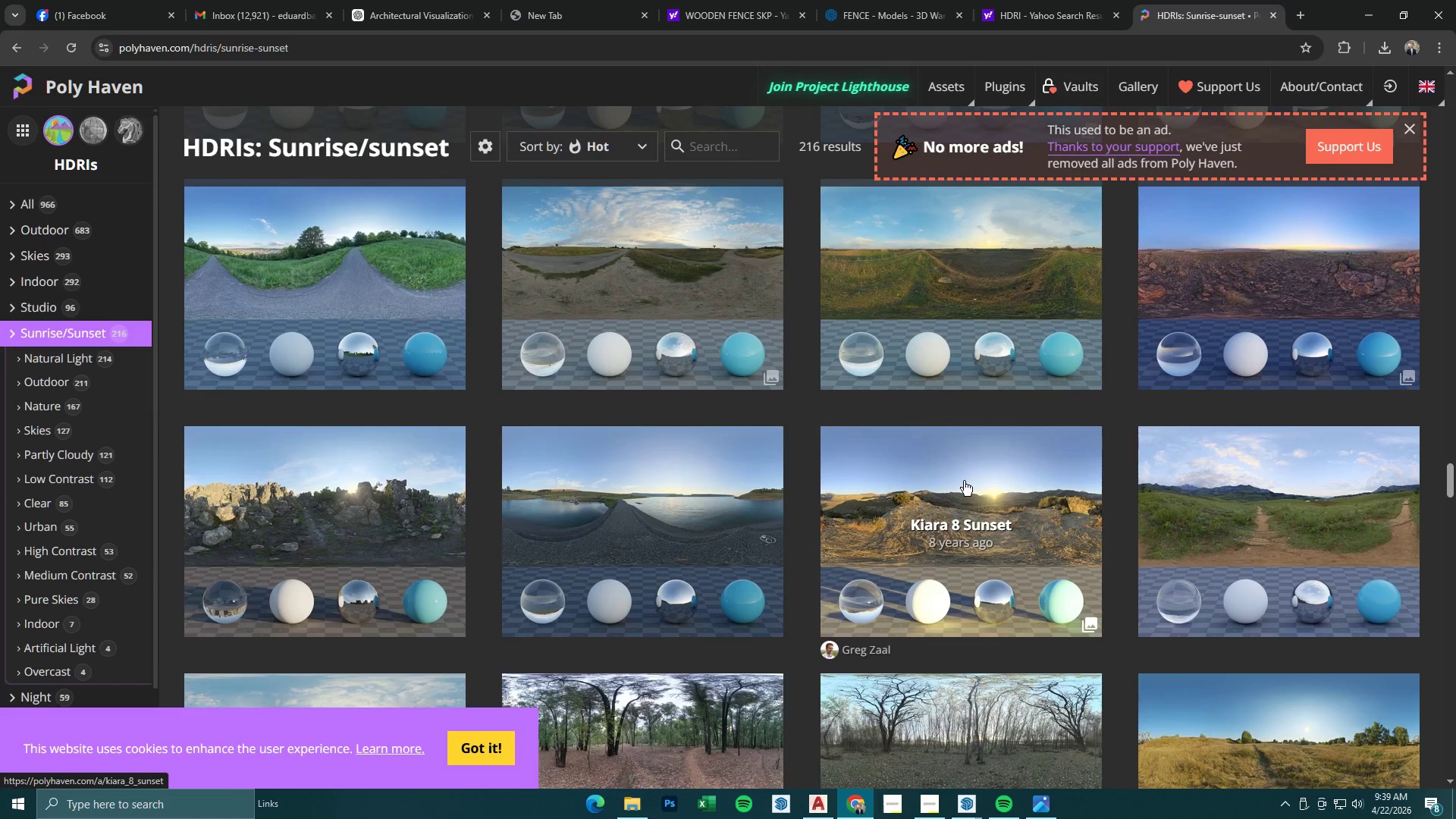 
wait(5.86)
 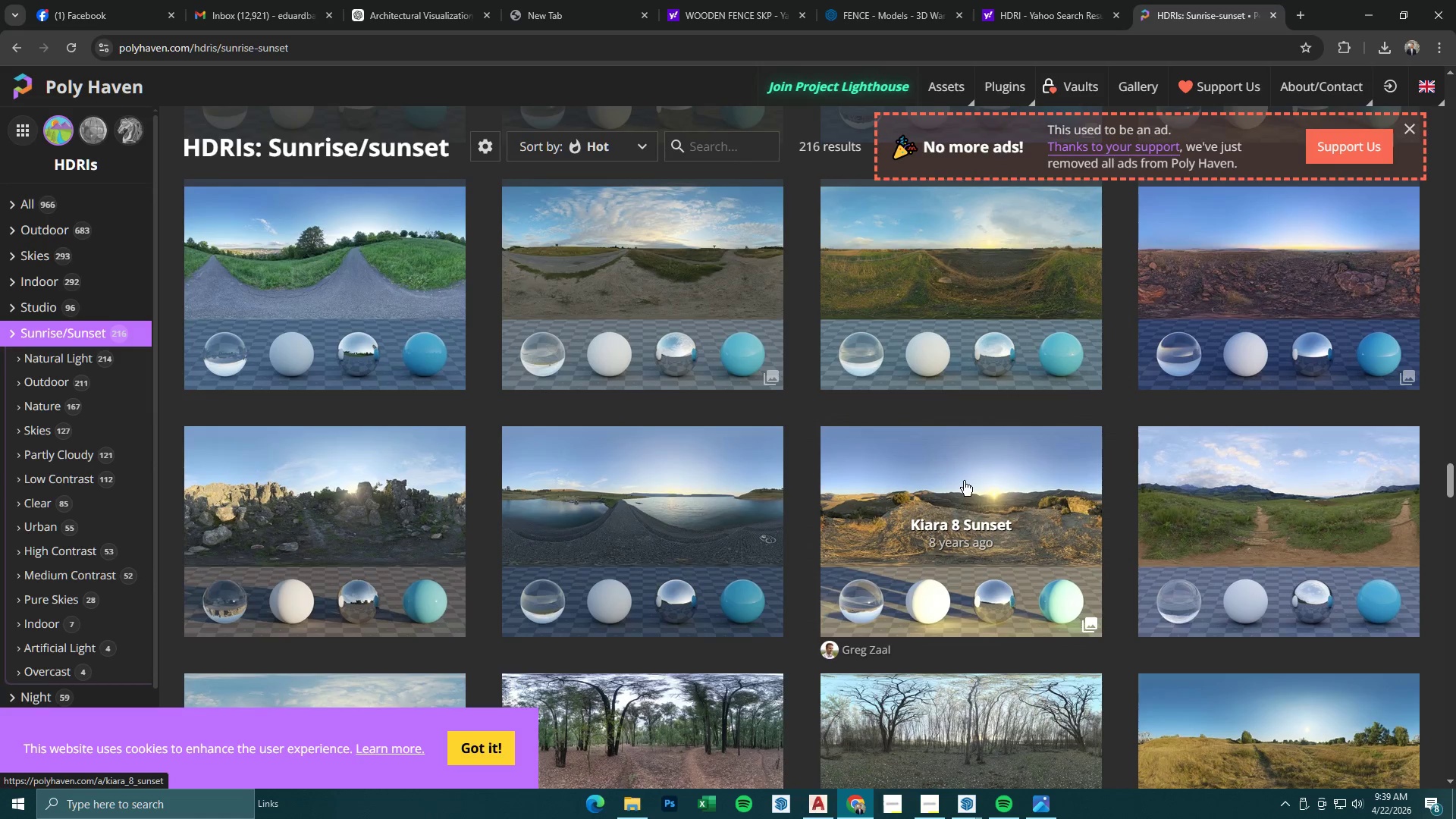 
scroll: coordinate [706, 418], scroll_direction: down, amount: 28.0
 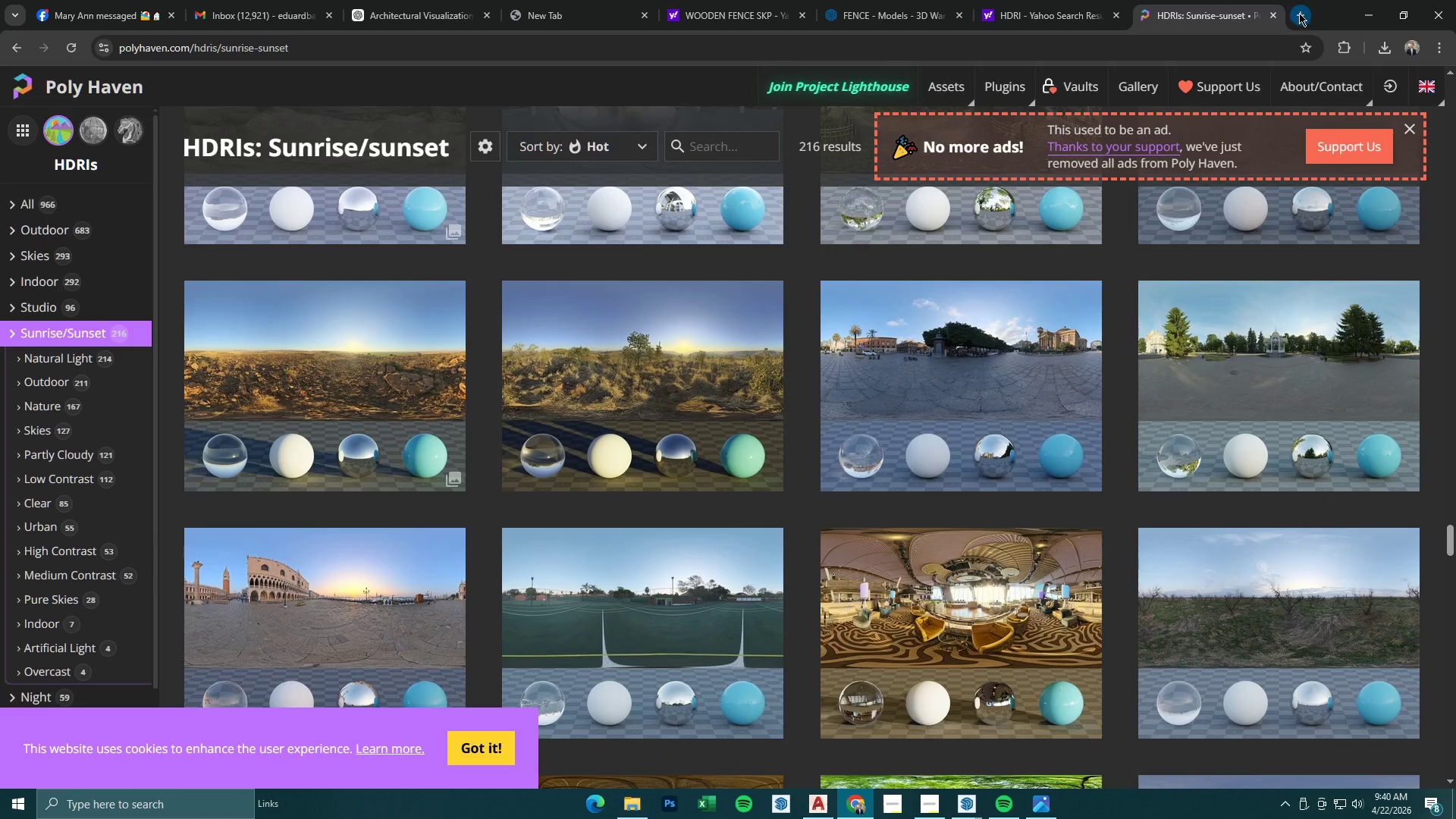 
double_click([1219, 50])
 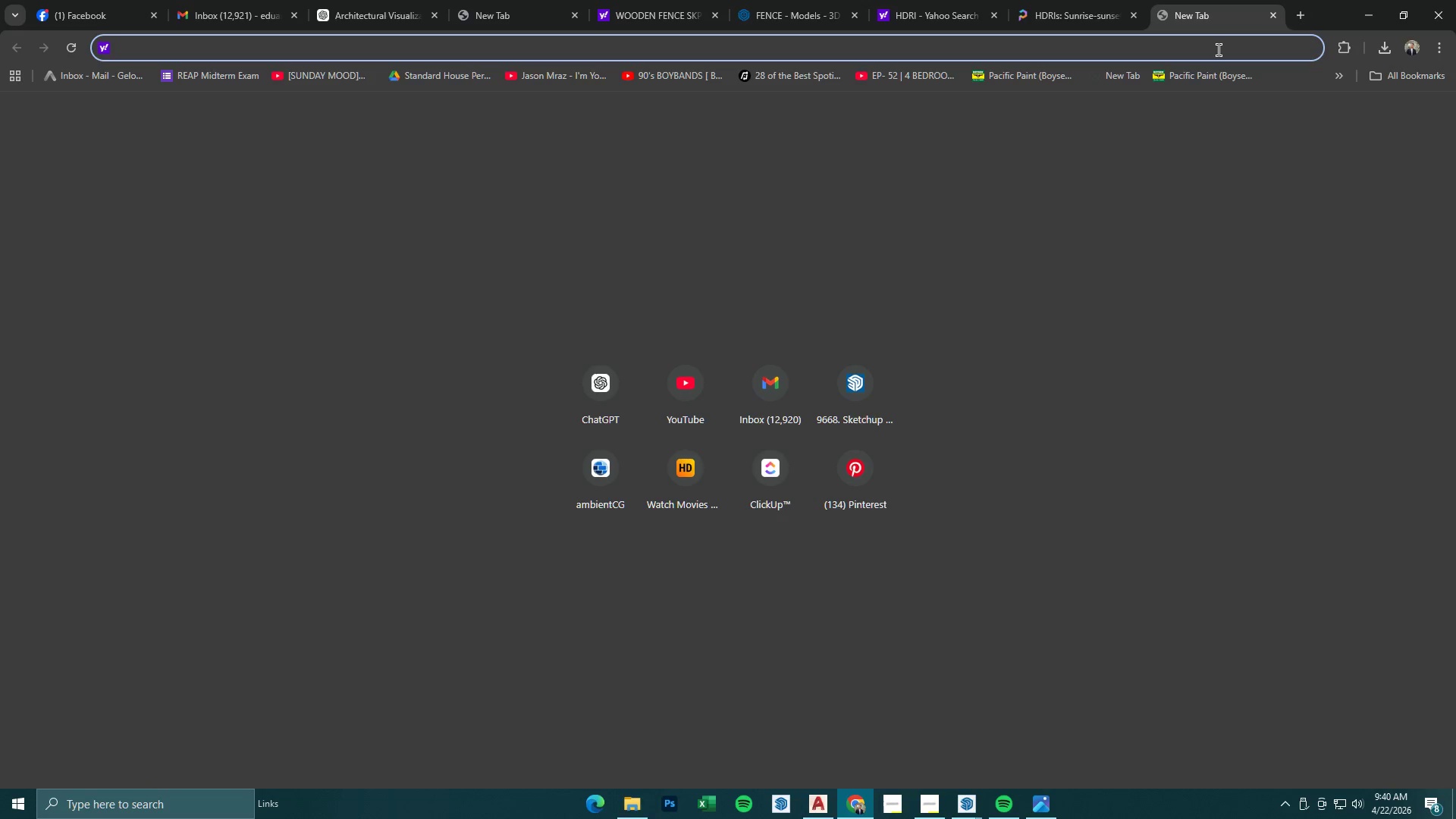 
type(youtube.com)
 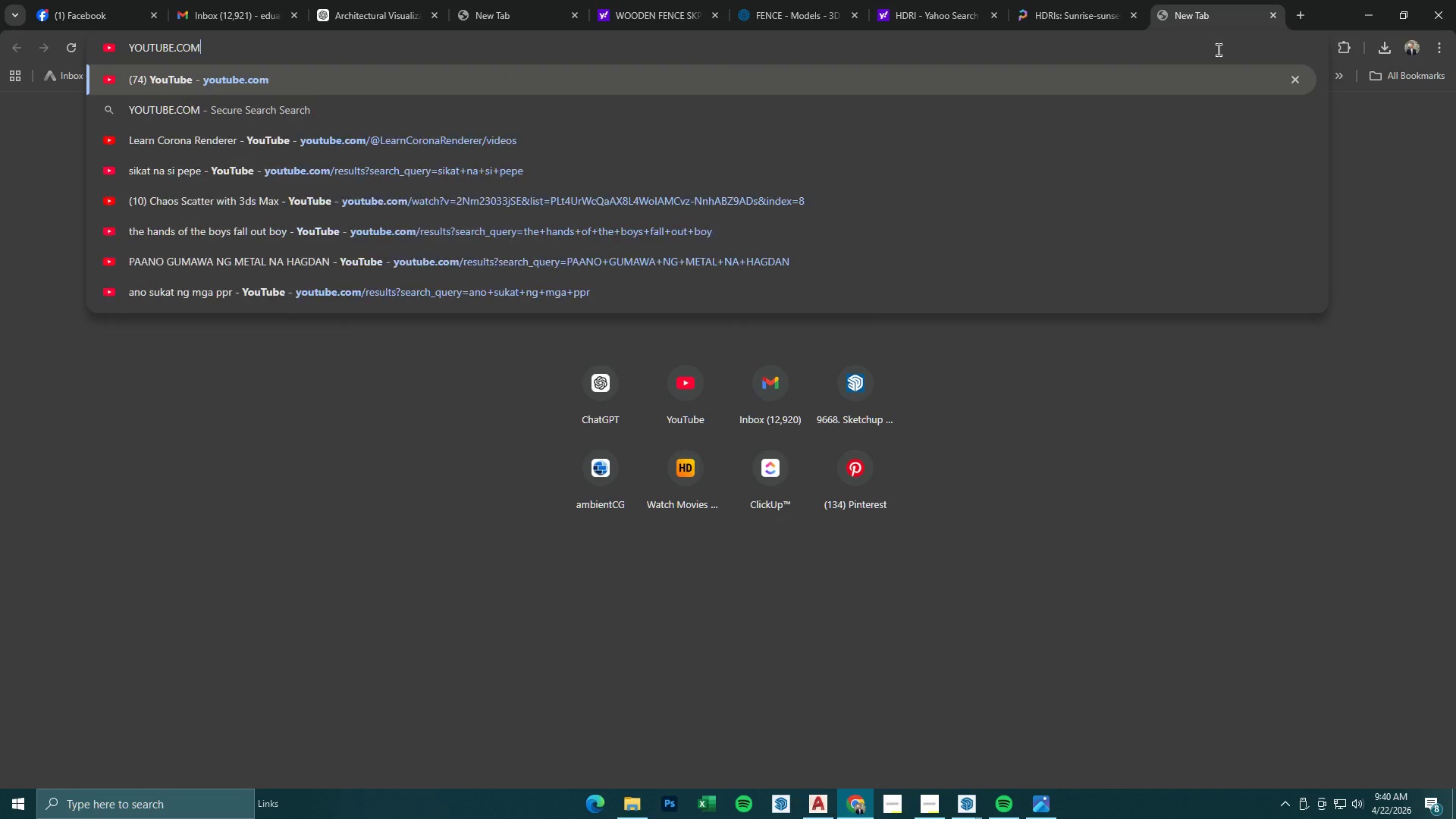 
key(Enter)
 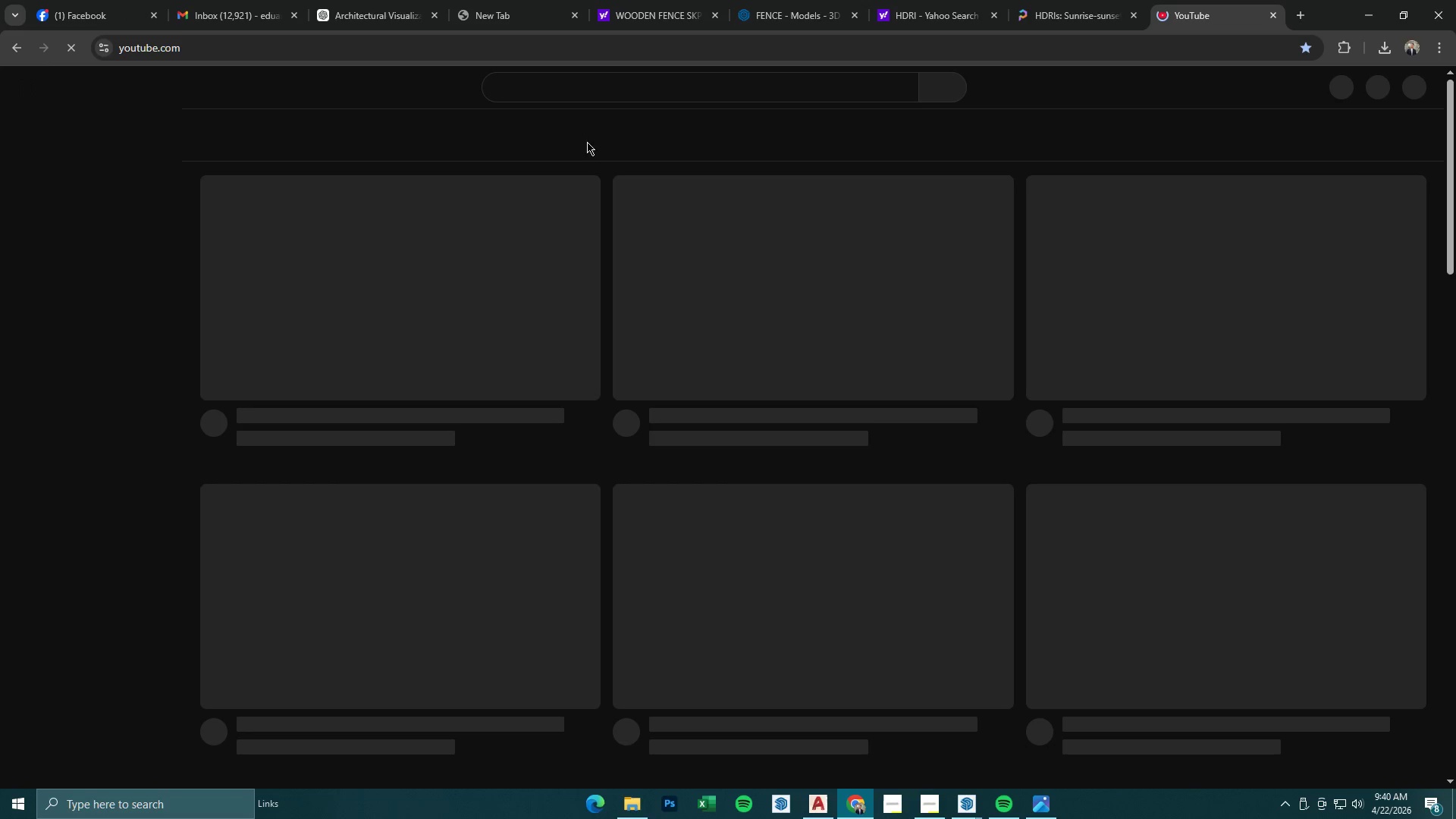 
left_click([580, 88])
 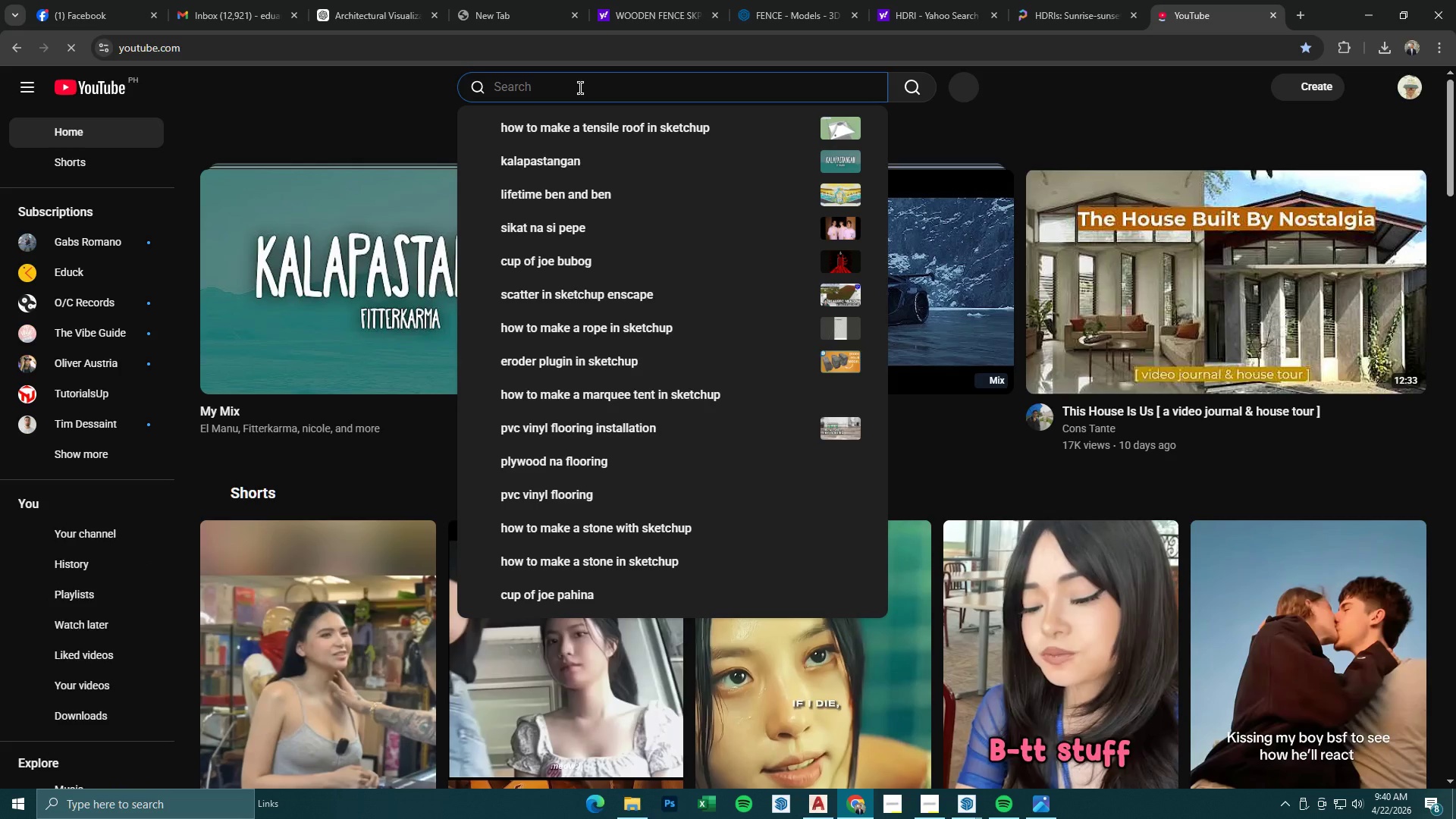 
type(golden hour rener)
key(Backspace)
key(Backspace)
type(der c)
key(Backspace)
type(vray sketchup)
 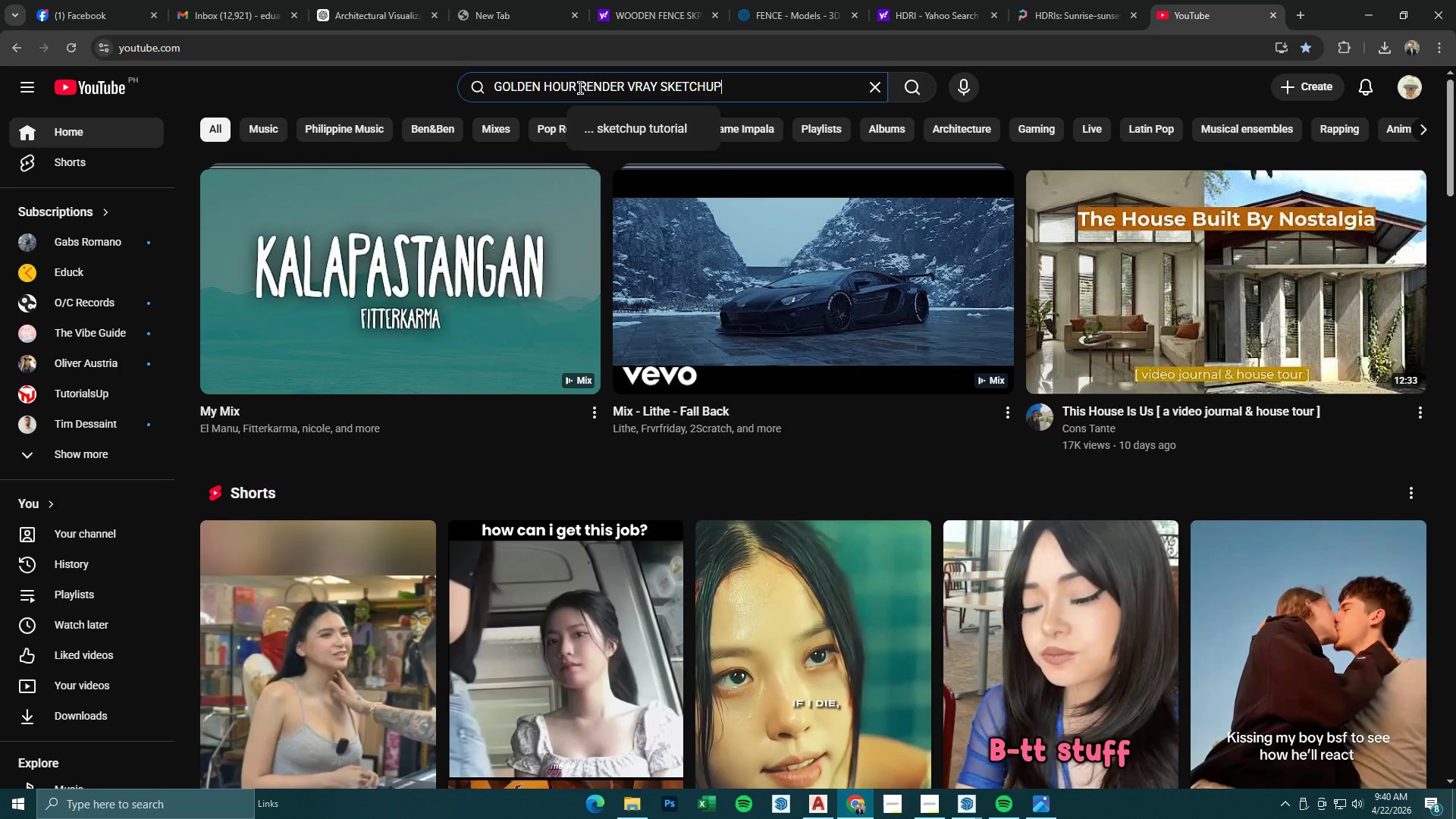 
key(Enter)
 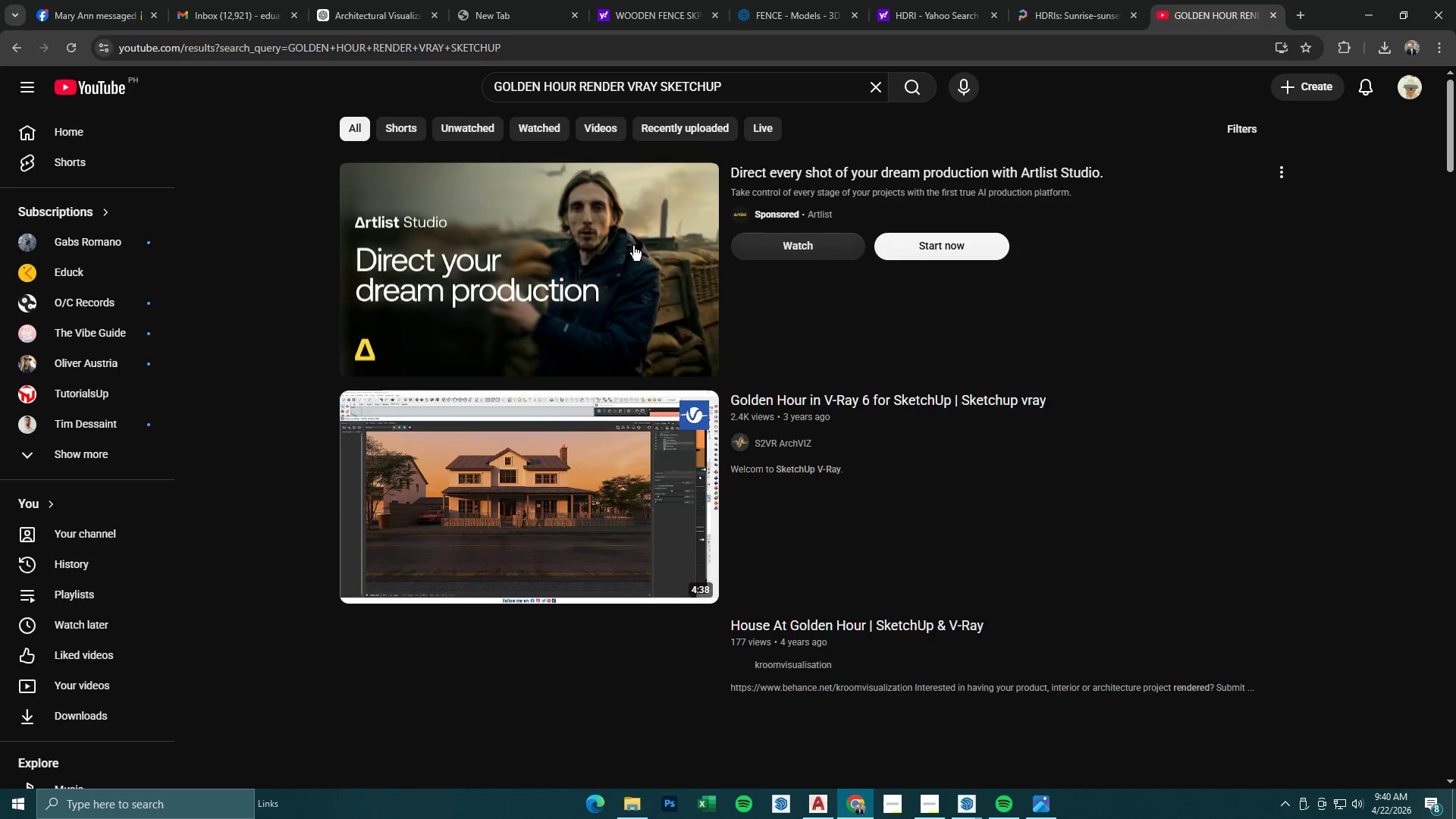 
scroll: coordinate [622, 340], scroll_direction: down, amount: 22.0
 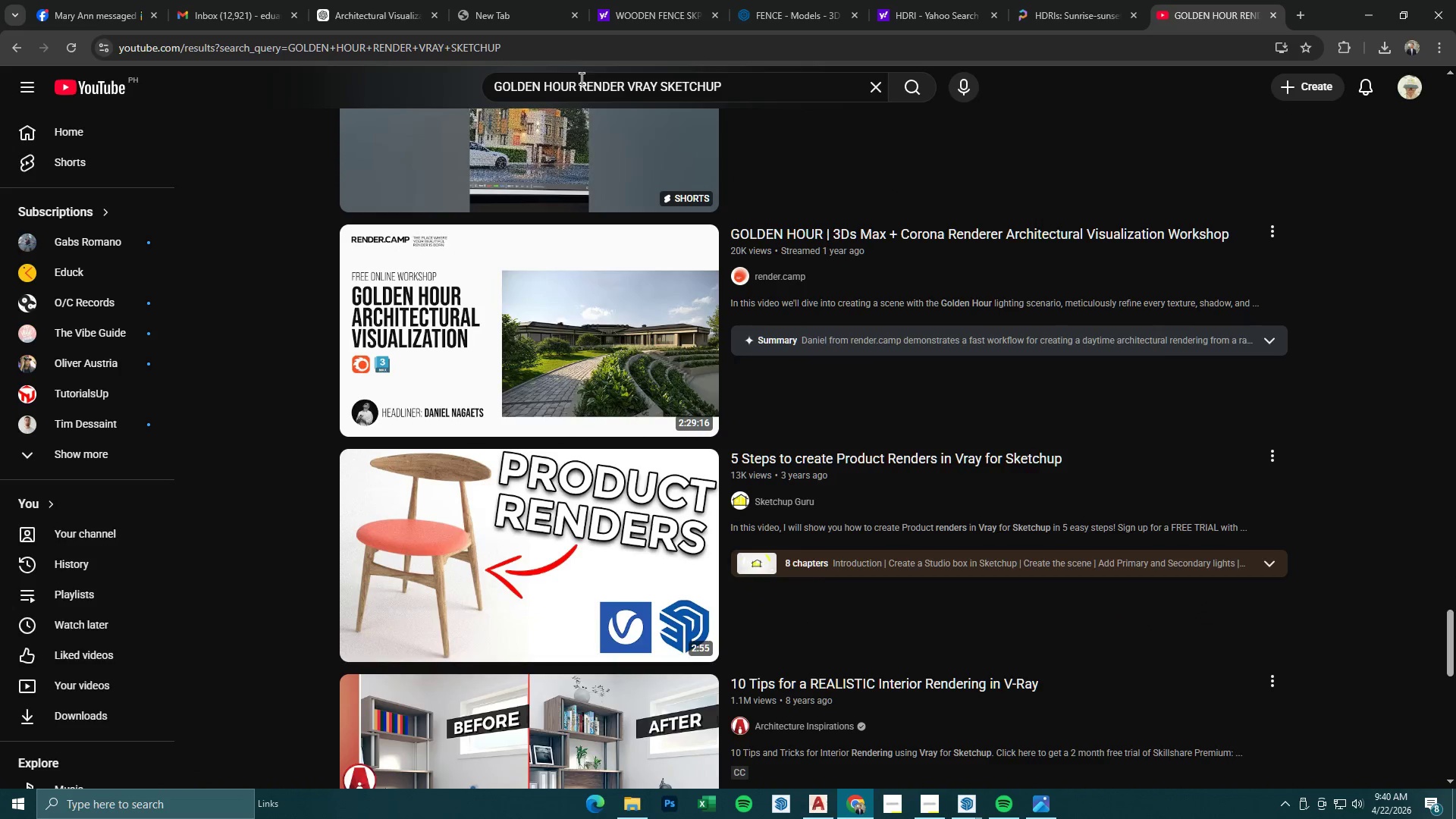 
left_click_drag(start_coordinate=[574, 83], to_coordinate=[385, 61])
 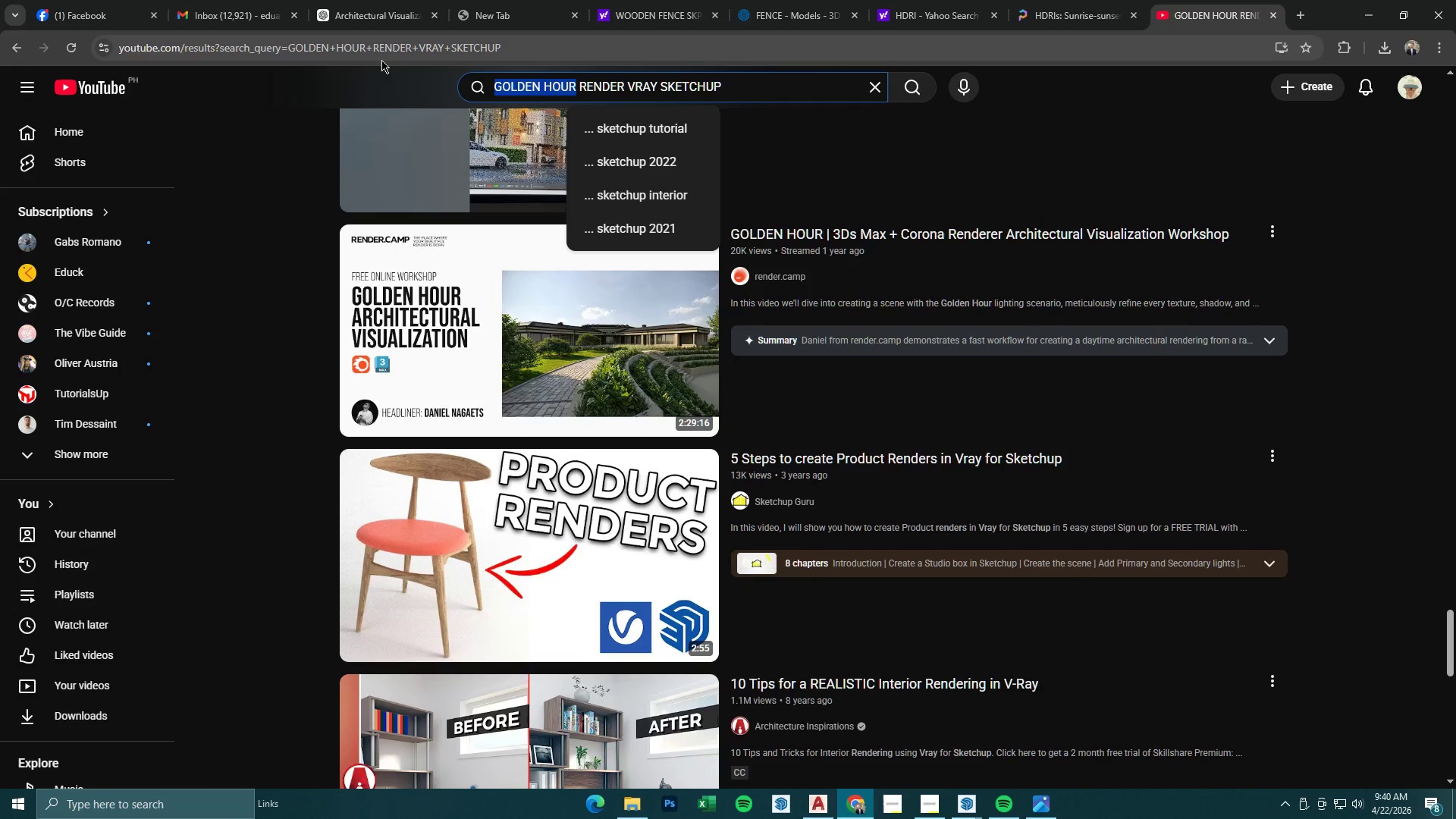 
type(sunset)
 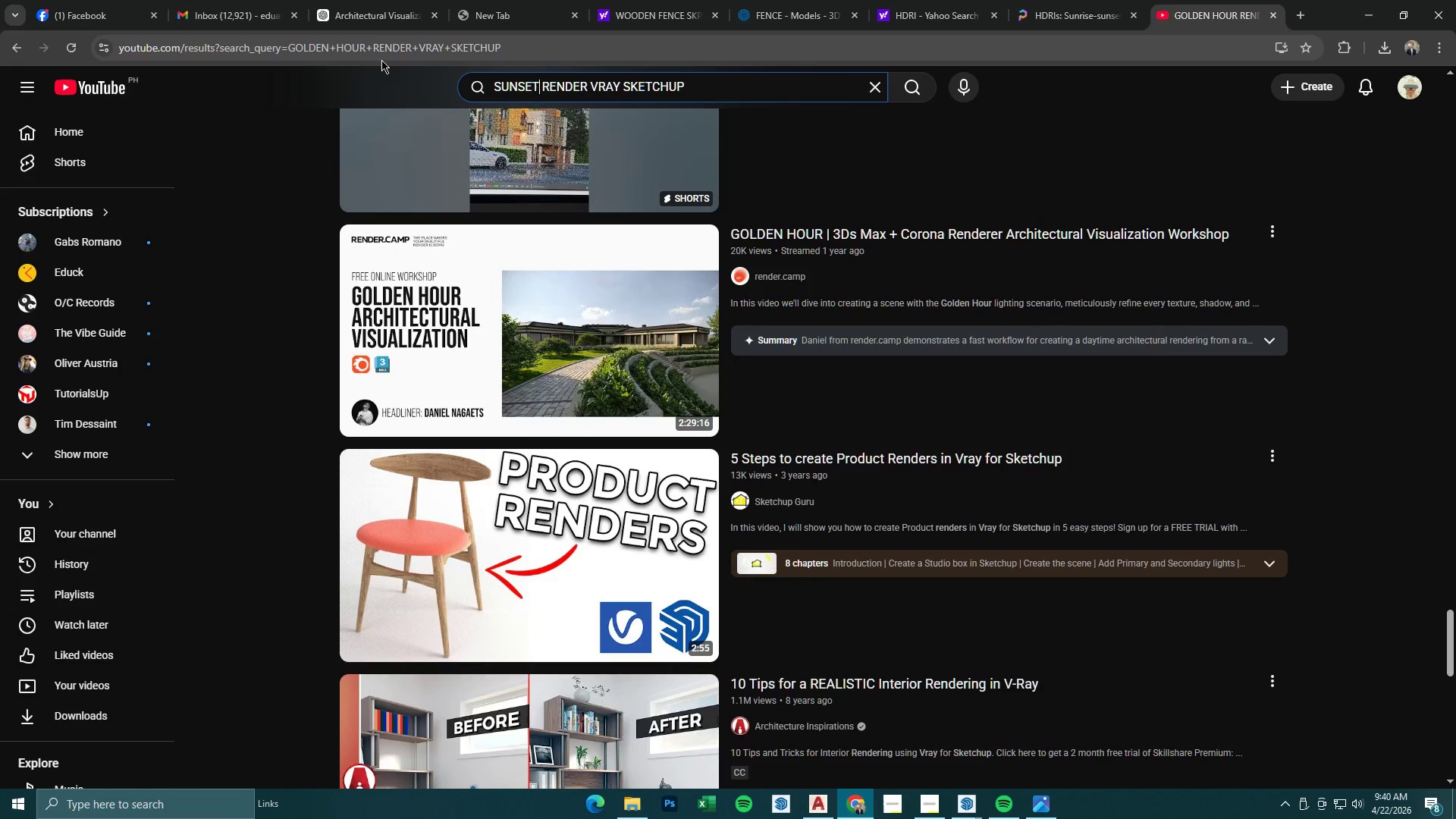 
key(Enter)
 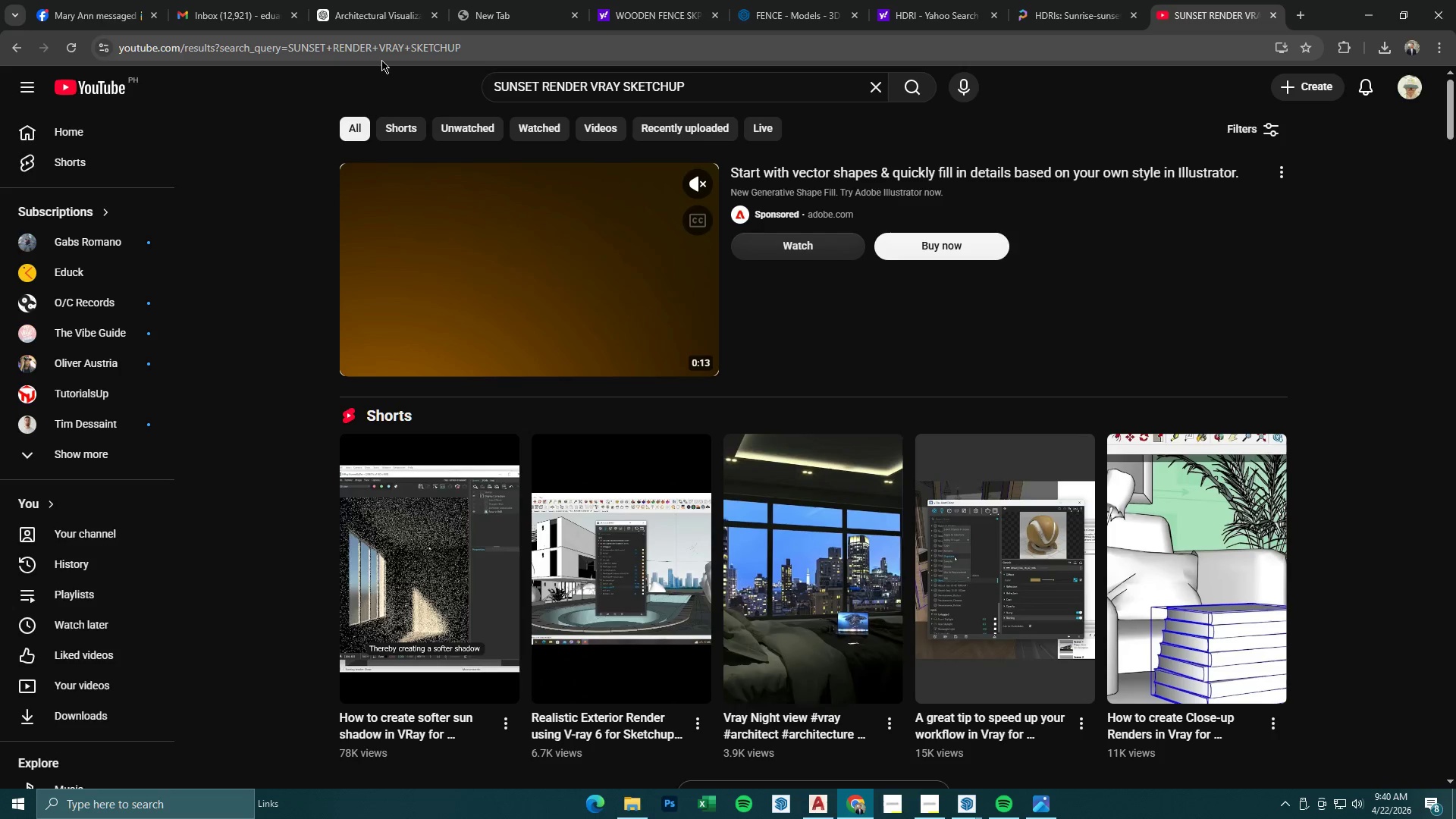 
scroll: coordinate [657, 341], scroll_direction: down, amount: 31.0
 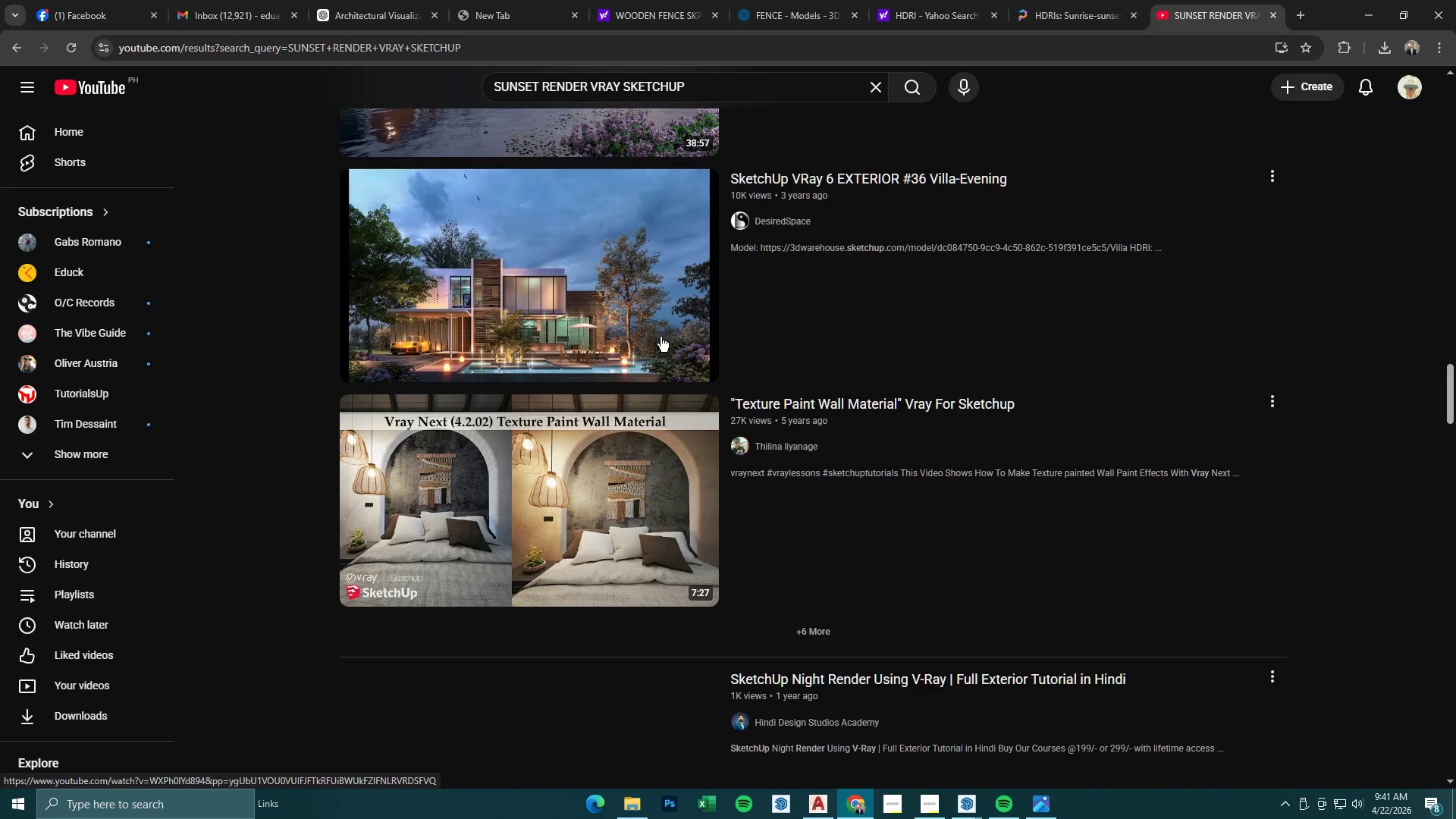 
scroll: coordinate [667, 333], scroll_direction: down, amount: 21.0
 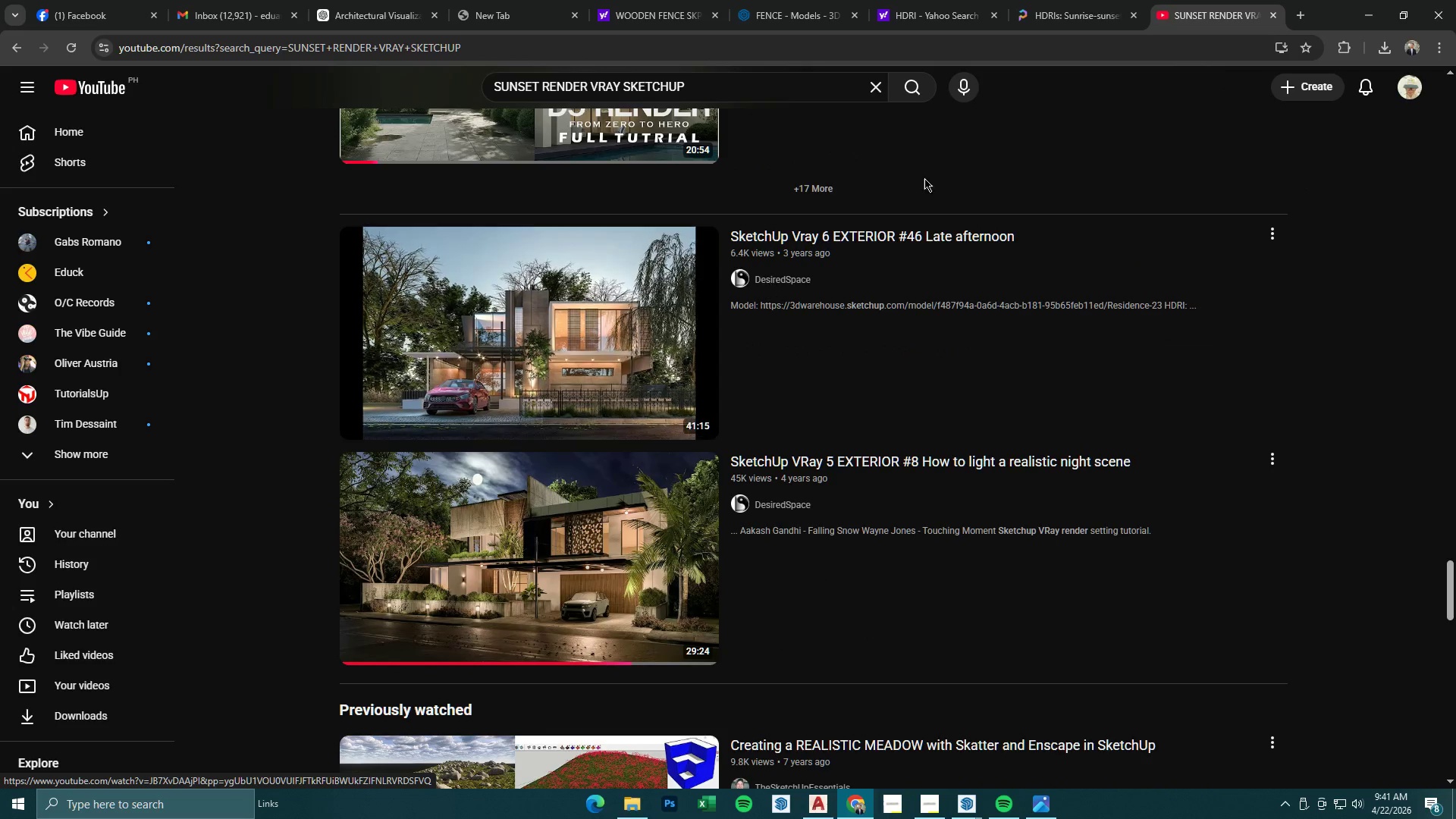 
left_click([1373, 18])
 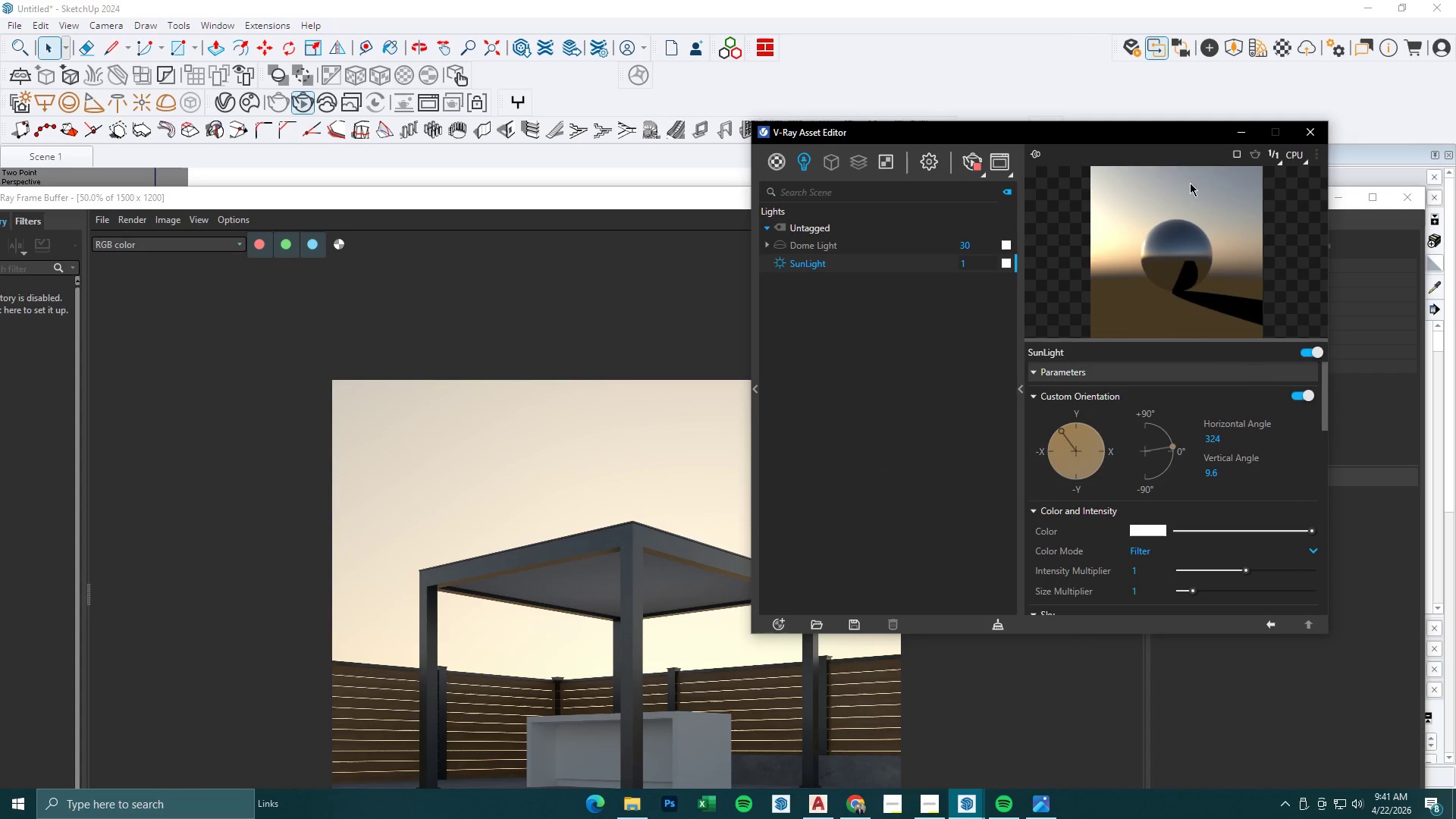 
left_click([1230, 139])
 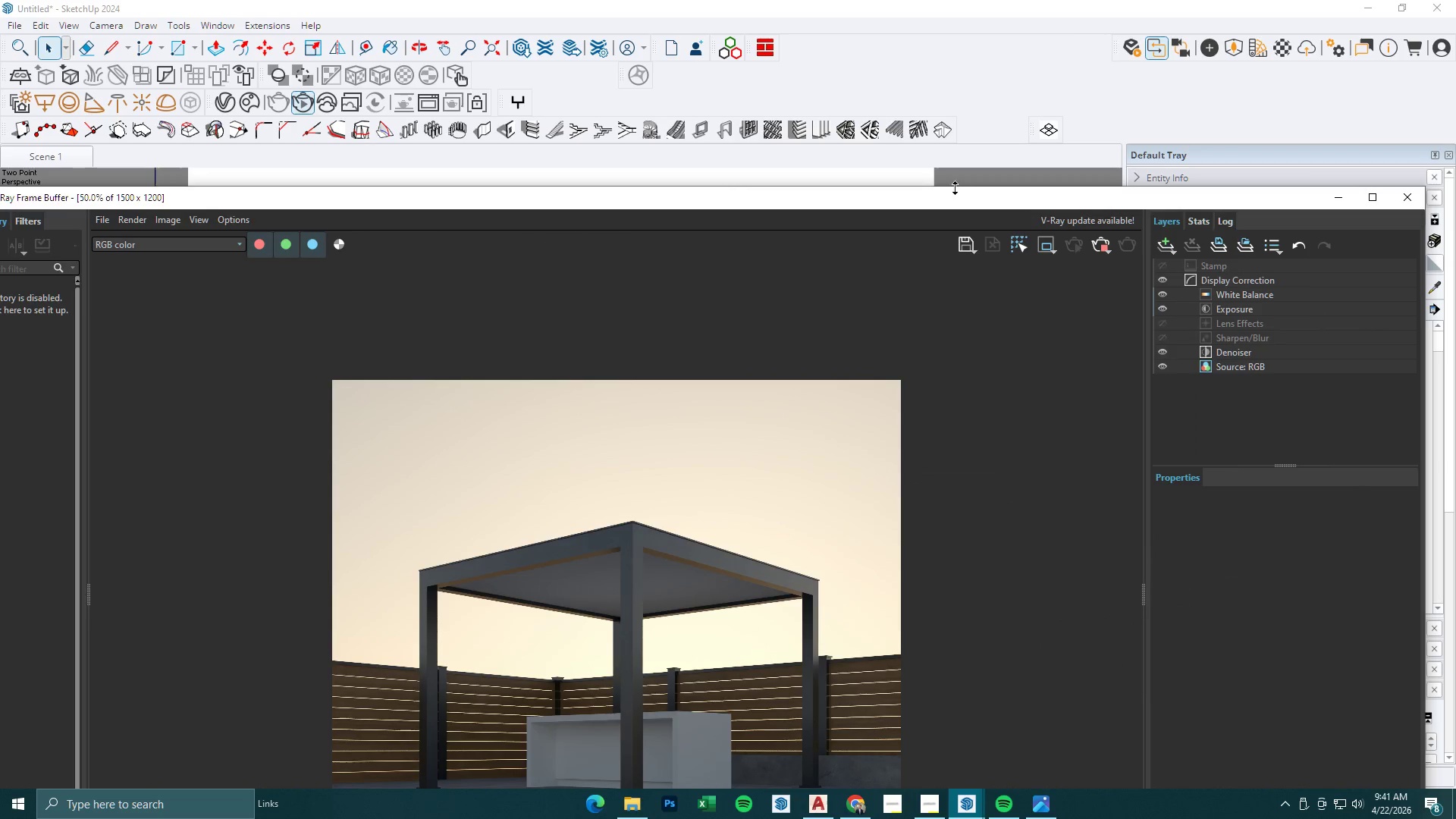 
left_click_drag(start_coordinate=[939, 199], to_coordinate=[940, 58])
 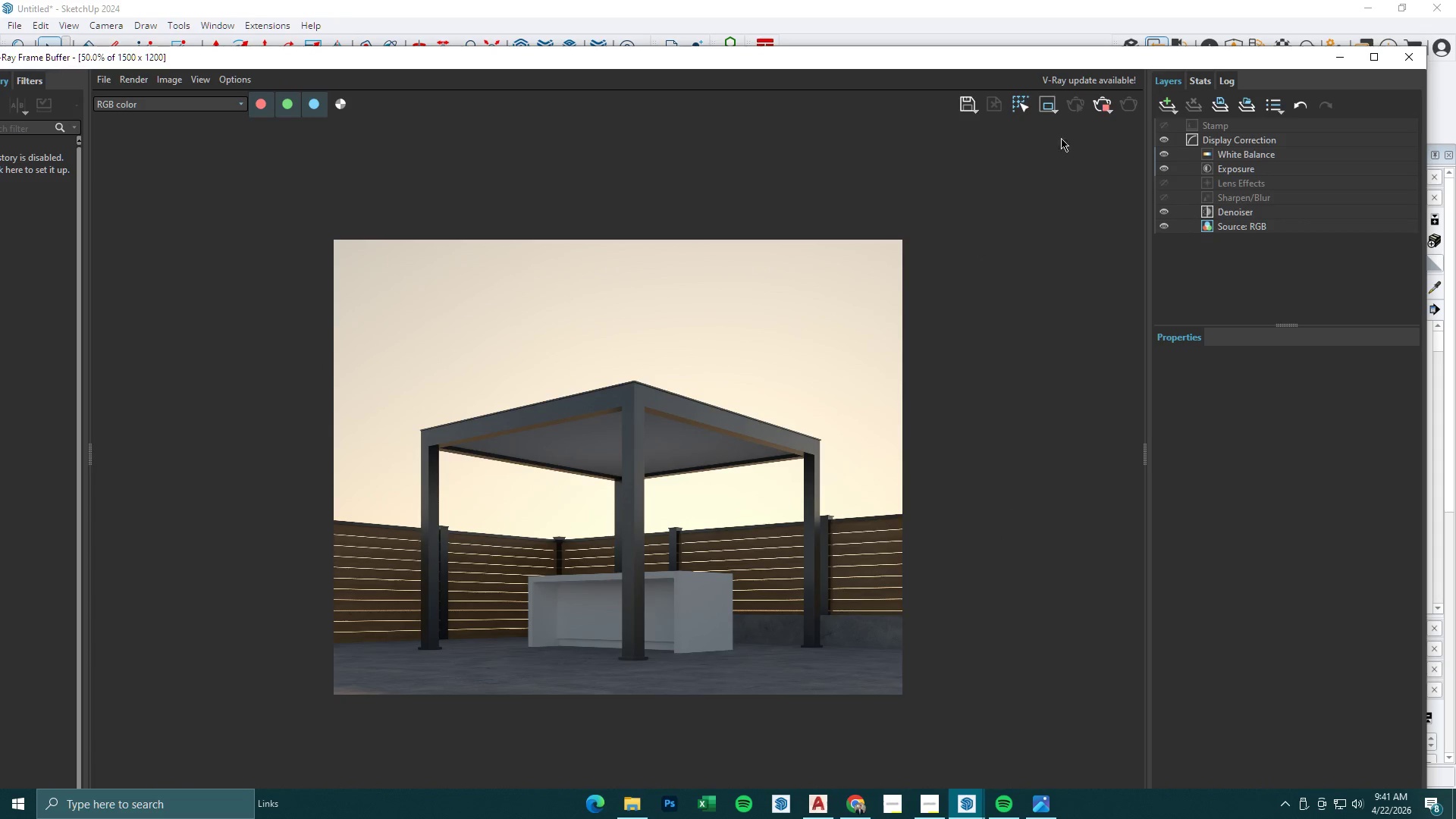 
left_click_drag(start_coordinate=[880, 58], to_coordinate=[874, 141])
 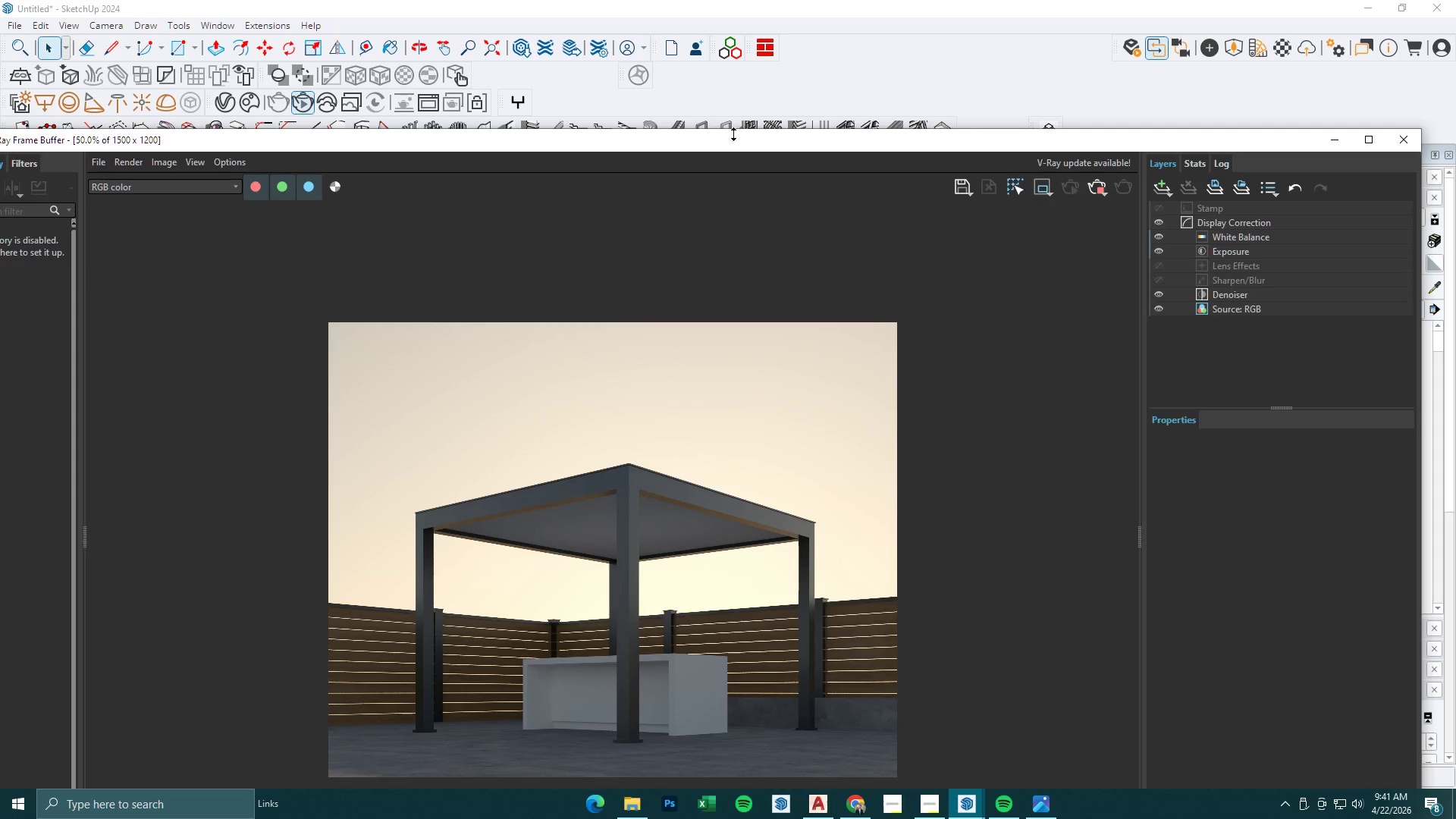 
left_click_drag(start_coordinate=[726, 138], to_coordinate=[726, 156])
 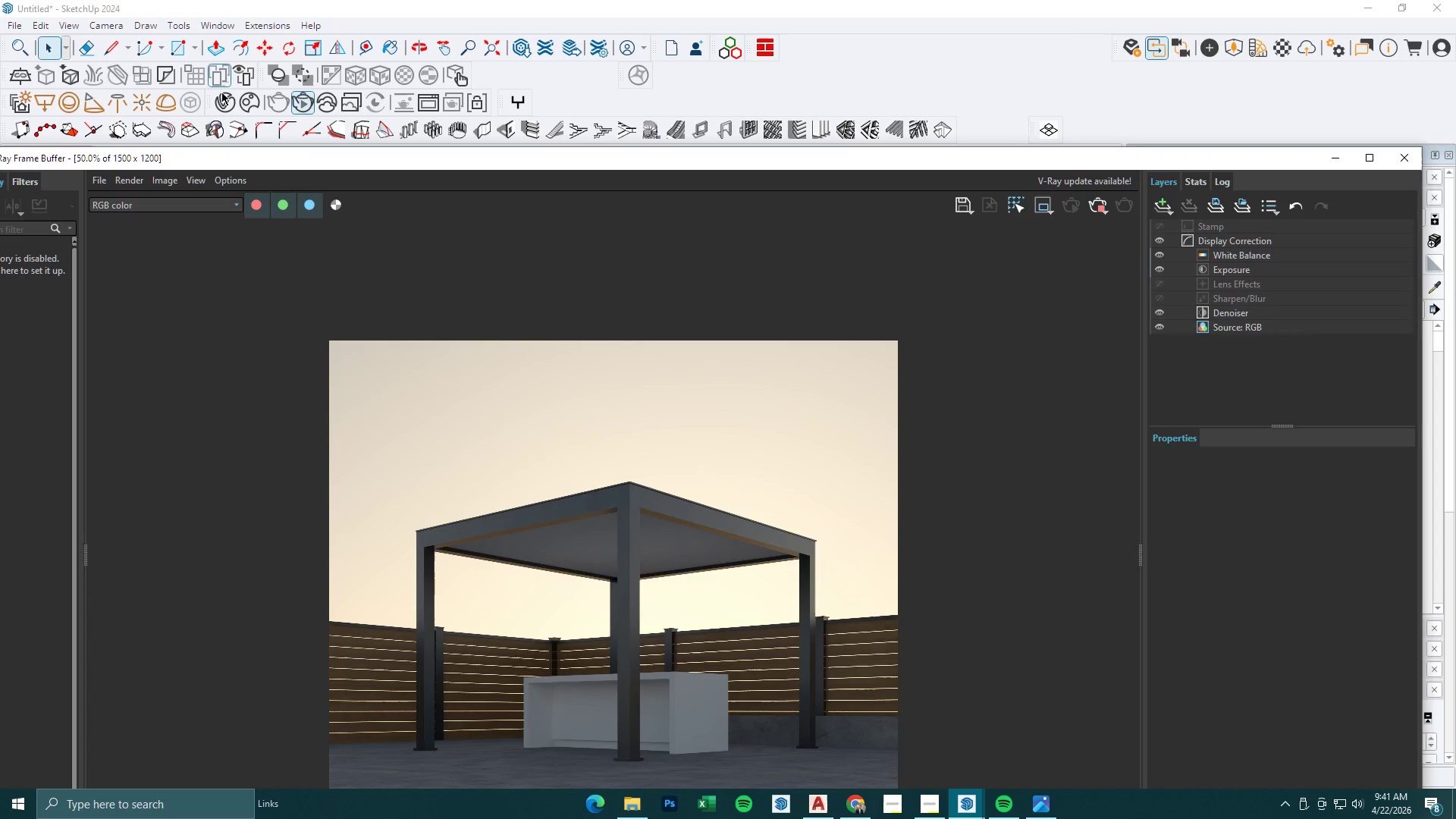 
left_click([232, 102])
 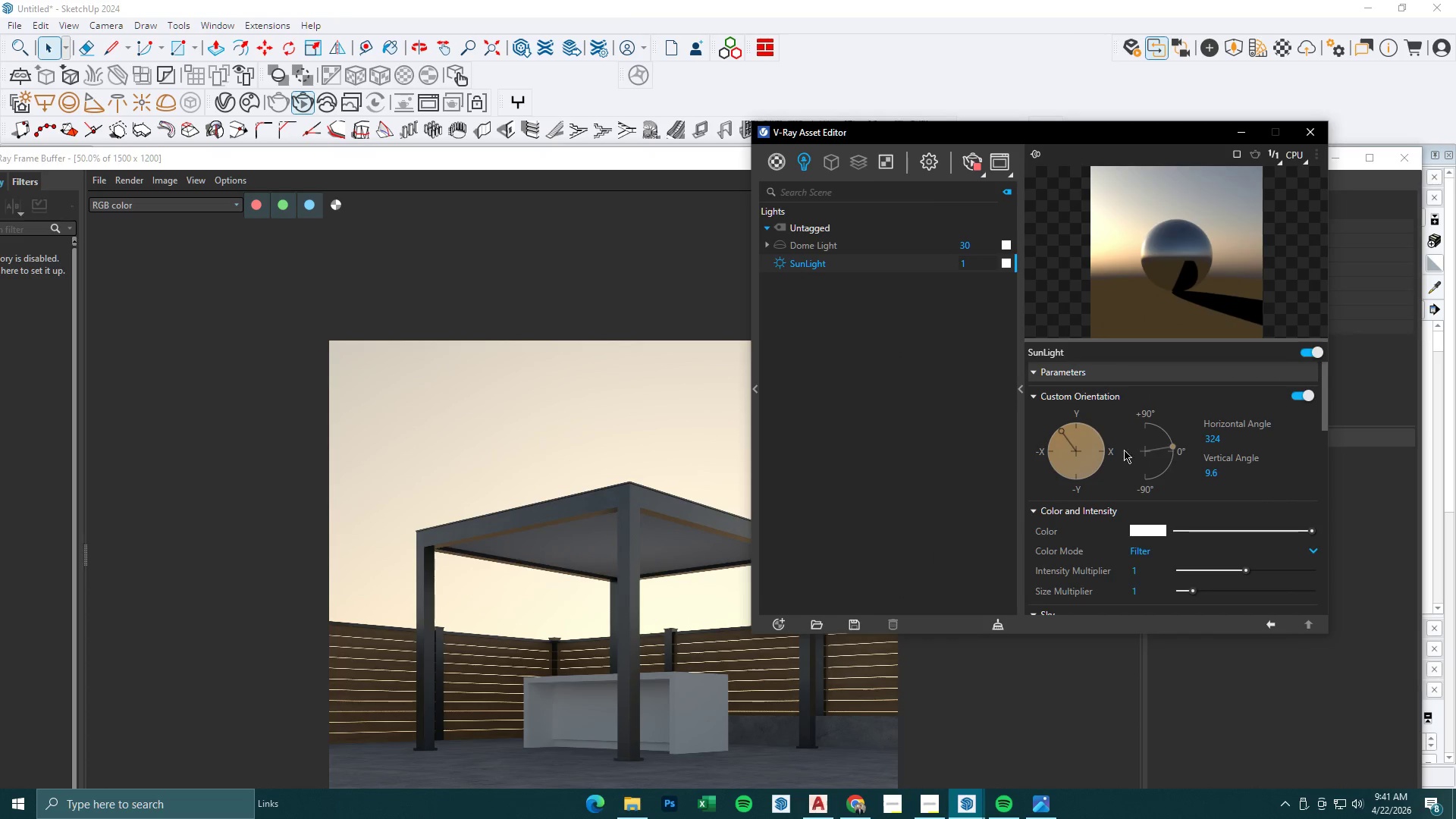 
left_click_drag(start_coordinate=[1063, 431], to_coordinate=[1059, 478])
 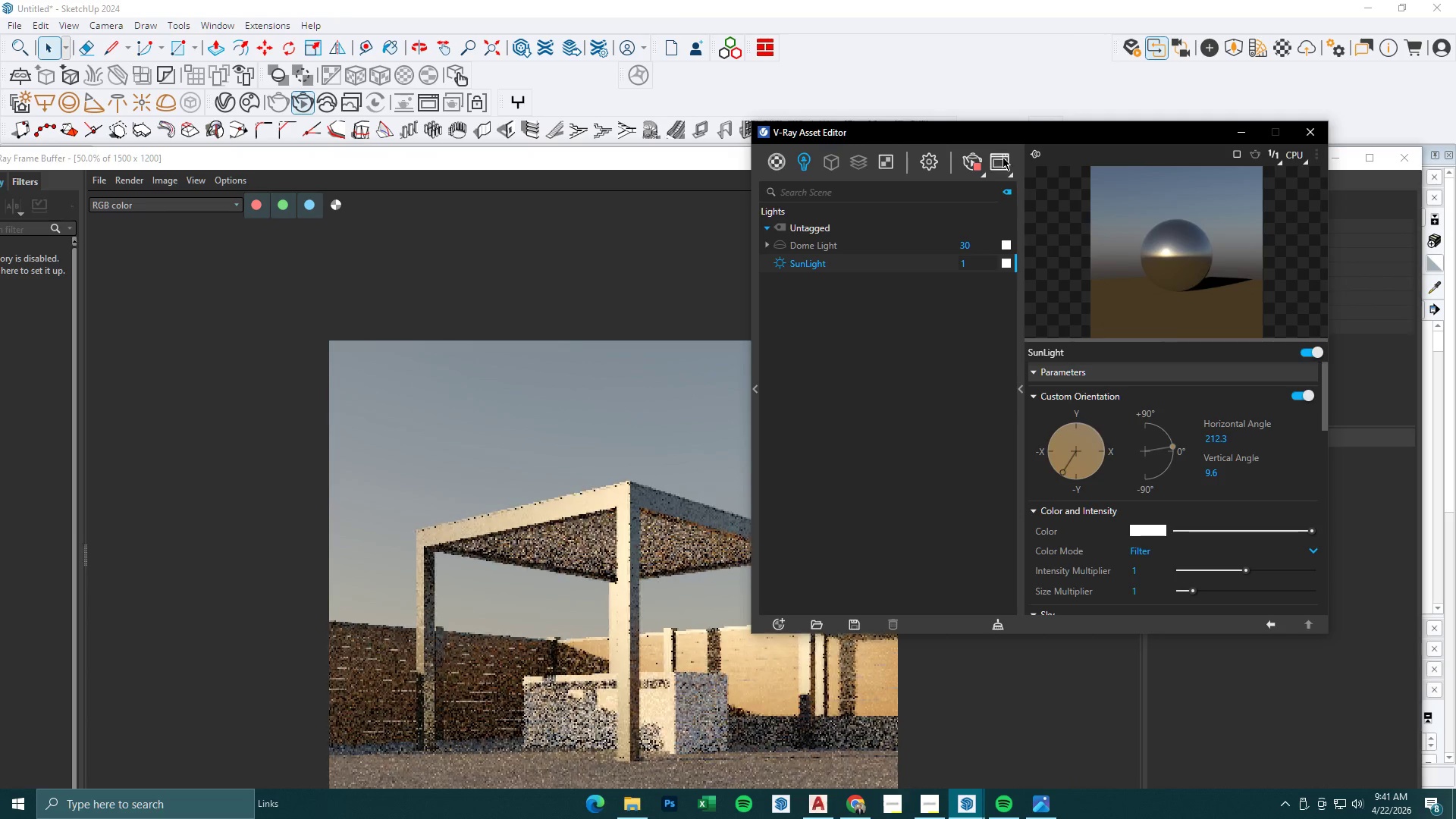 
left_click_drag(start_coordinate=[1003, 137], to_coordinate=[930, 70])
 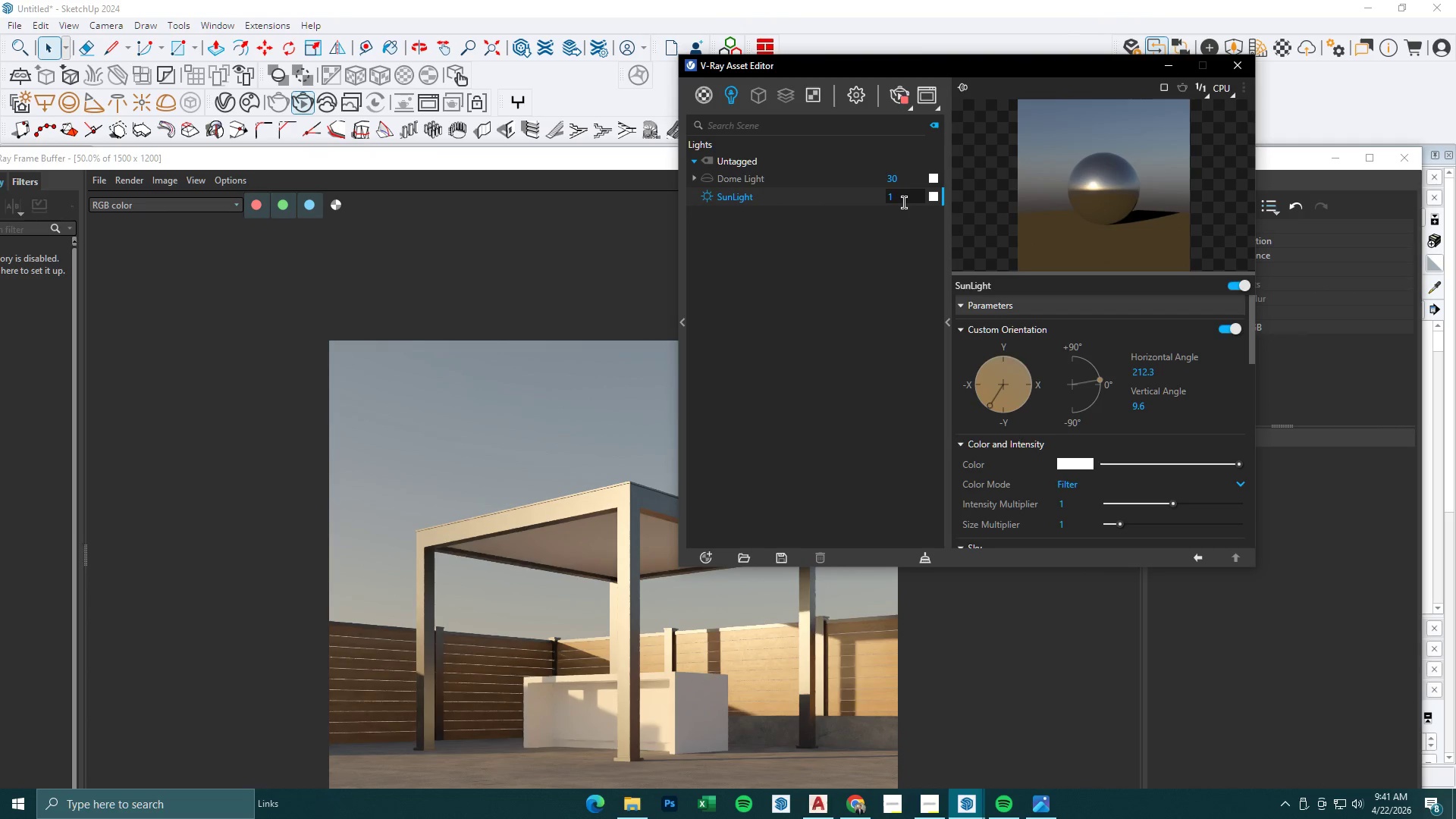 
left_click_drag(start_coordinate=[908, 202], to_coordinate=[875, 196])
 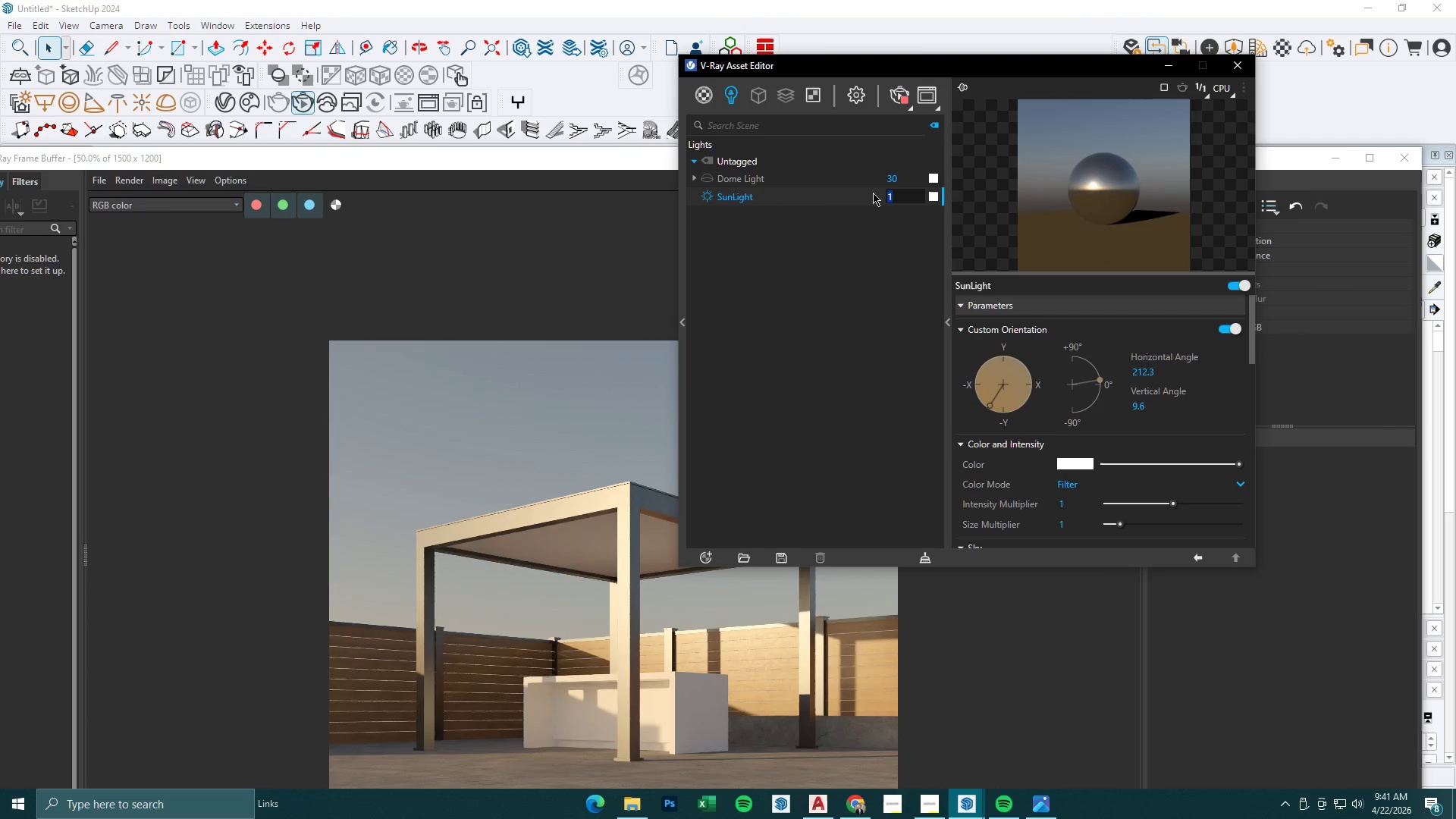 
key(NumpadDecimal)
 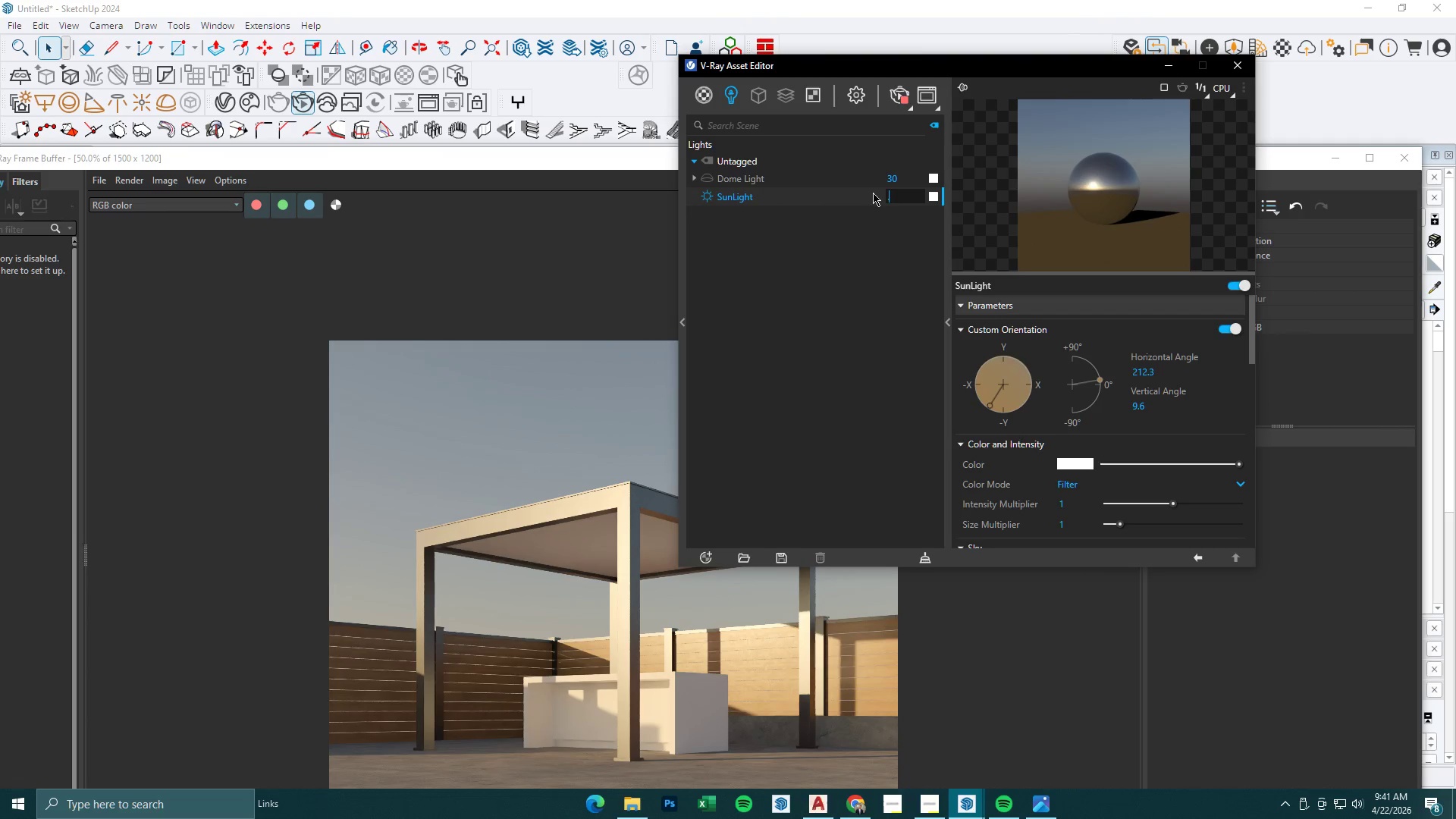 
key(Numpad5)
 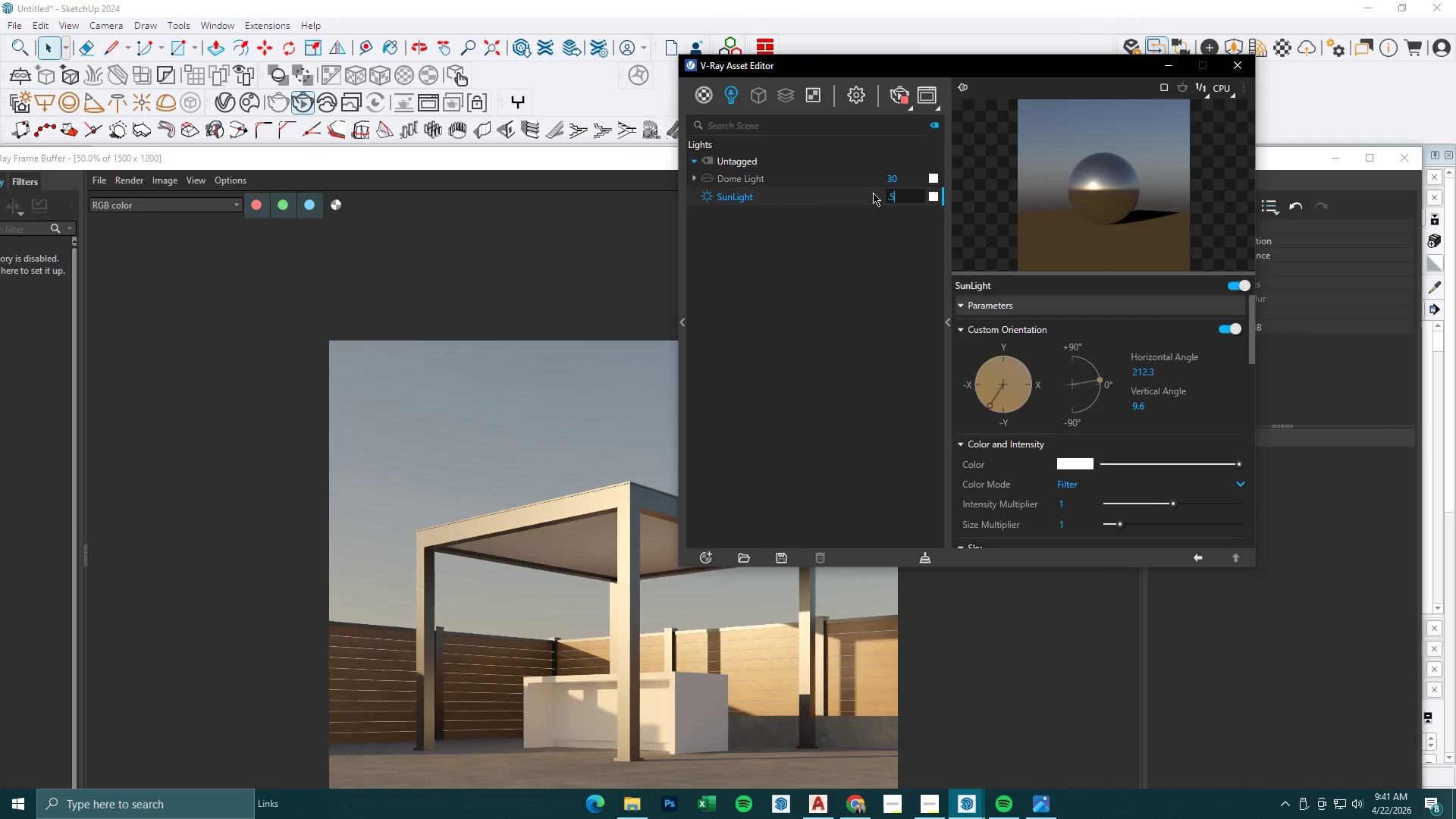 
key(NumpadEnter)
 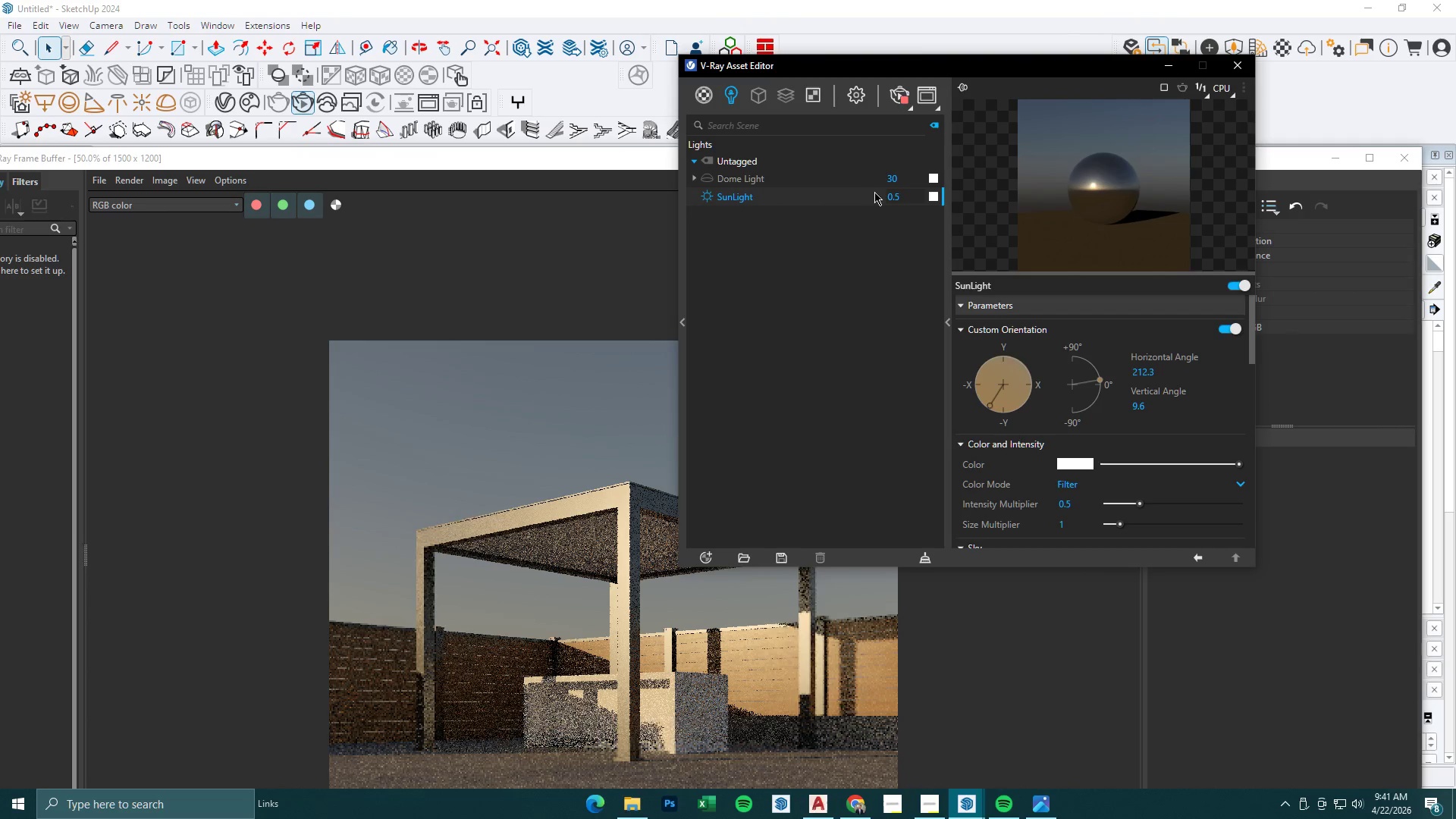 
left_click_drag(start_coordinate=[907, 199], to_coordinate=[848, 199])
 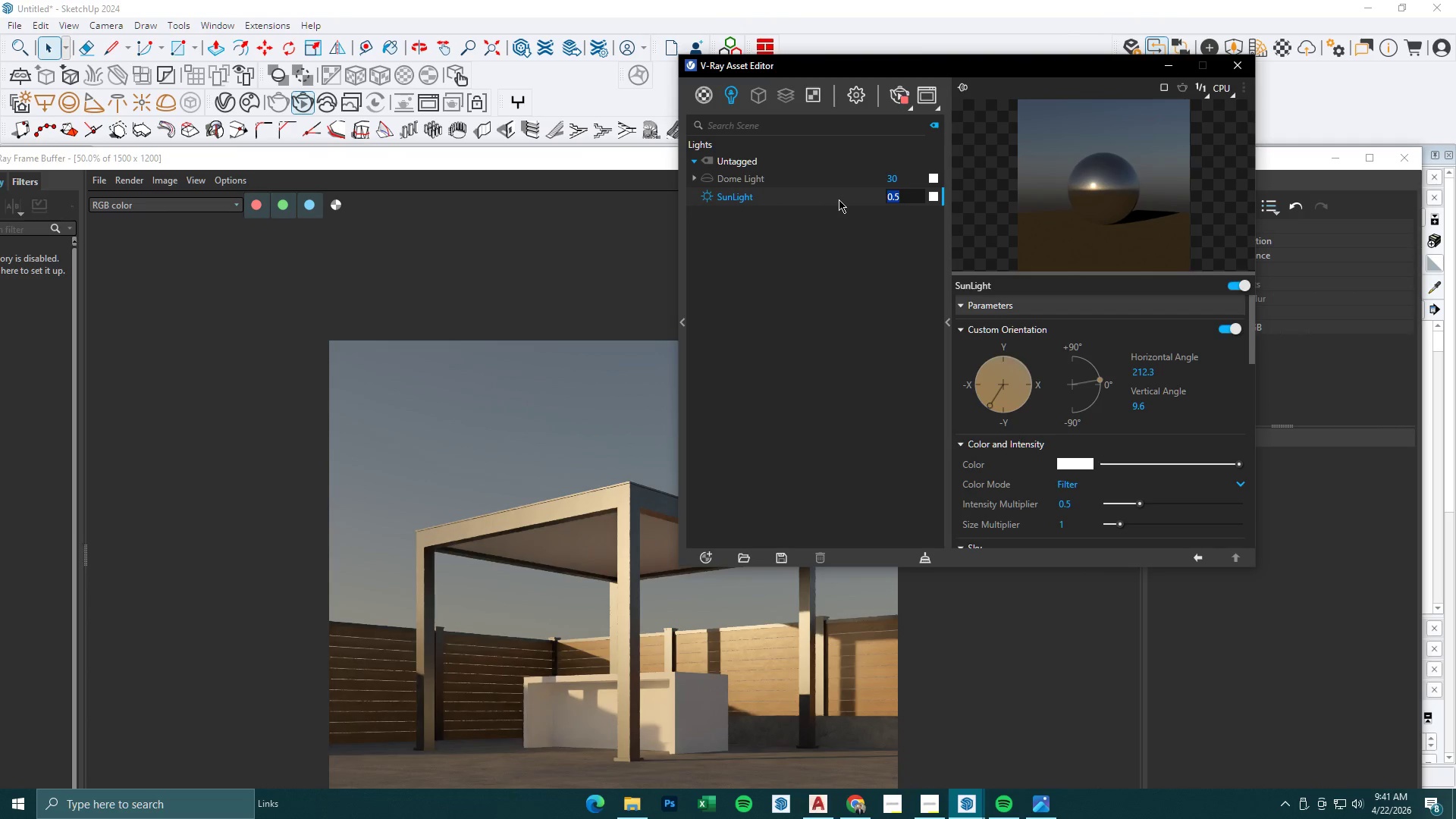 
key(Numpad1)
 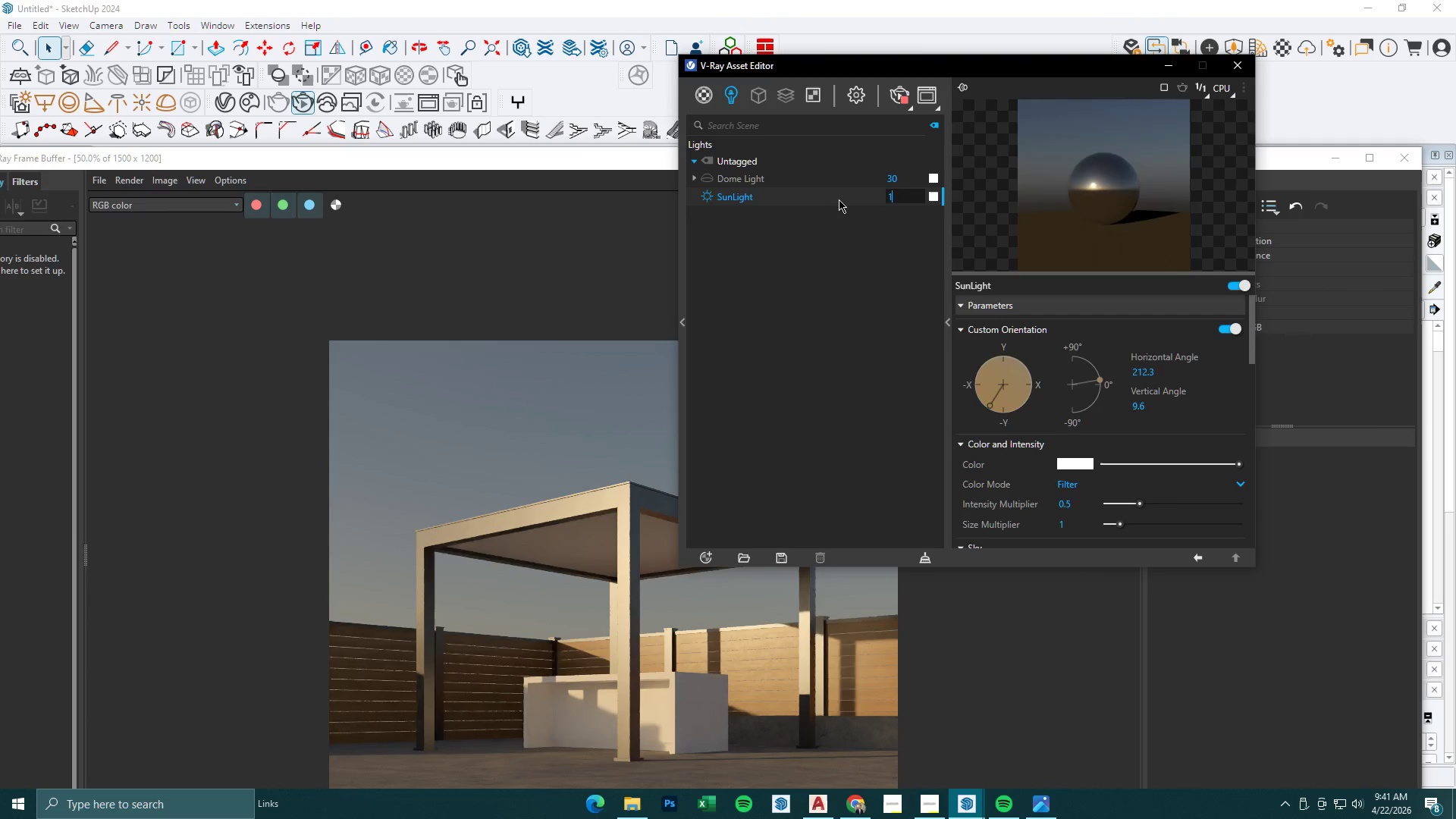 
key(NumpadEnter)
 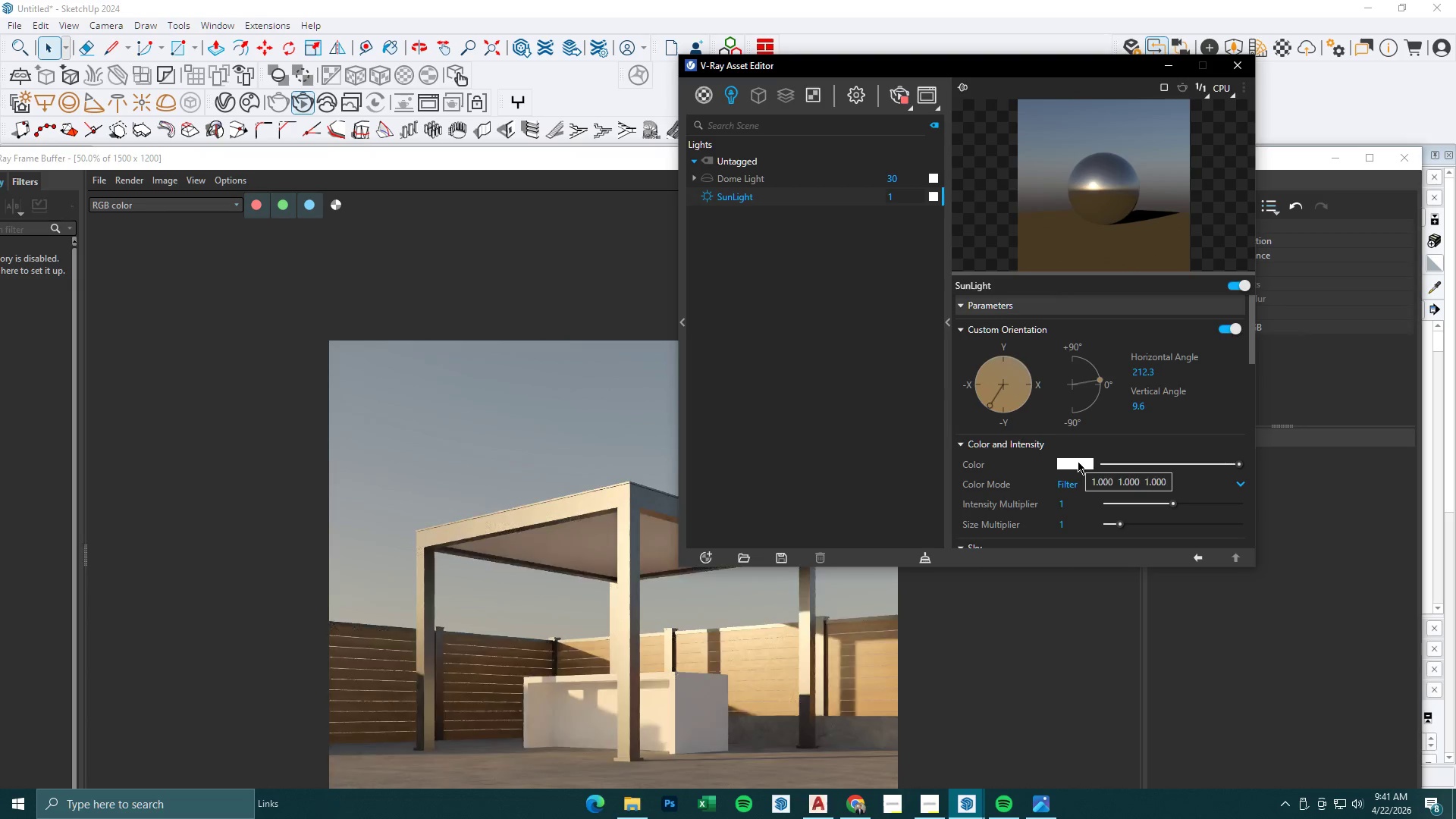 
left_click([1078, 461])
 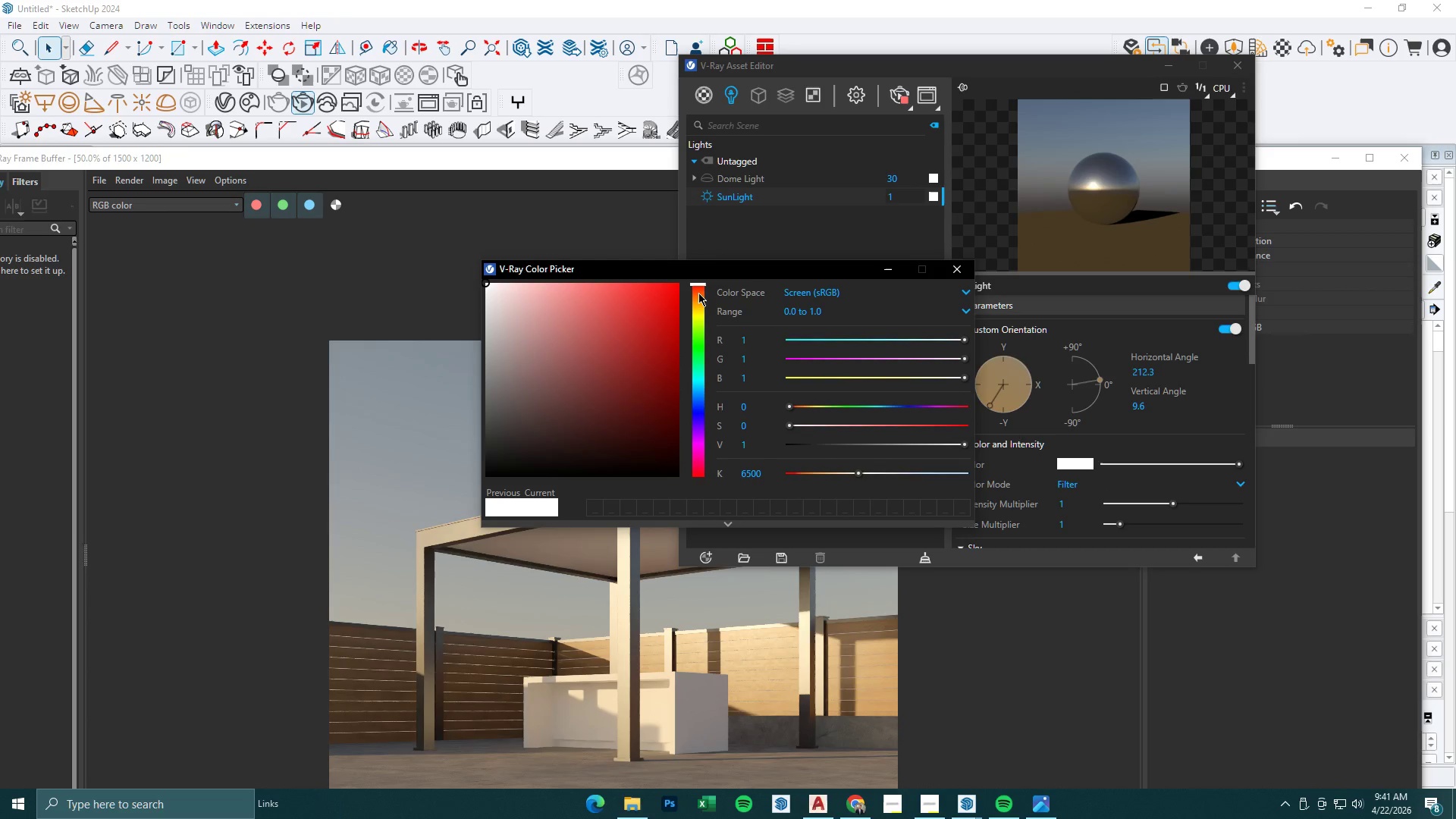 
left_click_drag(start_coordinate=[768, 478], to_coordinate=[692, 472])
 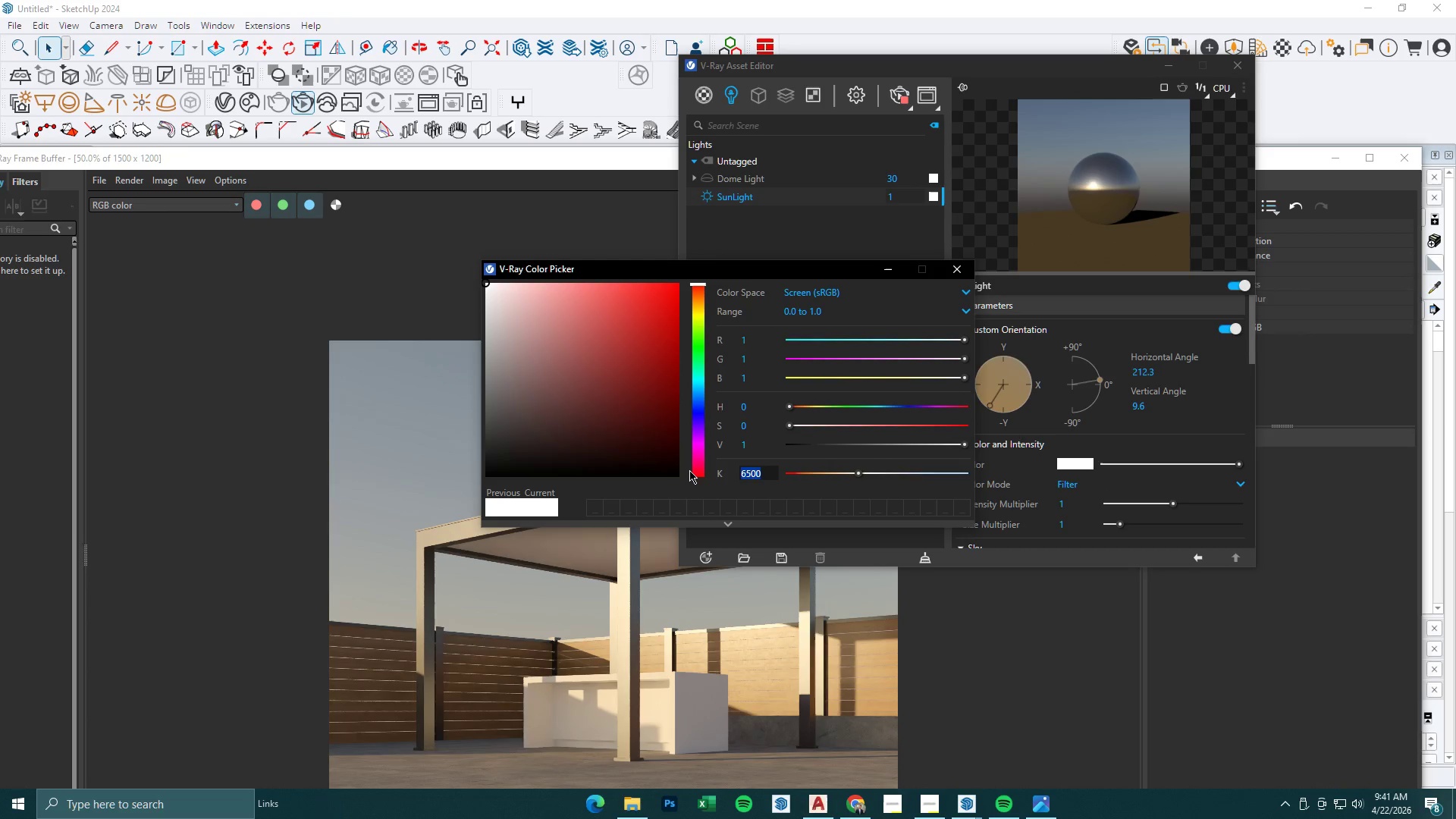 
key(Numpad4)
 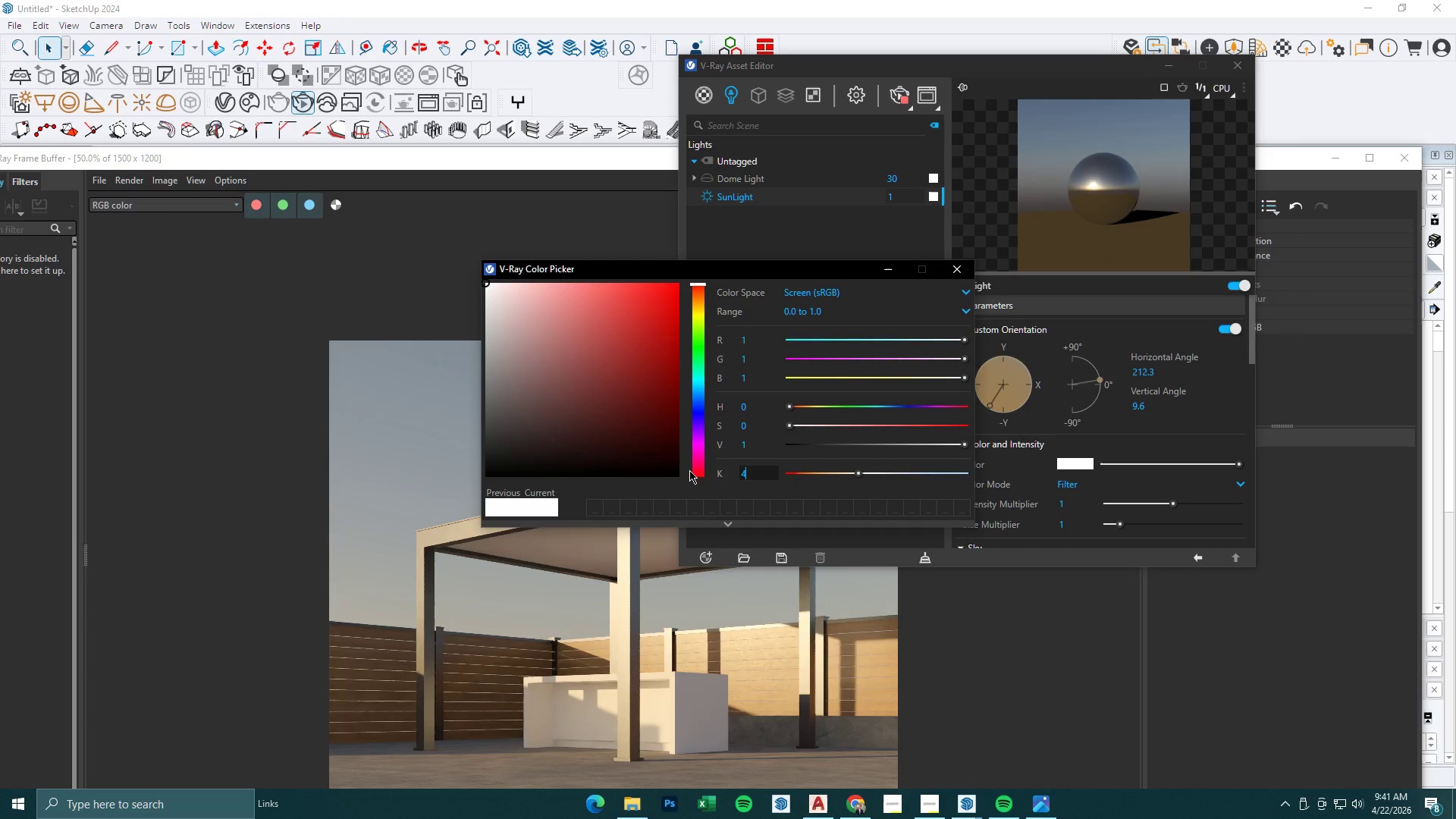 
key(Numpad5)
 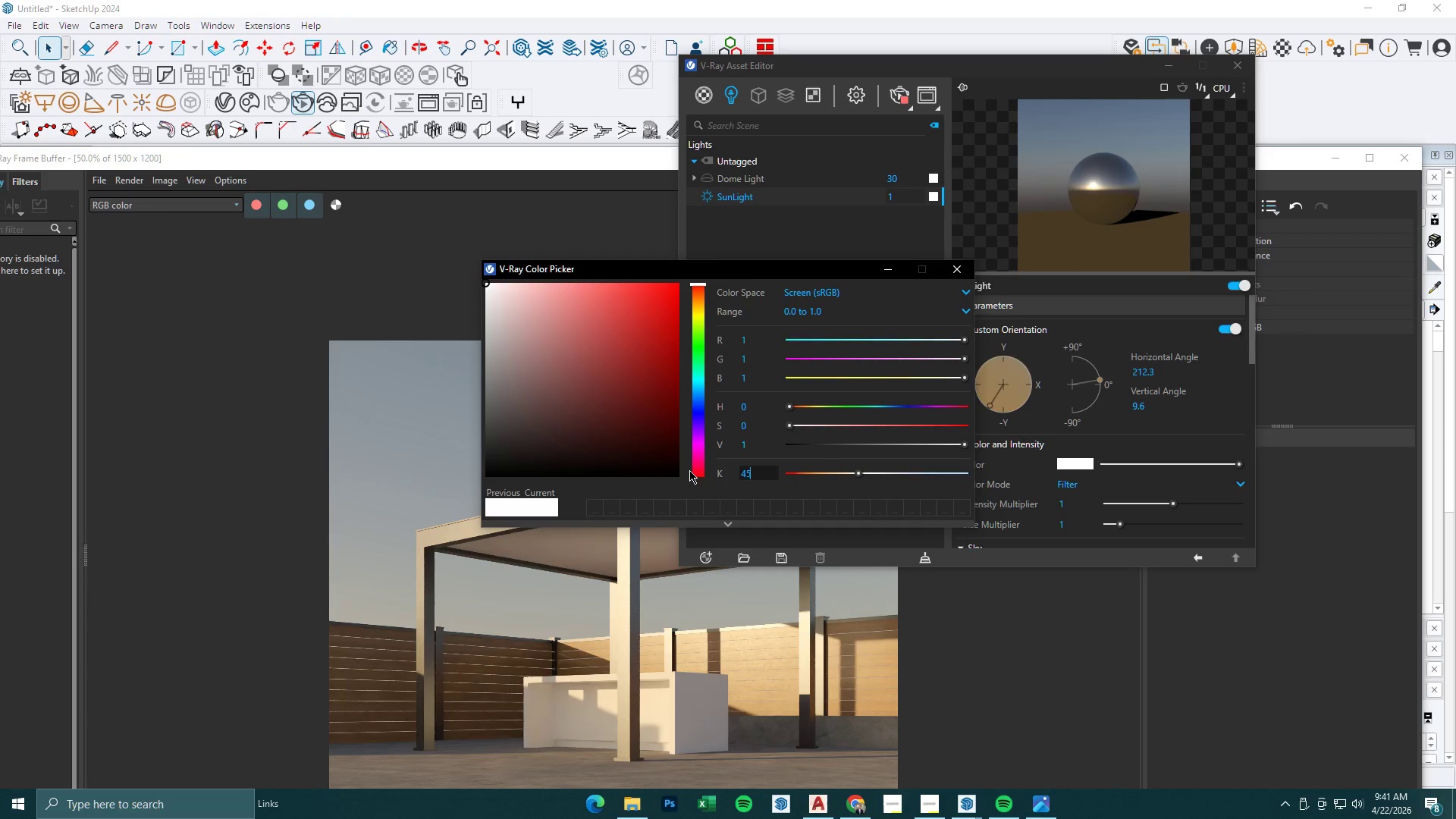 
key(Numpad0)
 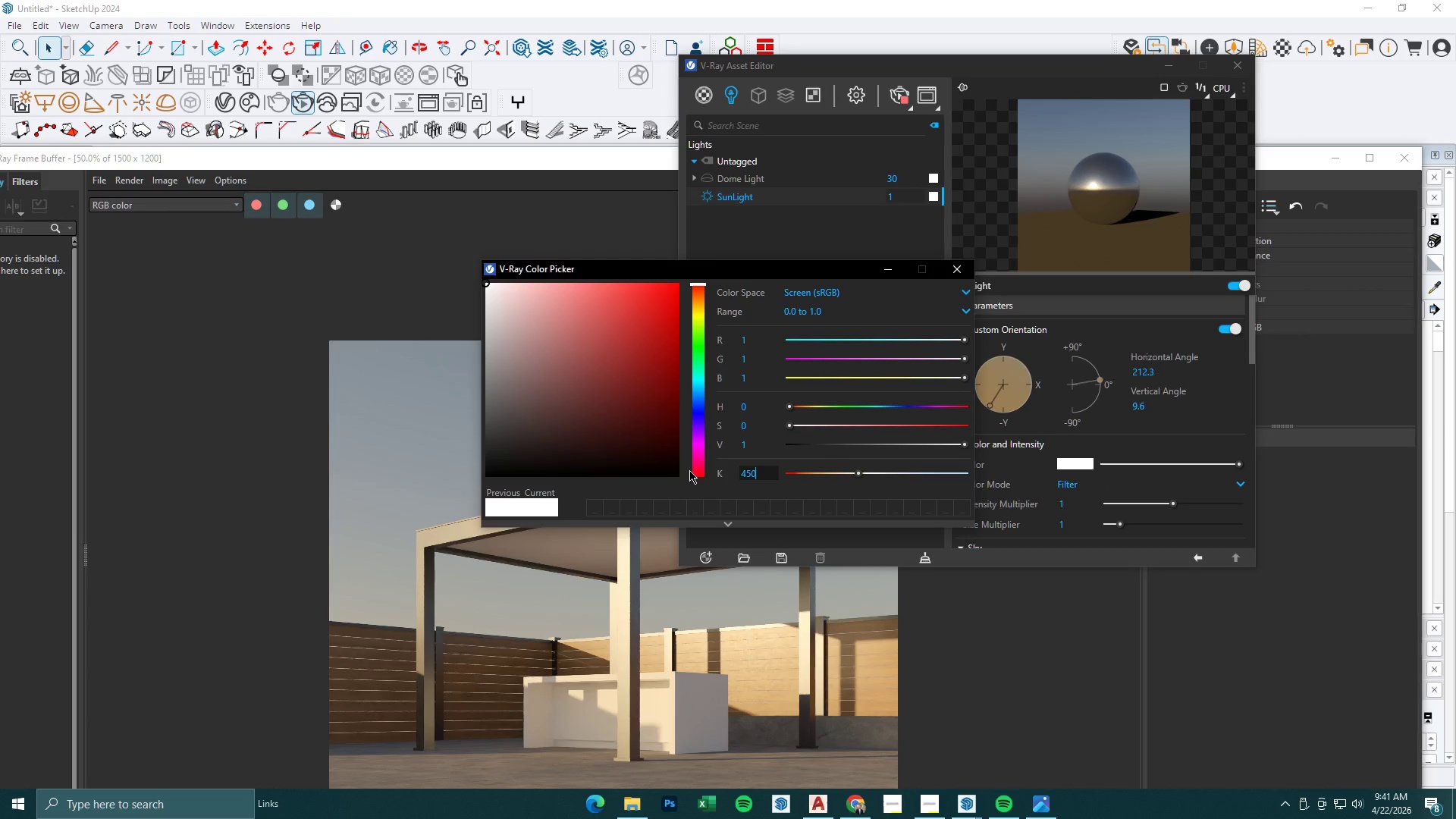 
key(Numpad0)
 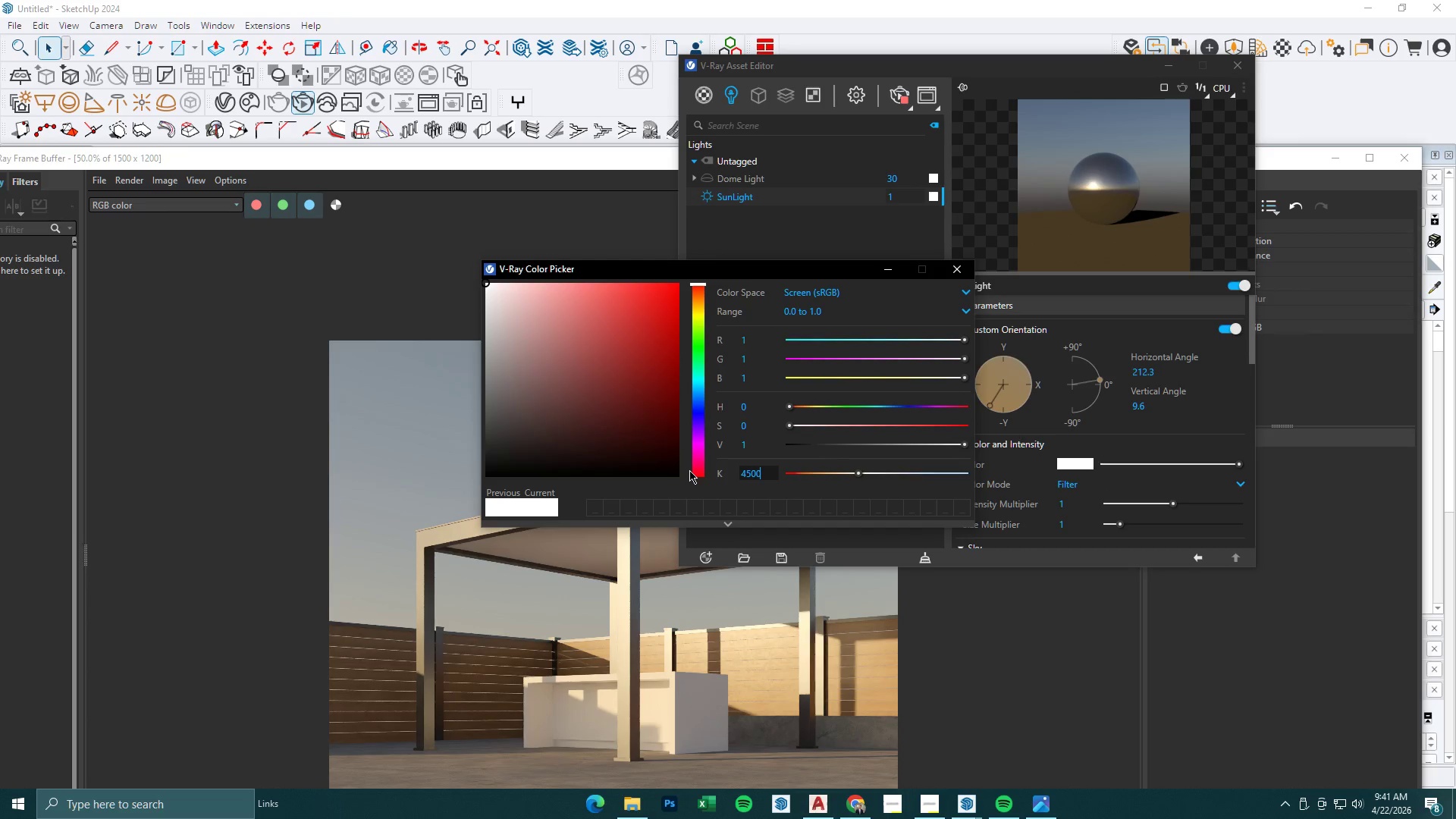 
key(NumpadEnter)
 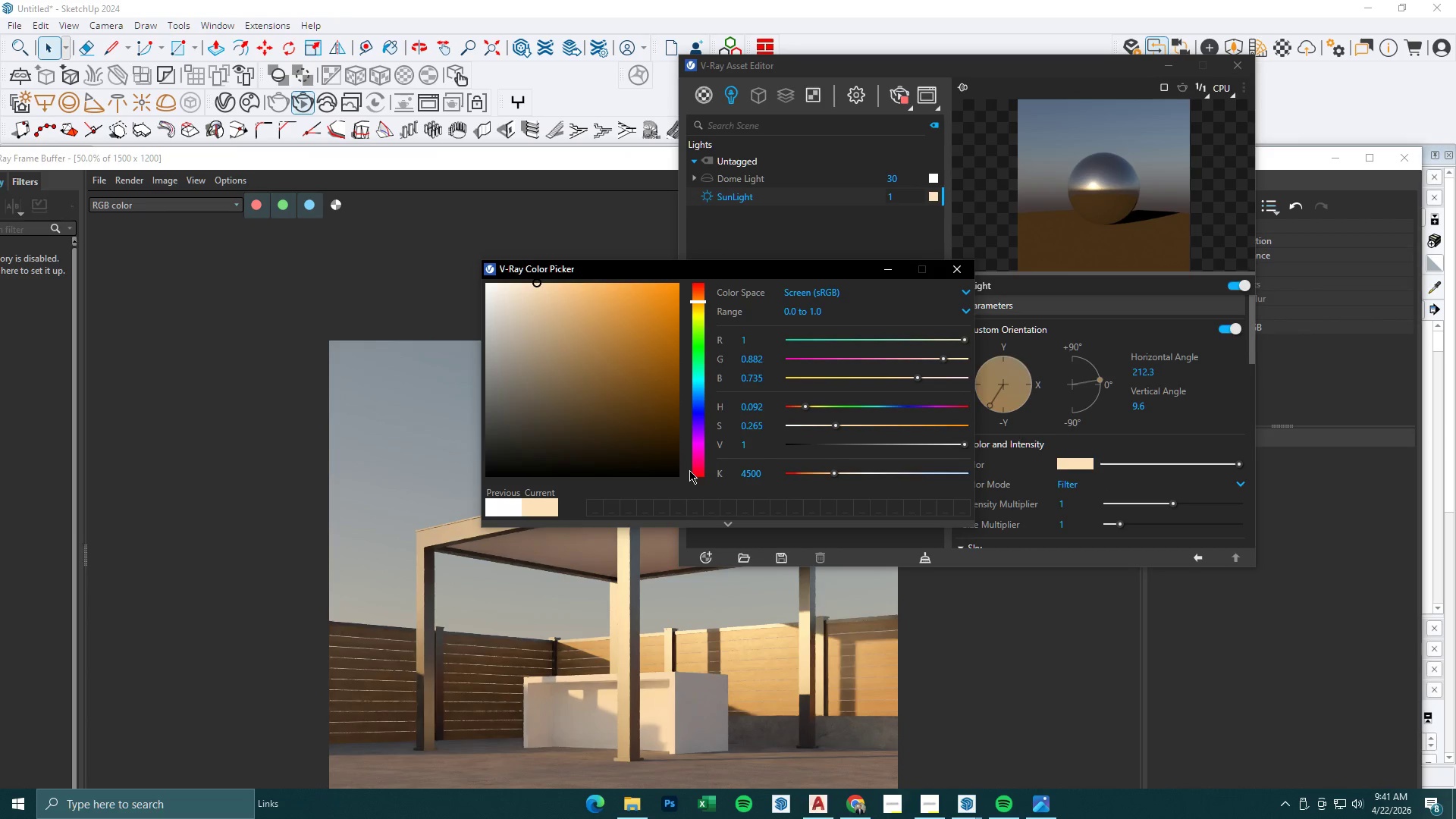 
left_click_drag(start_coordinate=[772, 473], to_coordinate=[698, 463])
 